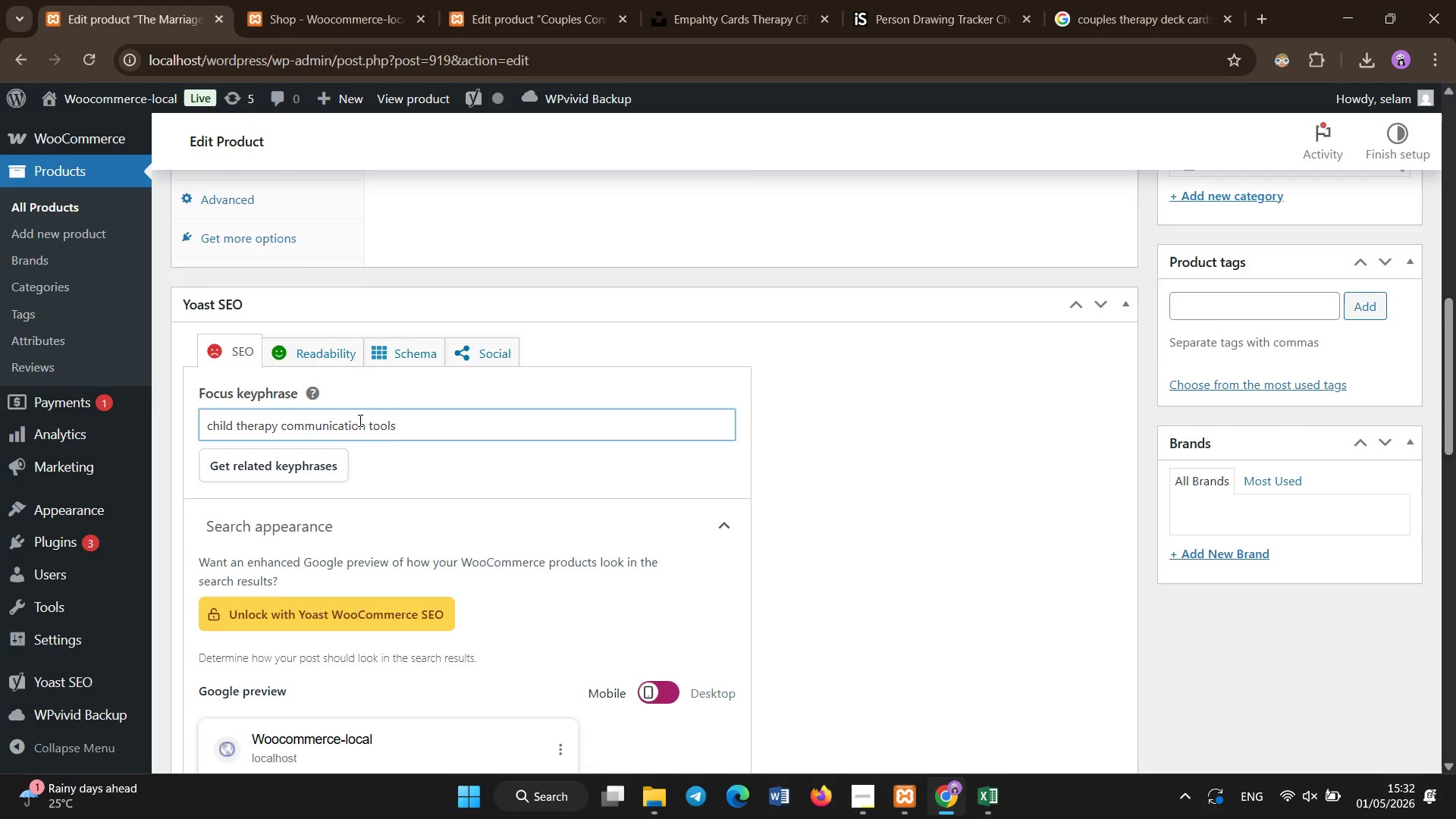 
scroll: coordinate [360, 421], scroll_direction: down, amount: 4.0
 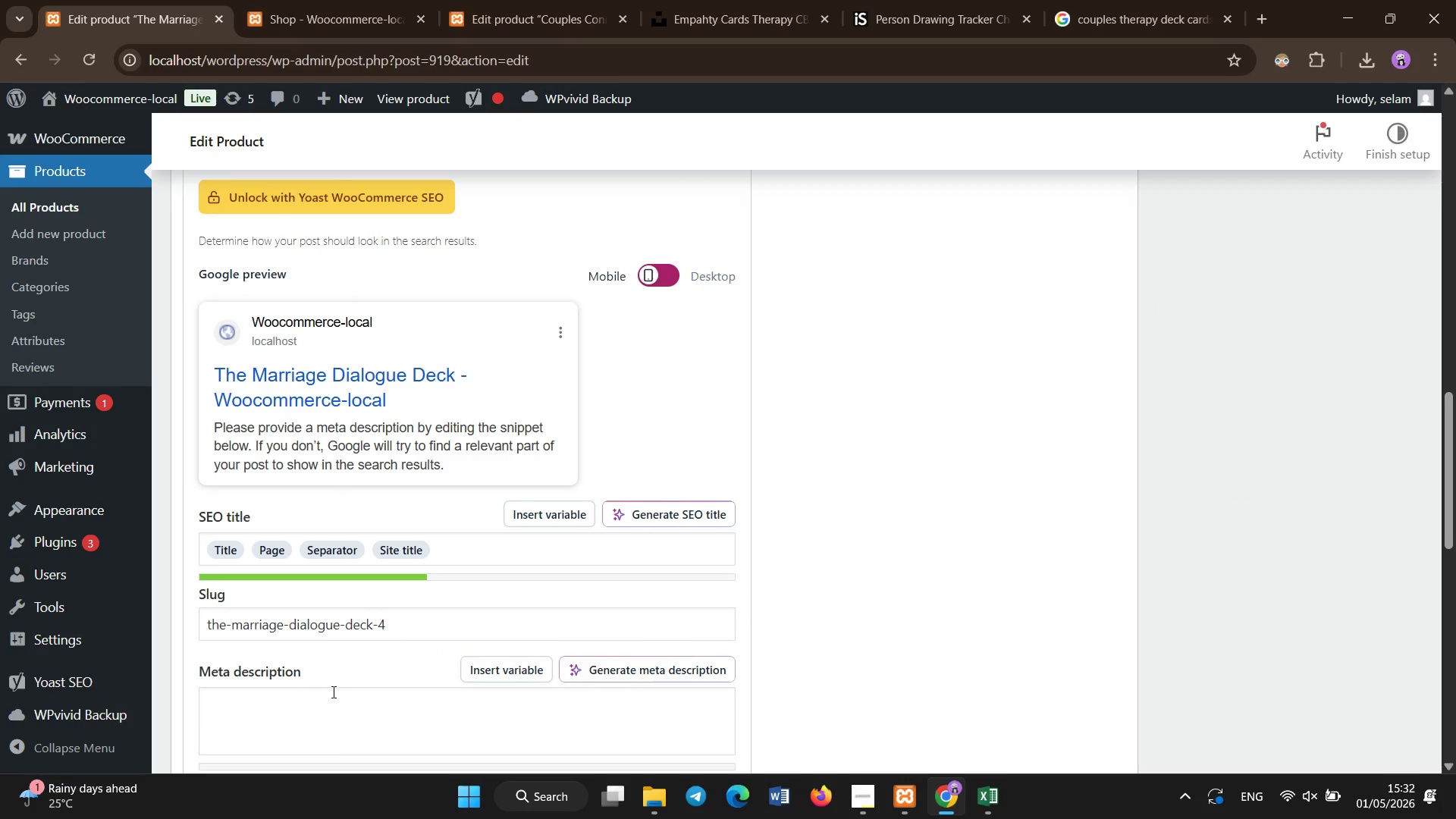 
left_click([334, 708])
 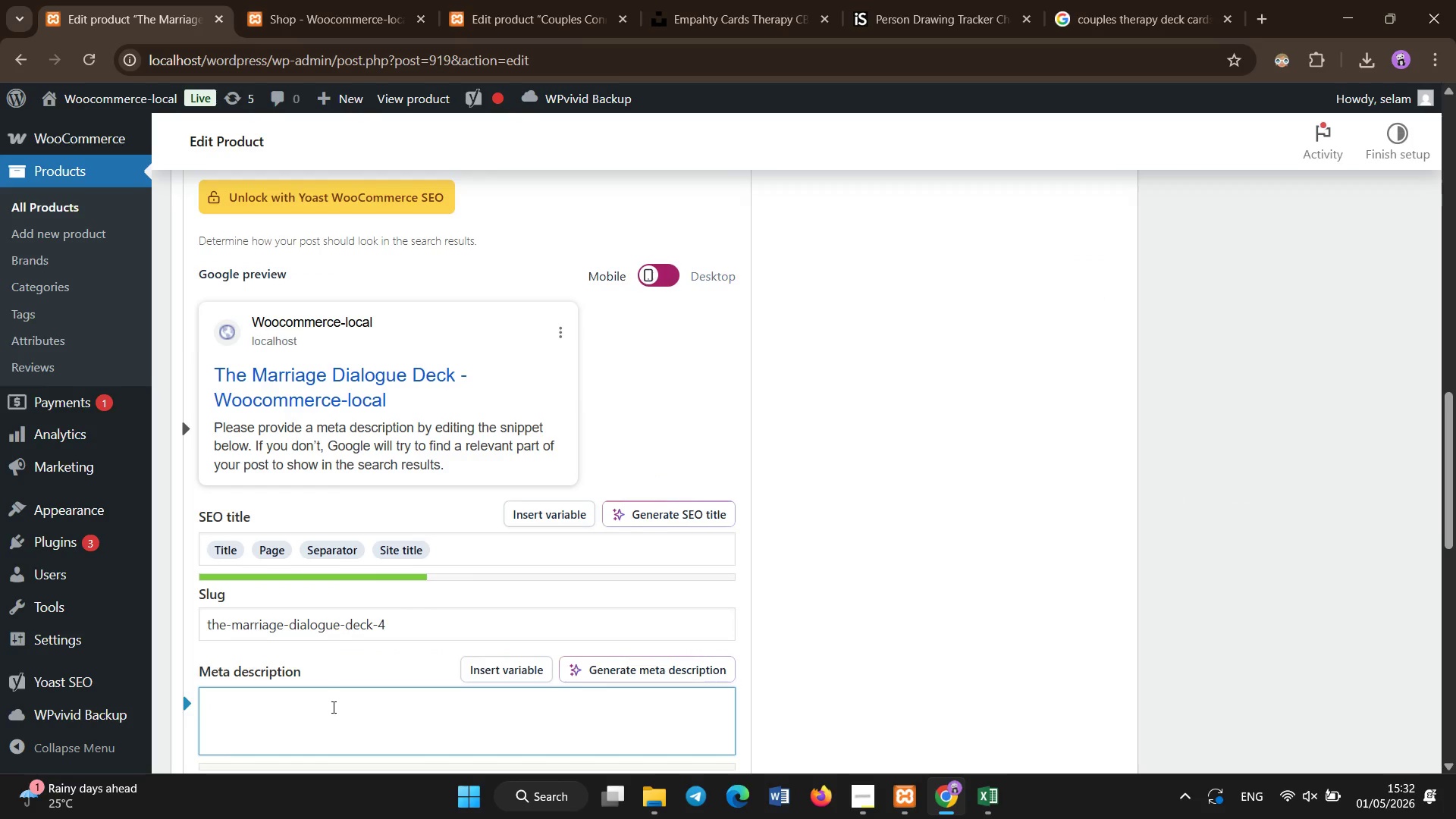 
type(Child therapy communication tools designed to support emotional expression and developmenta)
key(Backspace)
key(Backspace)
type(tal counseling.)
 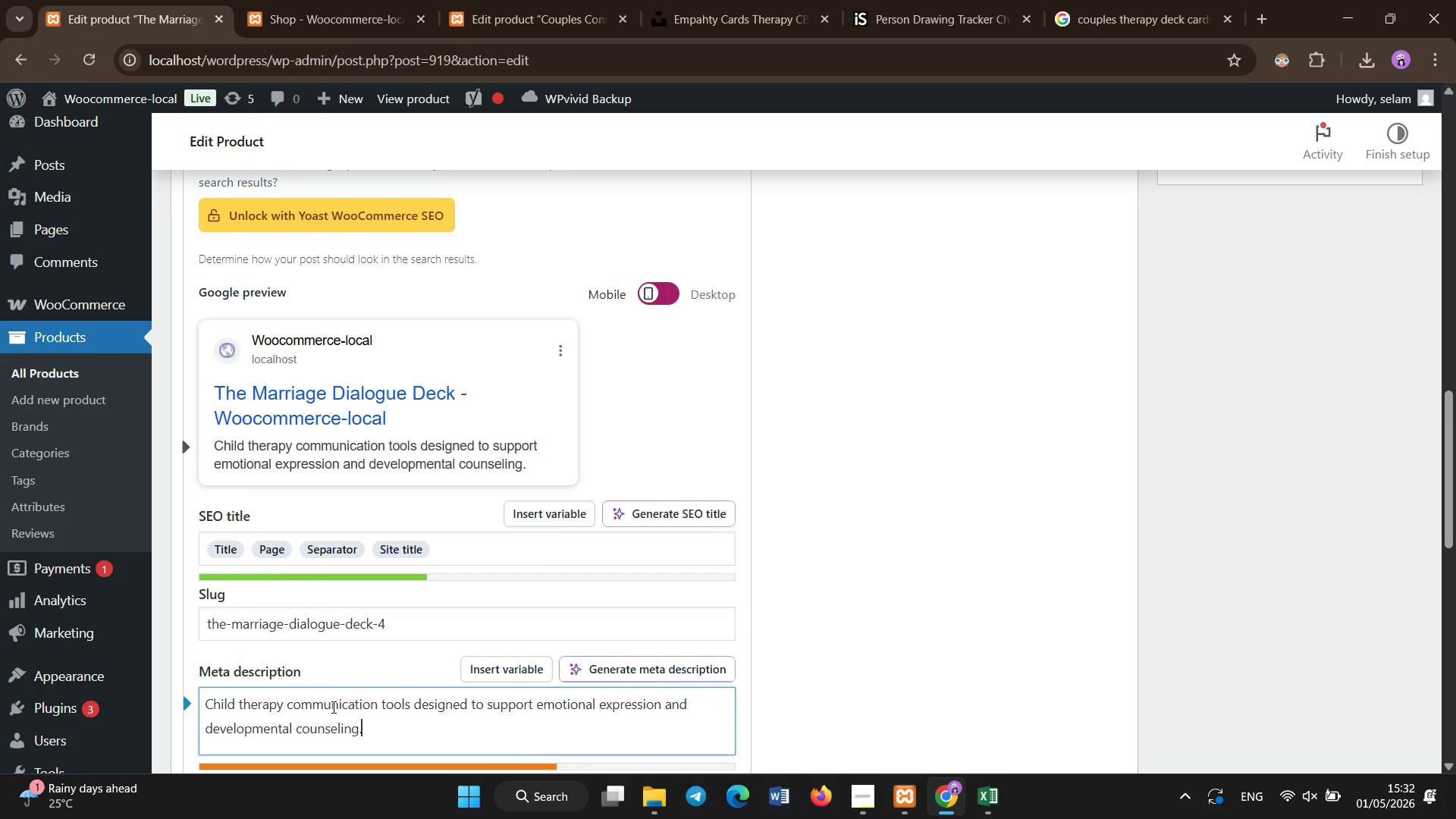 
scroll: coordinate [334, 708], scroll_direction: down, amount: 6.0
 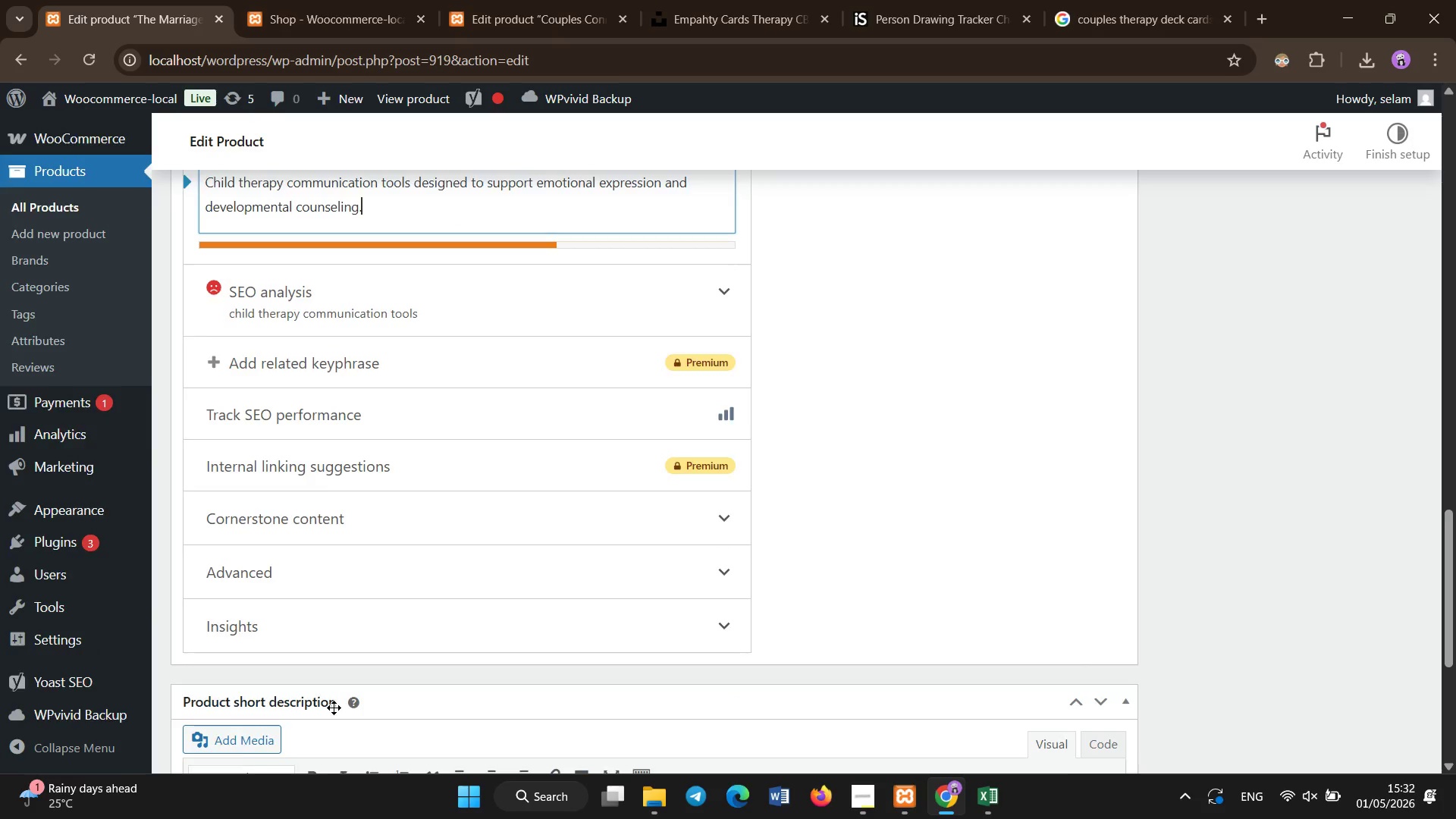 
scroll: coordinate [367, 672], scroll_direction: up, amount: 18.0
 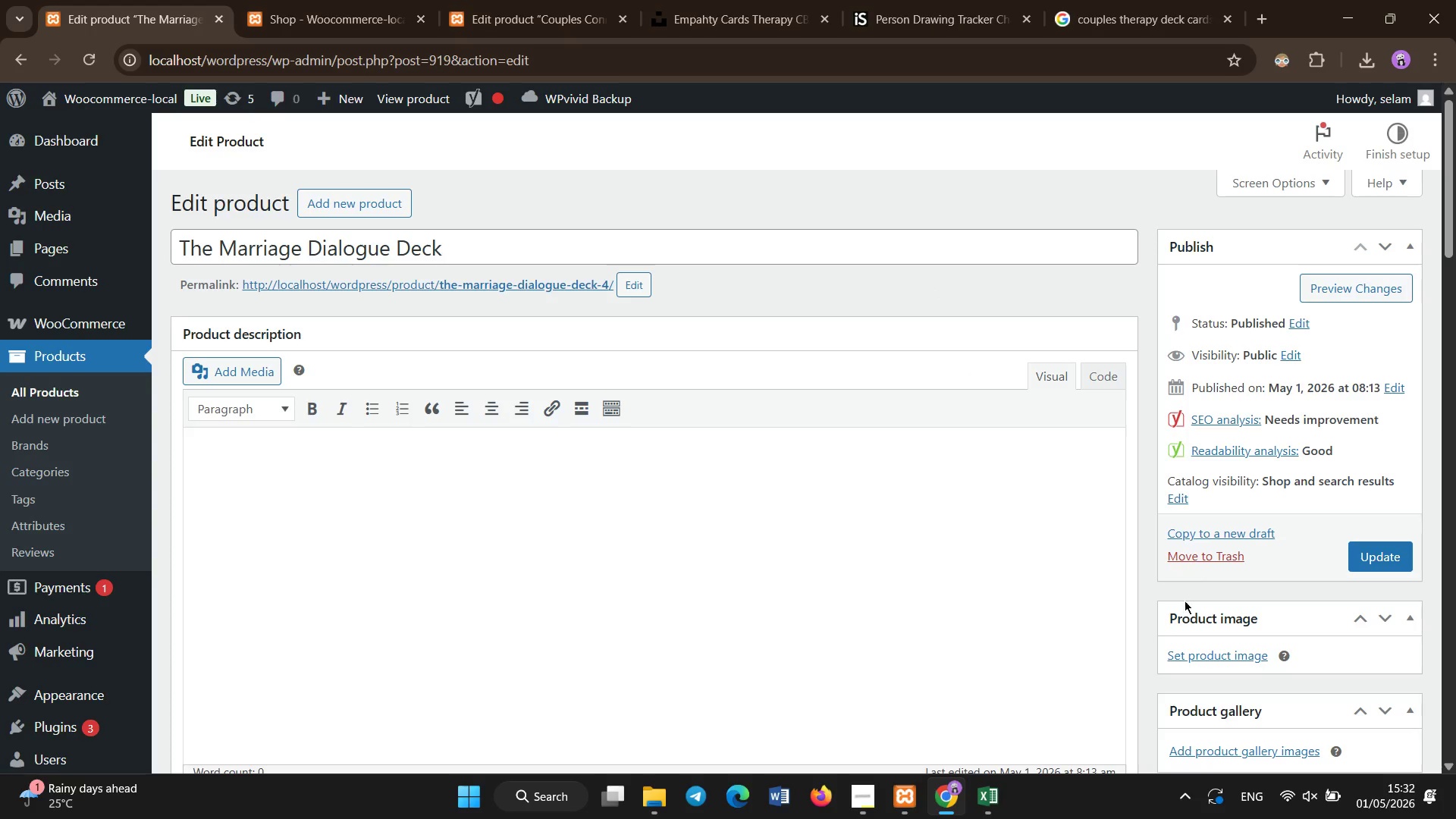 
left_click([1203, 654])
 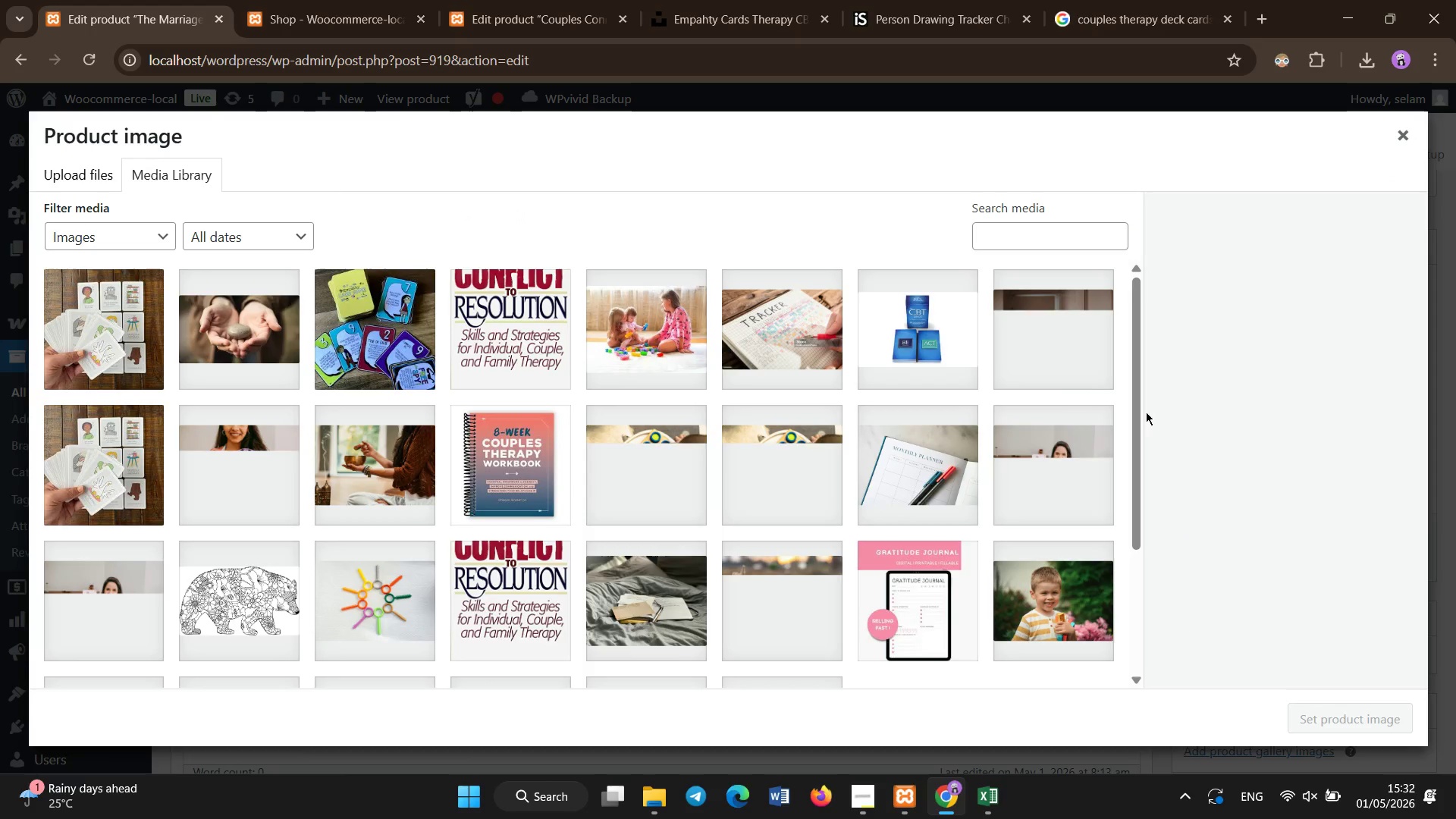 
wait(10.66)
 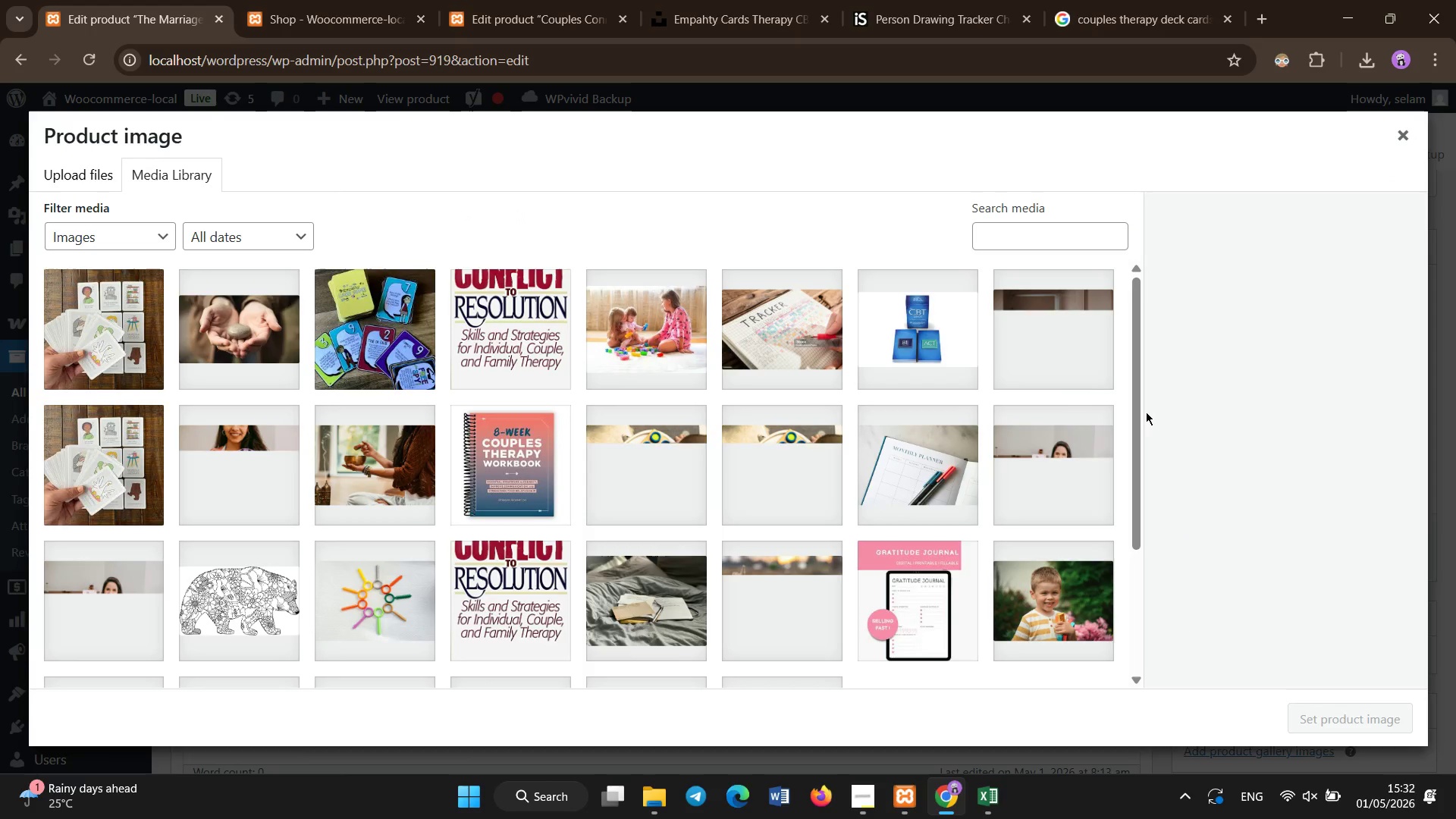 
left_click_drag(start_coordinate=[1141, 413], to_coordinate=[1125, 598])
 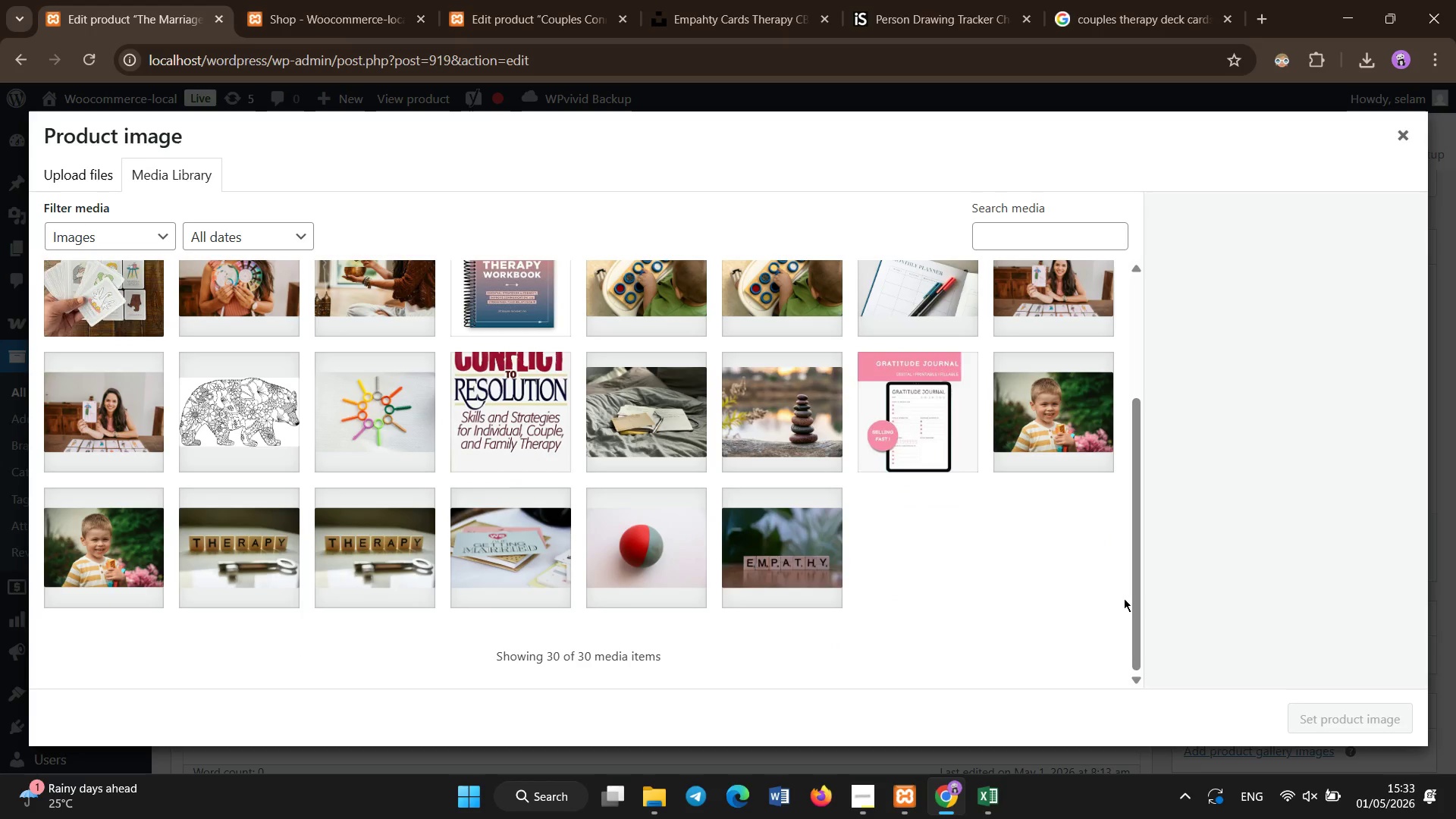 
left_click_drag(start_coordinate=[1124, 598], to_coordinate=[1122, 490])
 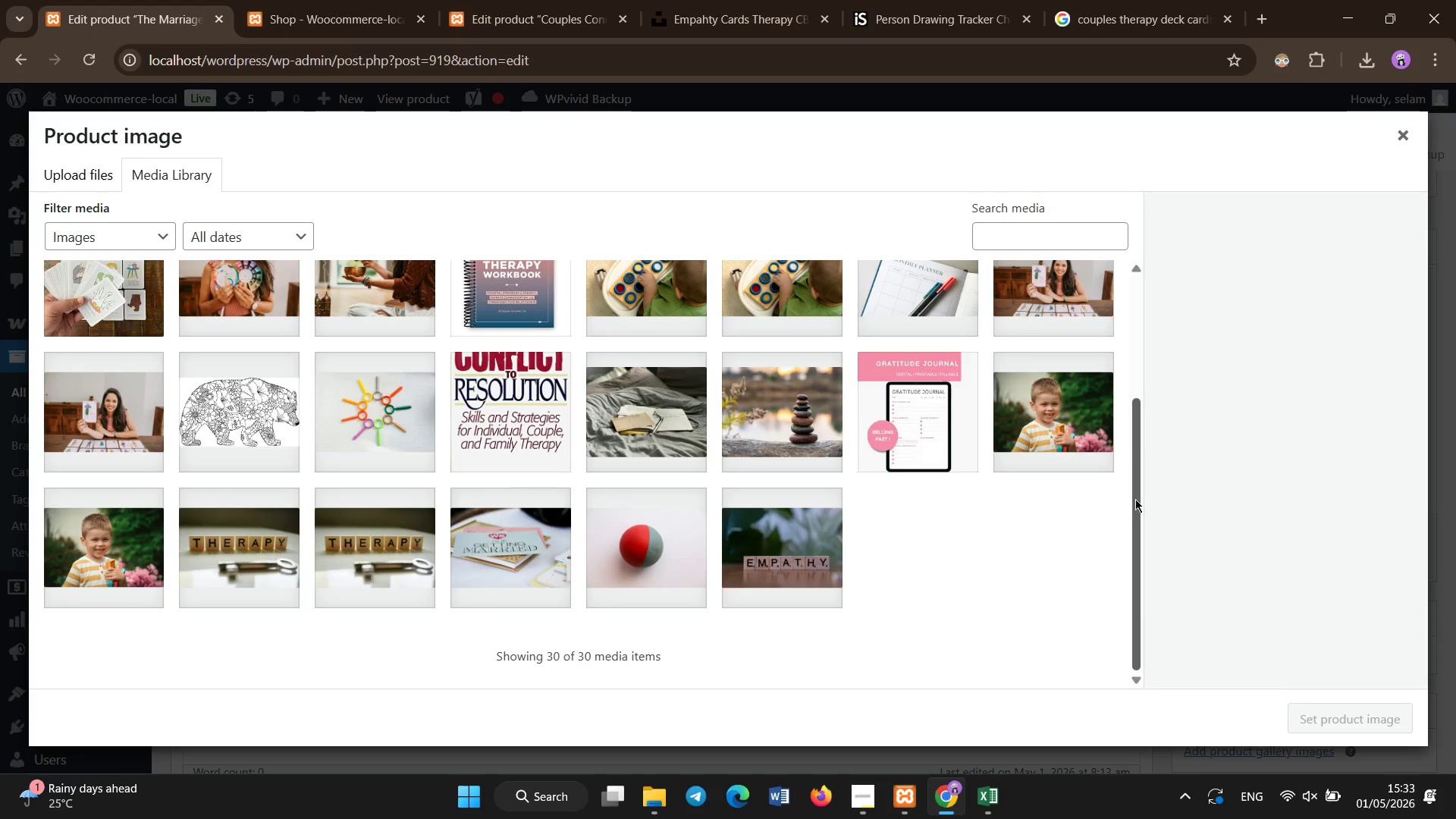 
left_click_drag(start_coordinate=[1135, 499], to_coordinate=[1135, 184])
 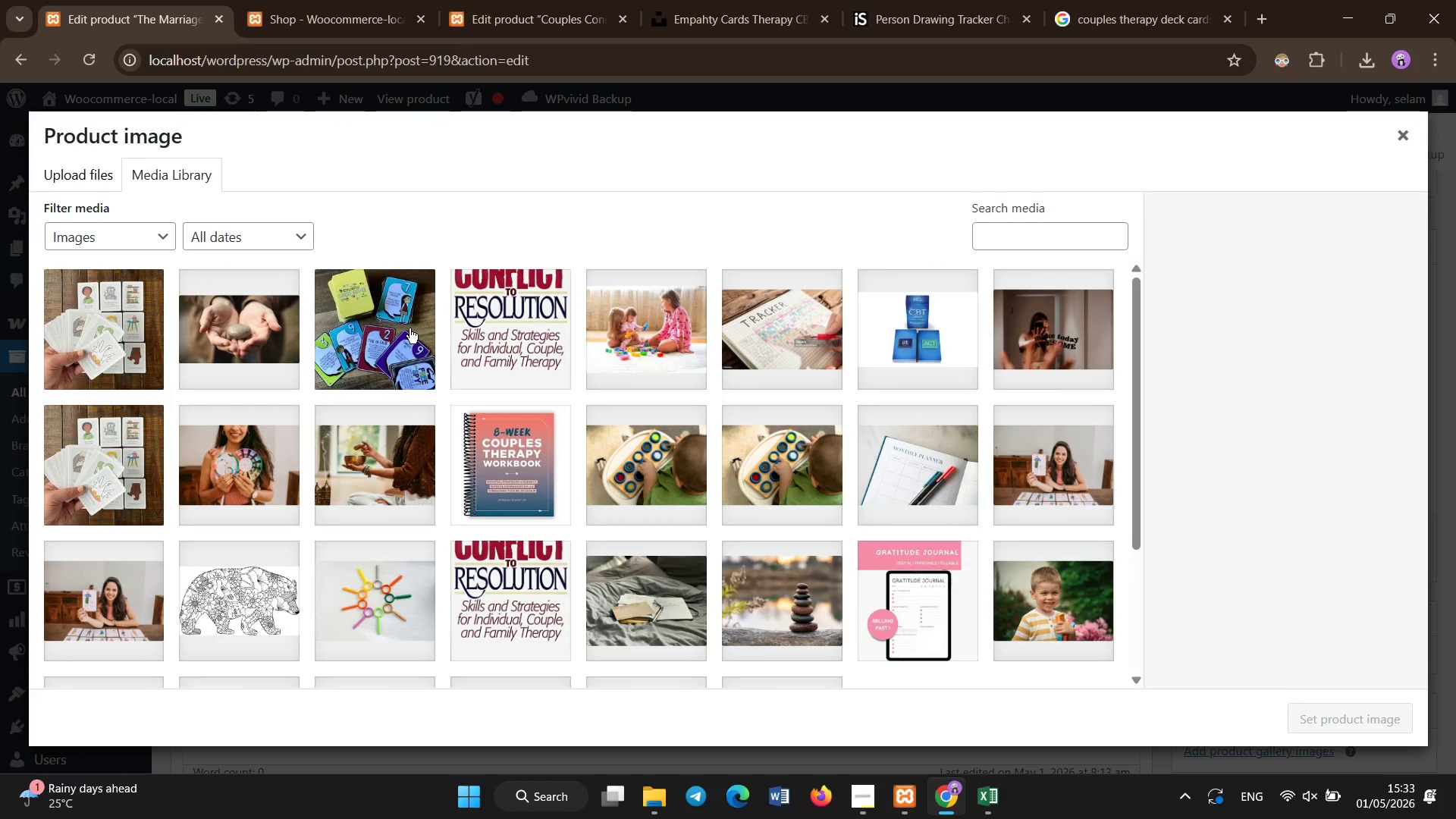 
left_click([410, 328])
 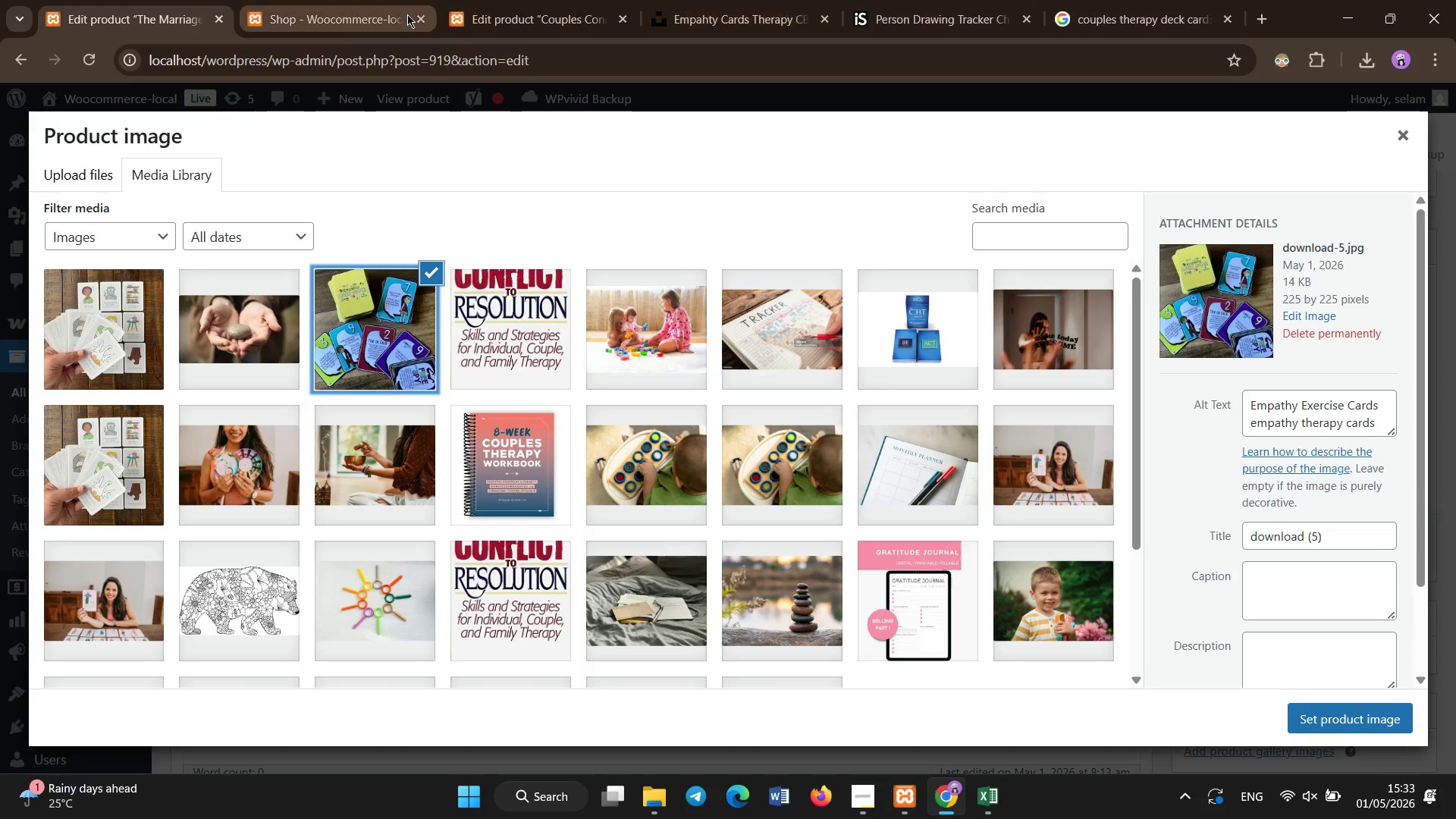 
left_click([649, 1])
 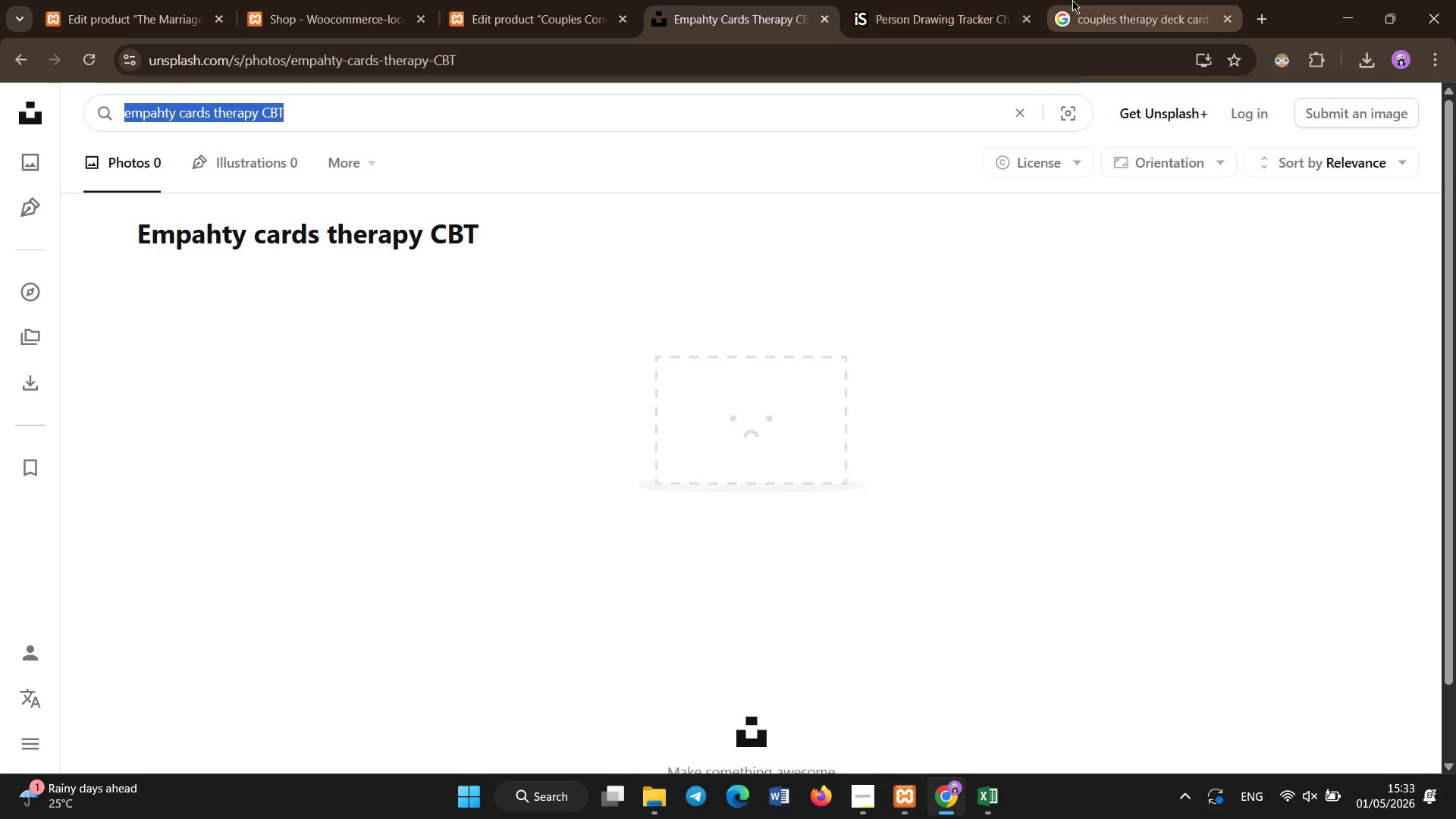 
left_click([1087, 0])
 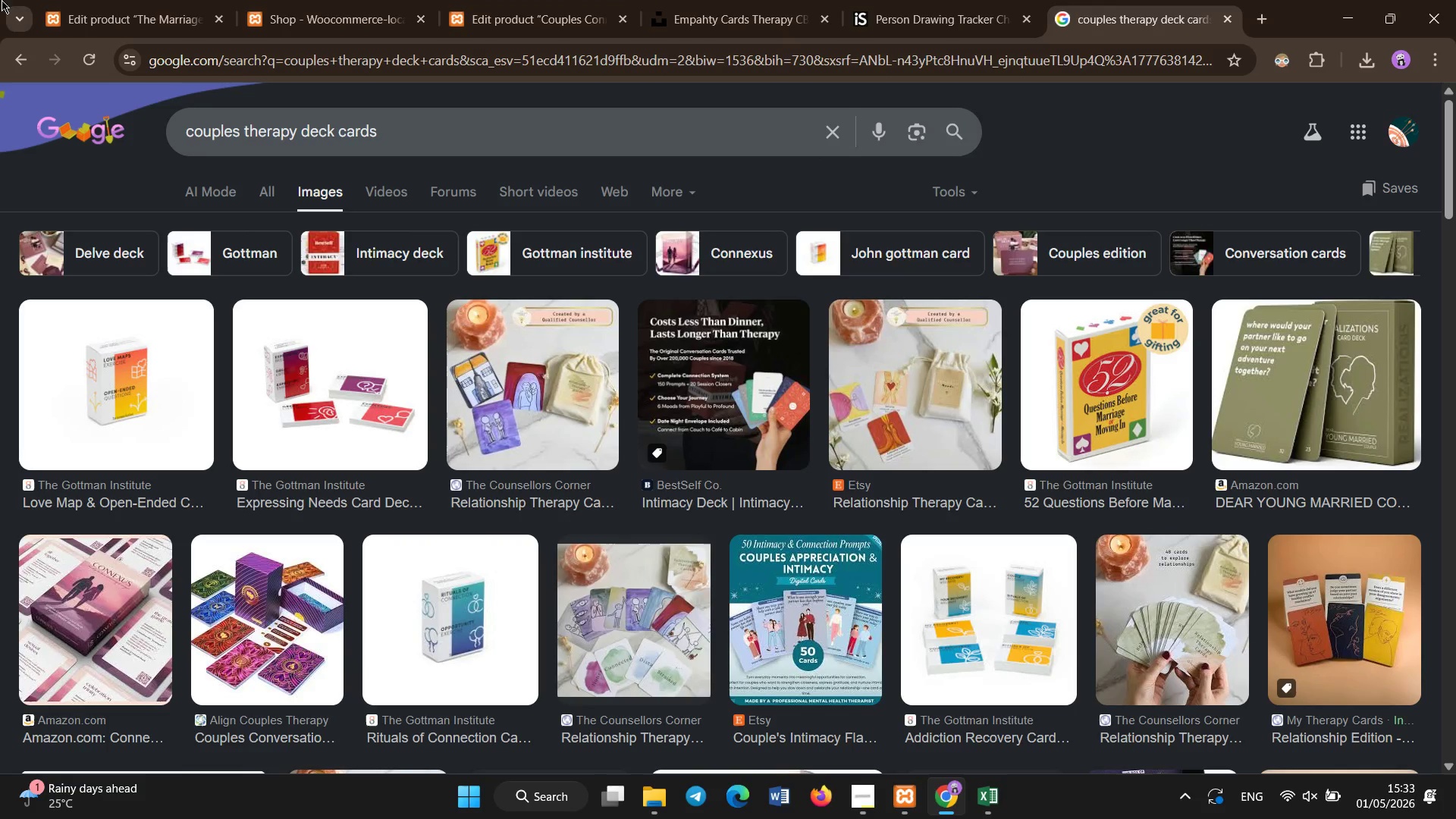 
left_click([67, 0])
 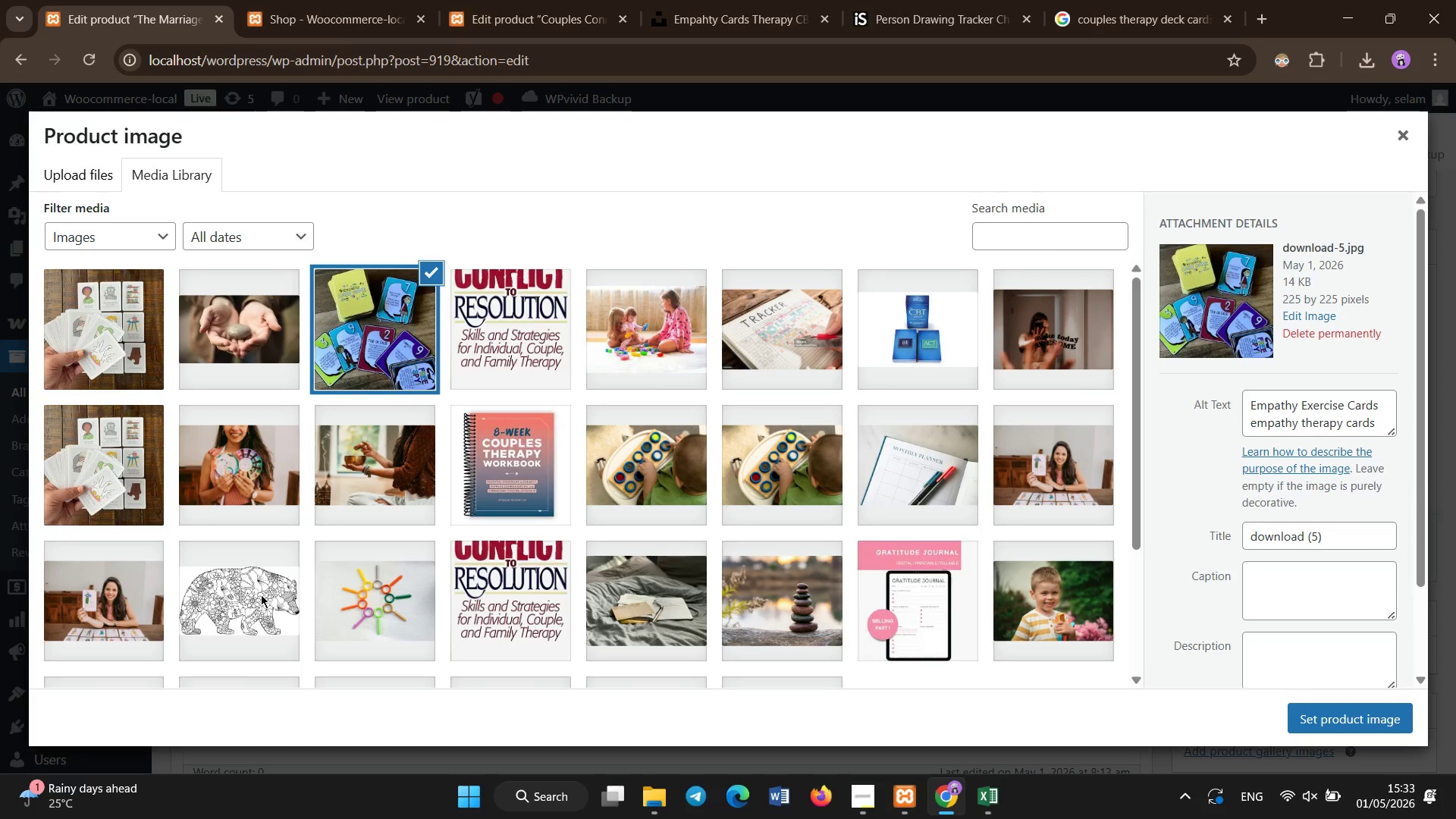 
left_click([89, 507])
 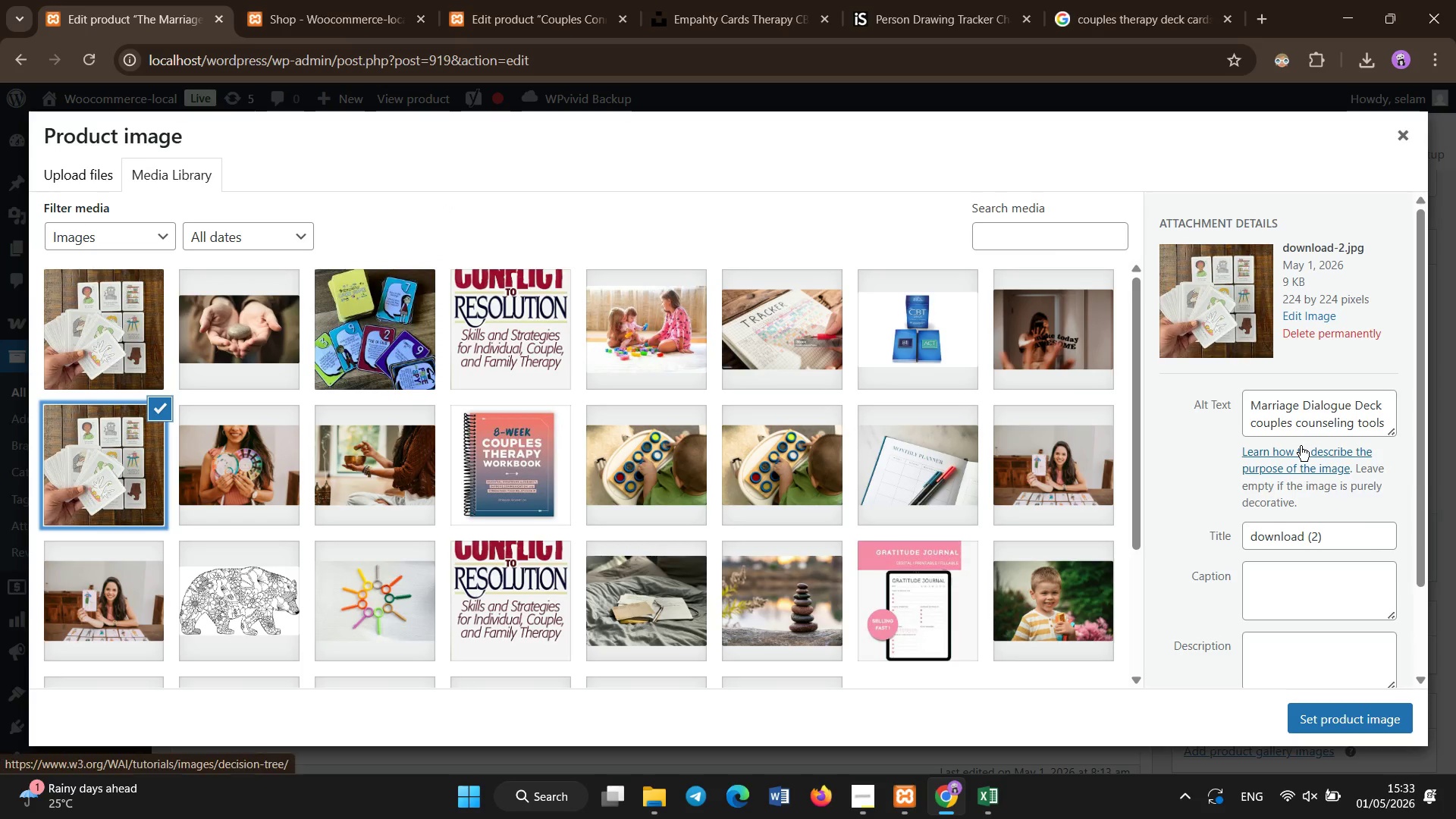 
left_click([1316, 407])
 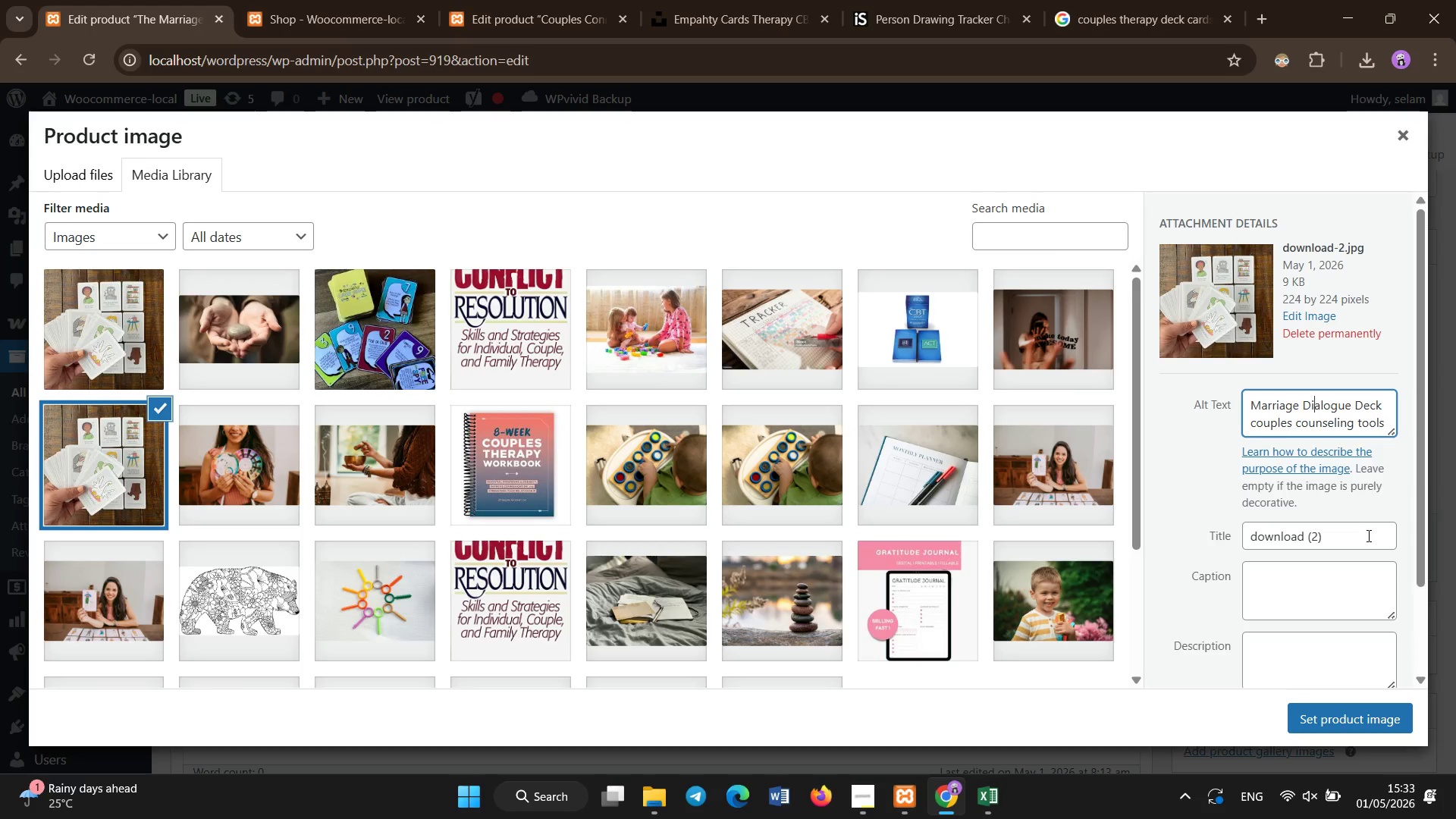 
key(ArrowDown)
 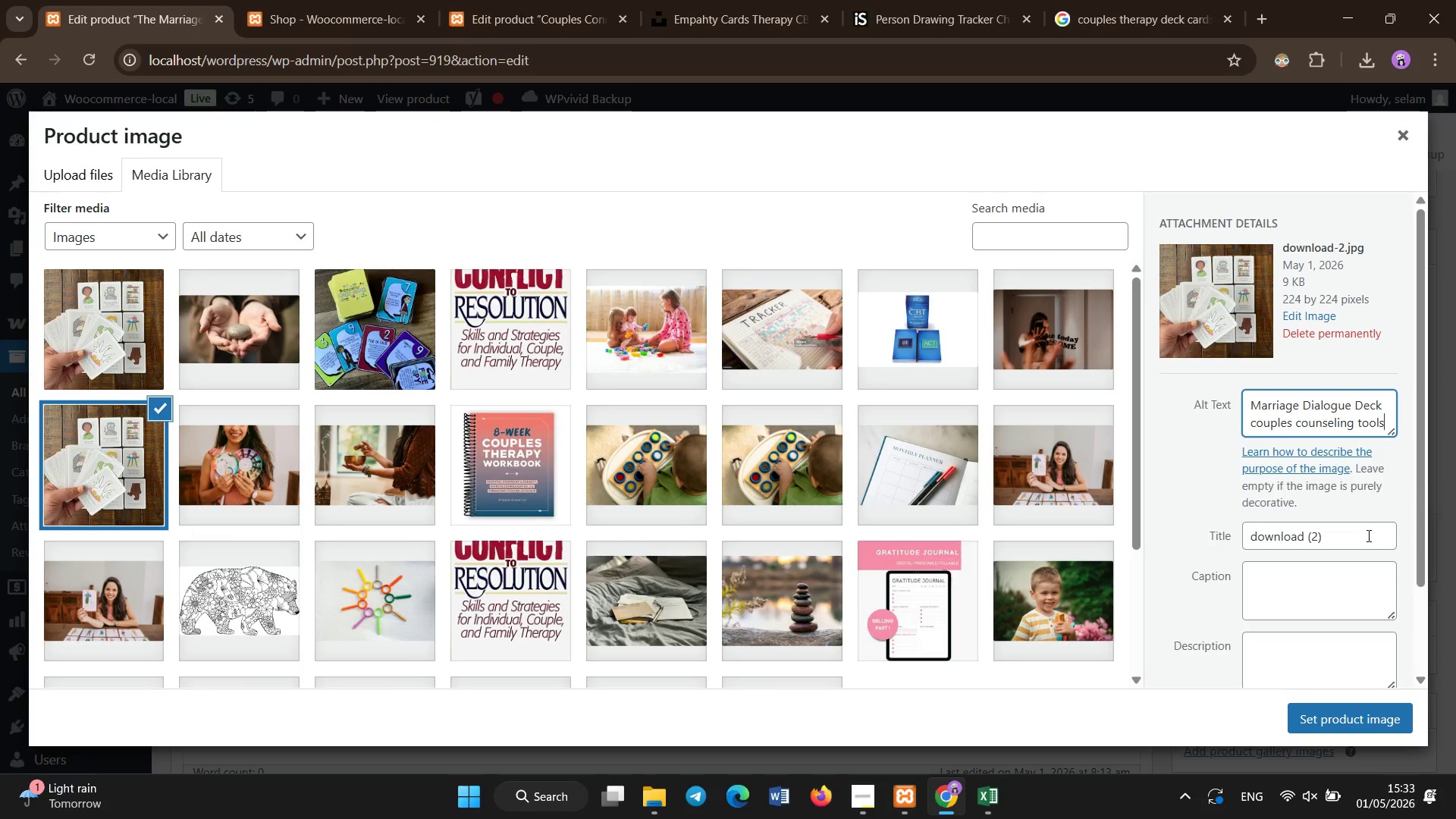 
key(ArrowDown)
 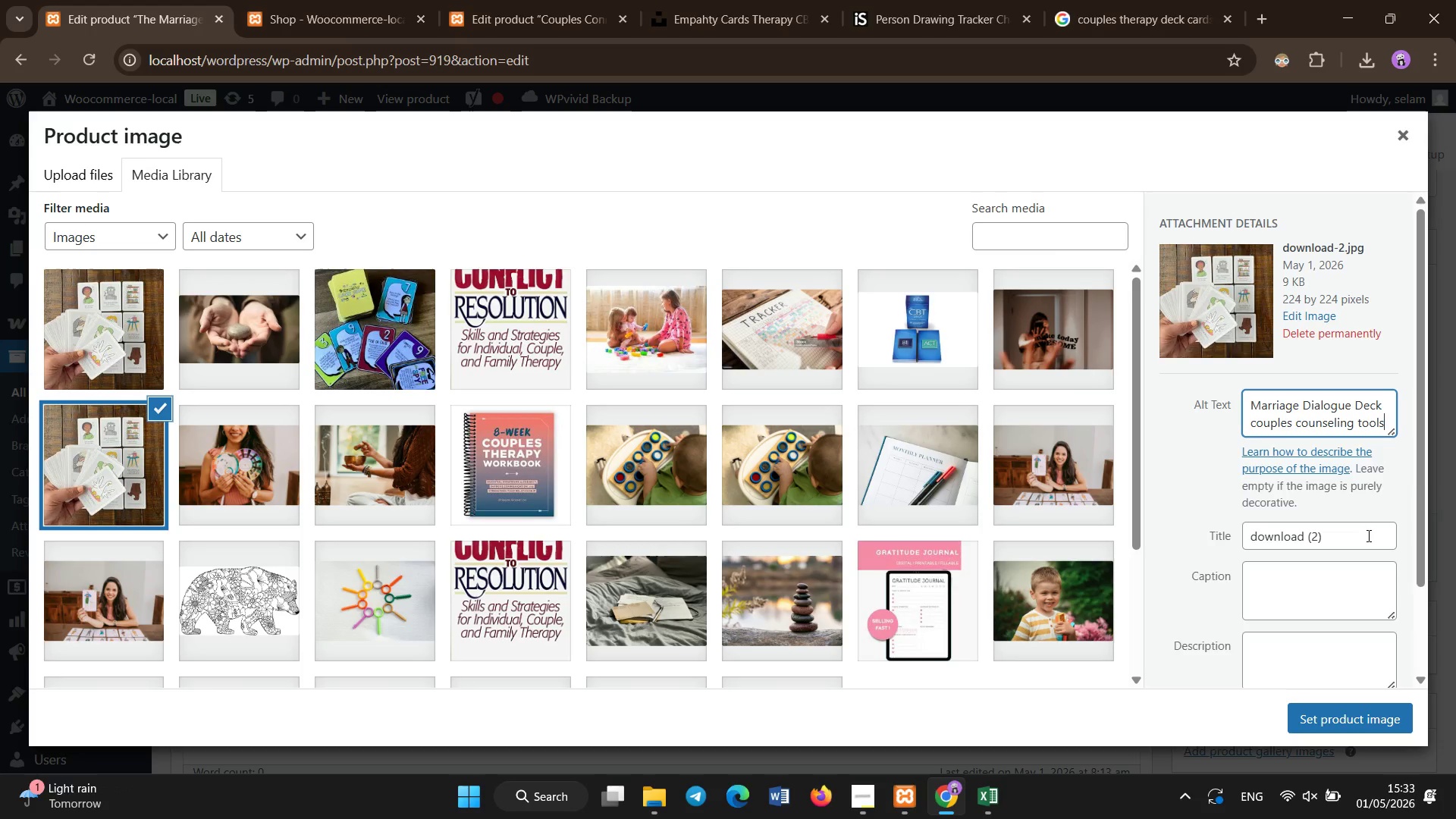 
key(ArrowDown)
 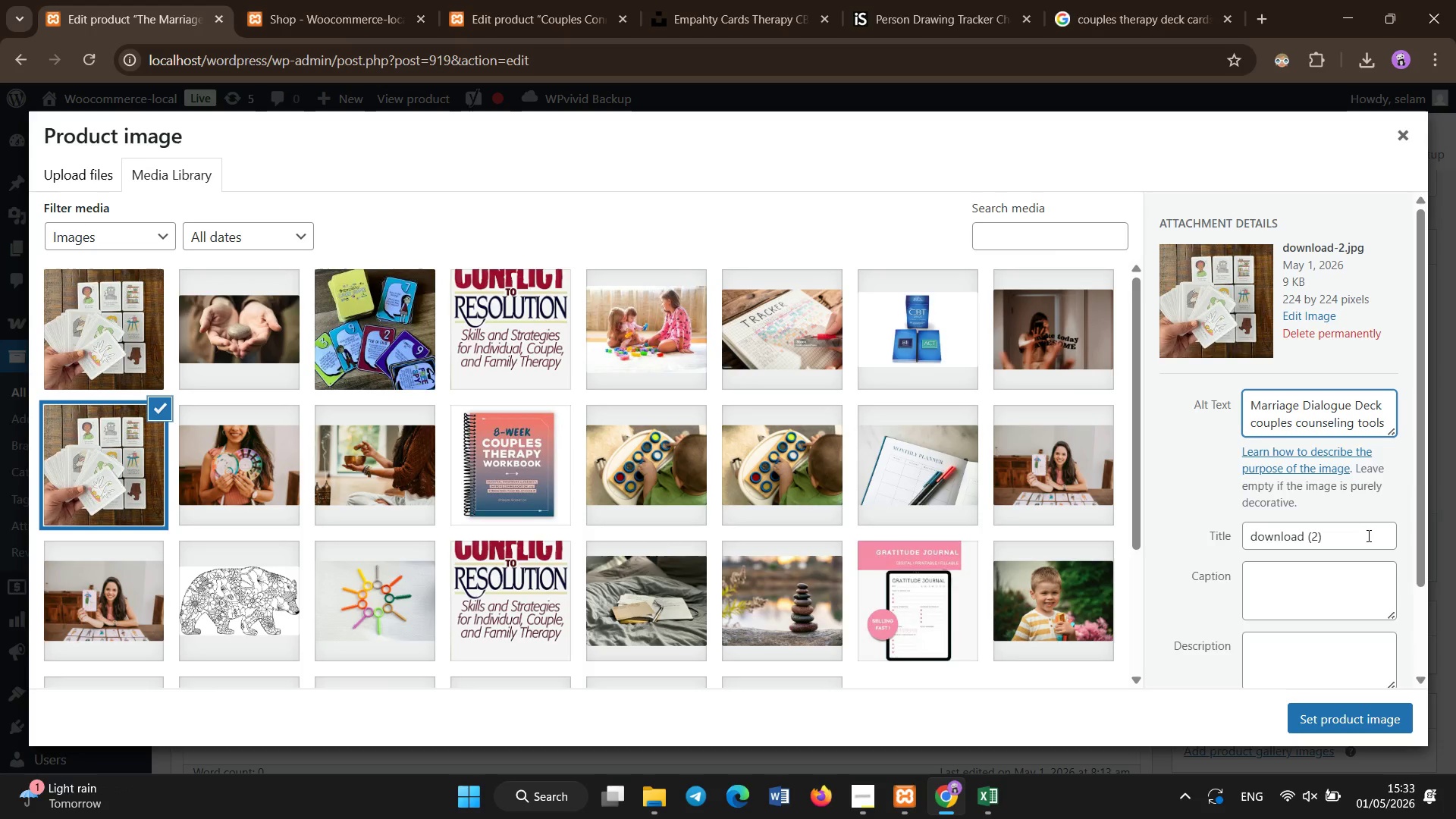 
key(ArrowDown)
 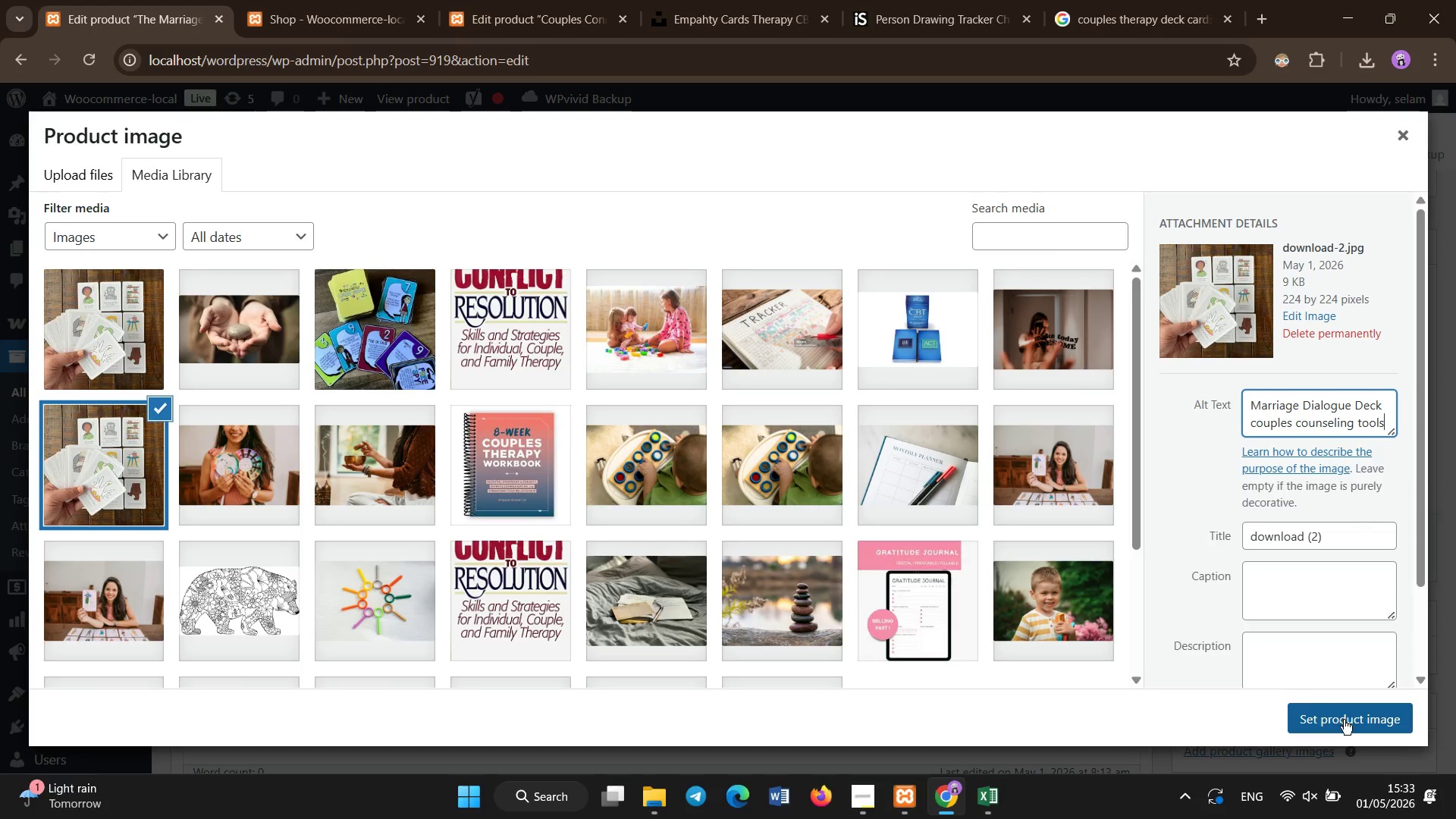 
left_click([1341, 723])
 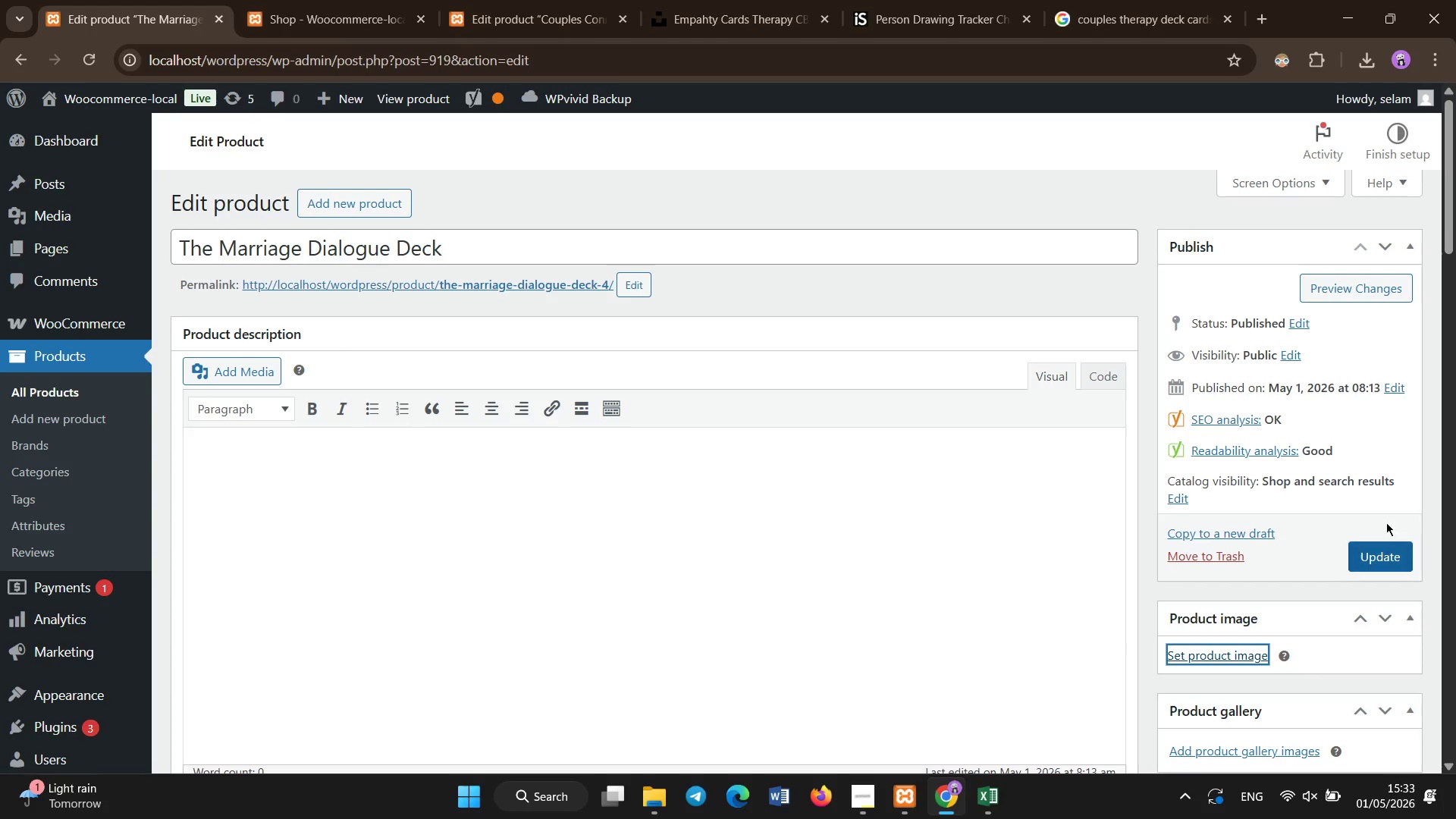 
left_click_drag(start_coordinate=[1454, 200], to_coordinate=[1455, 280])
 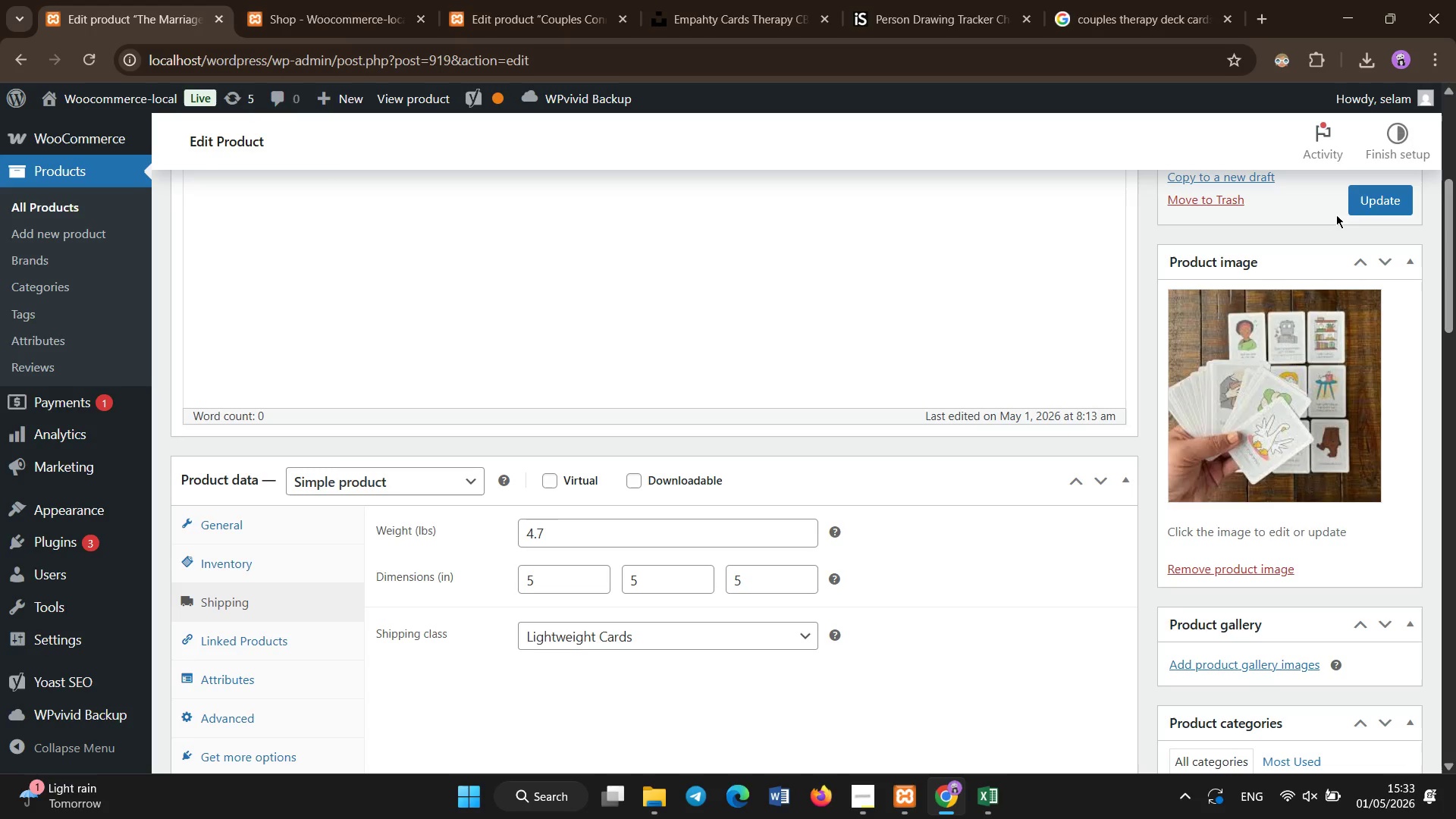 
left_click([1370, 186])
 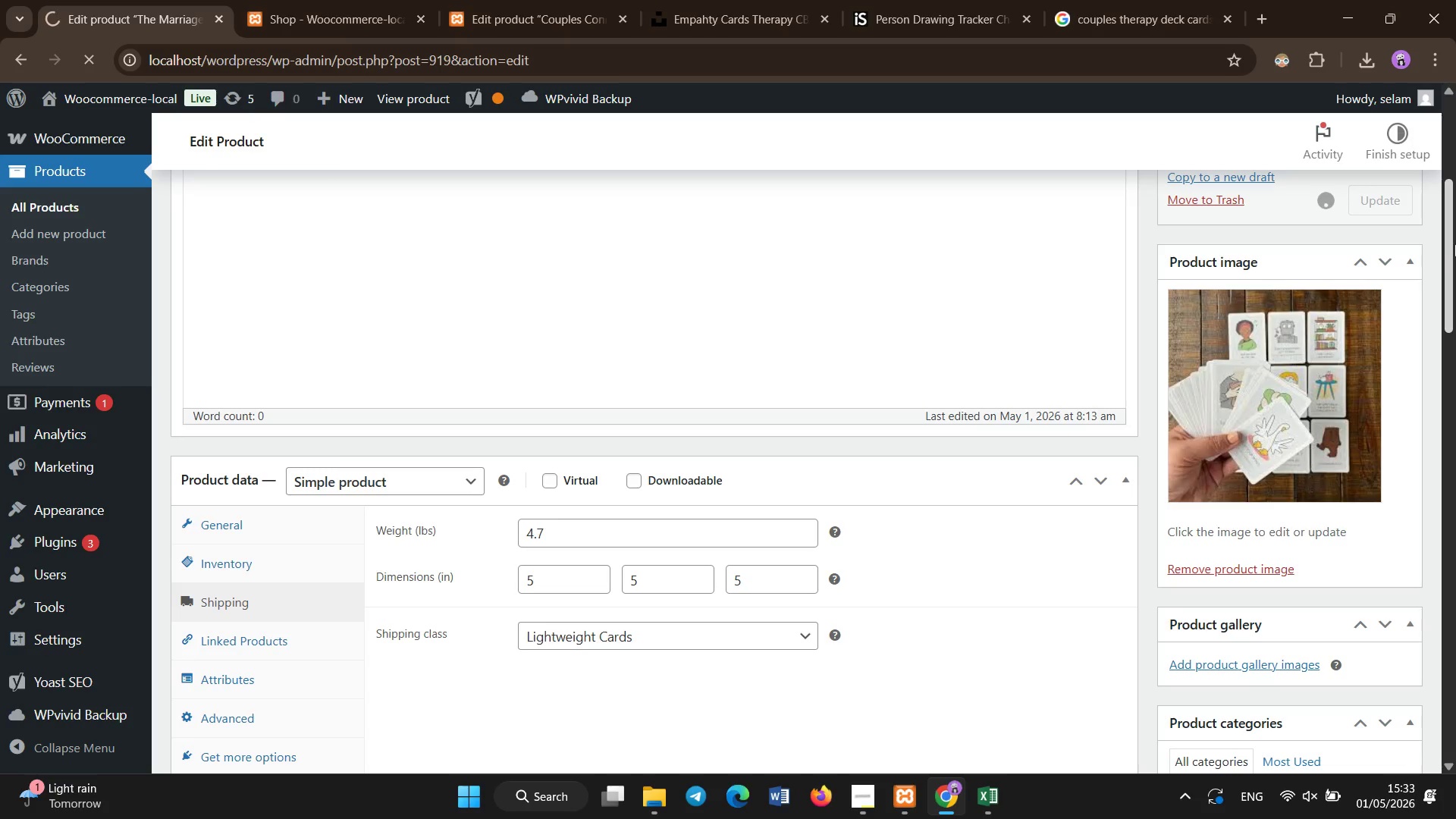 
left_click_drag(start_coordinate=[1455, 249], to_coordinate=[1455, 102])
 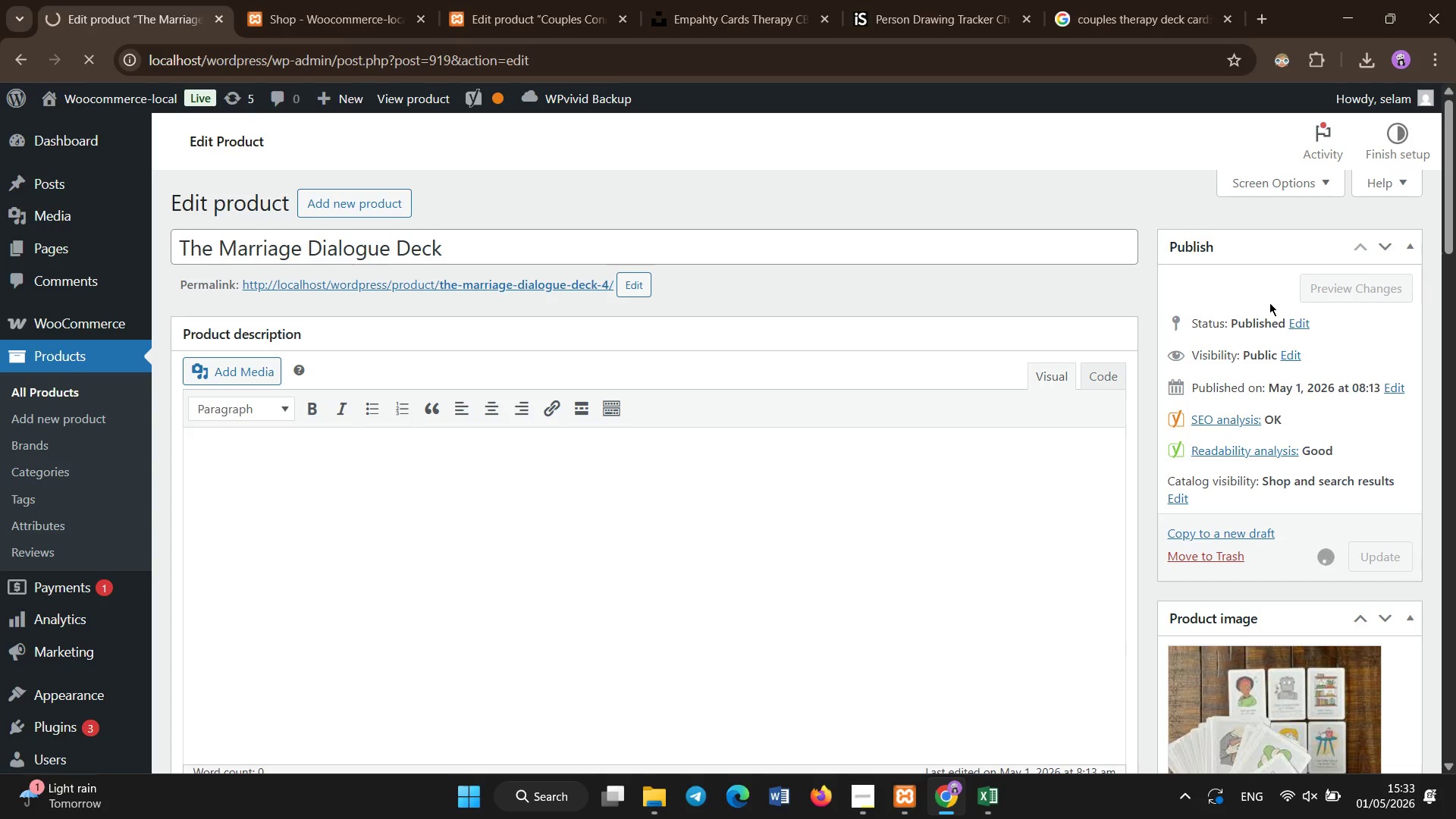 
wait(20.94)
 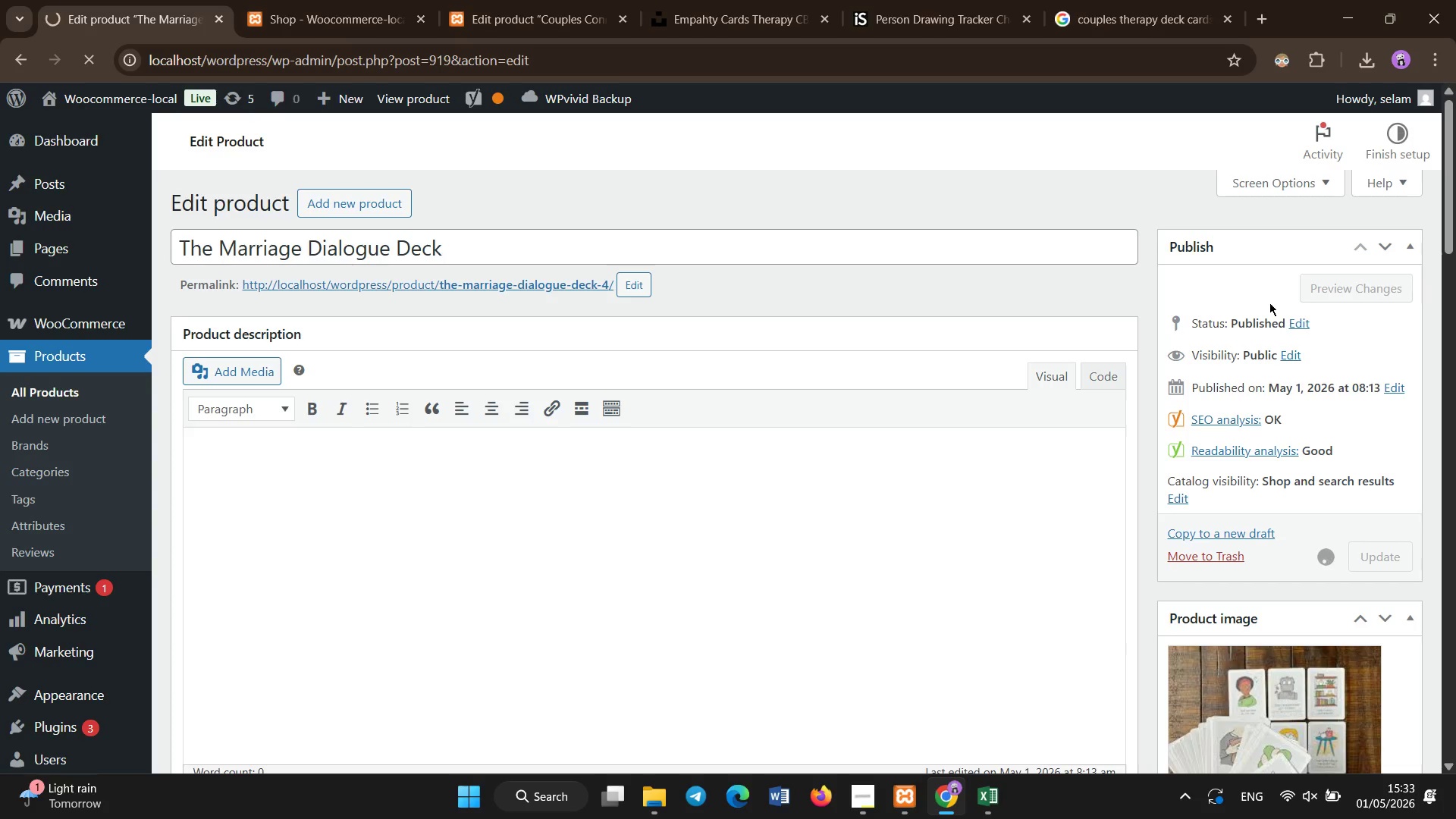 
left_click([74, 394])
 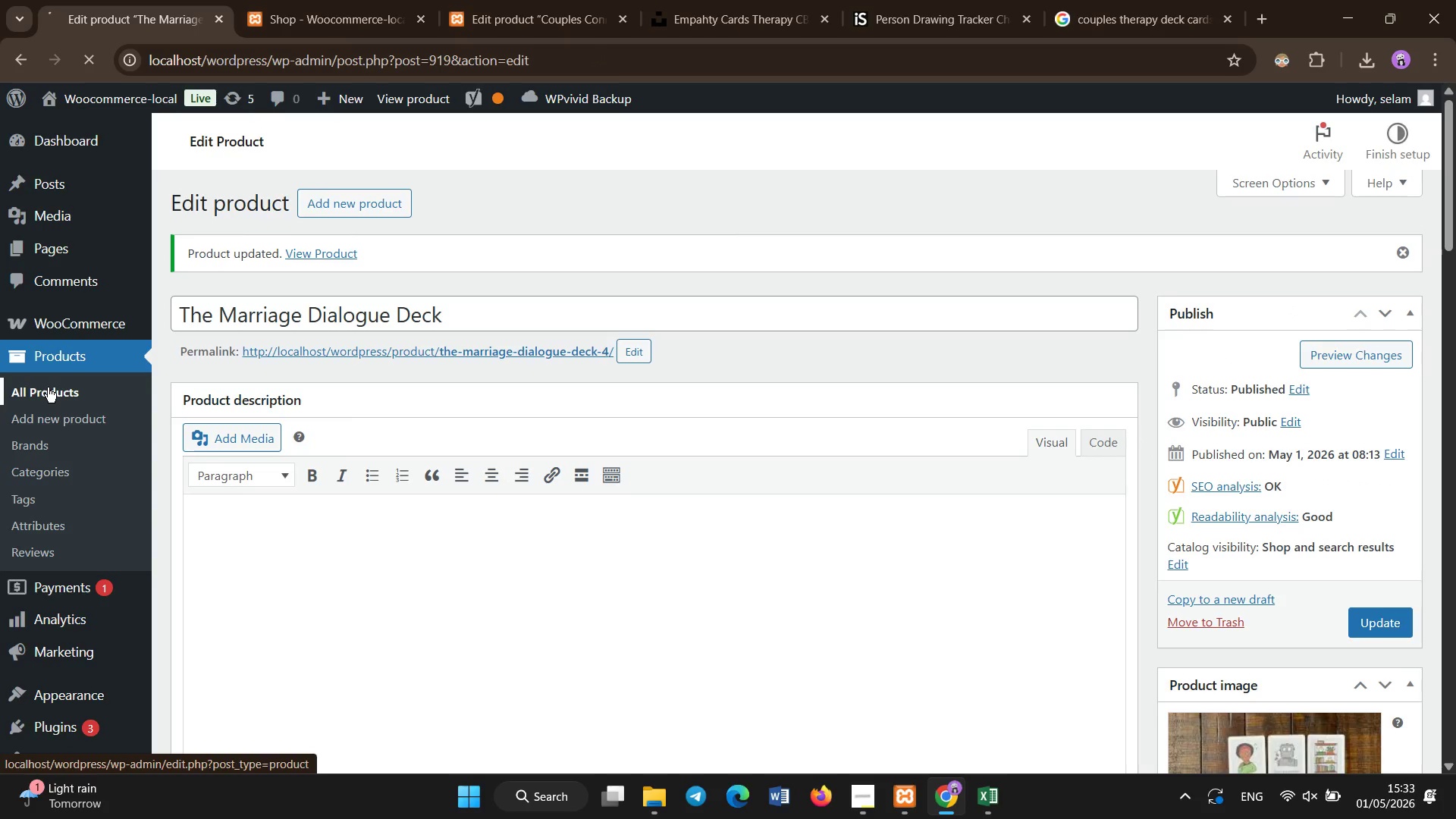 
wait(11.69)
 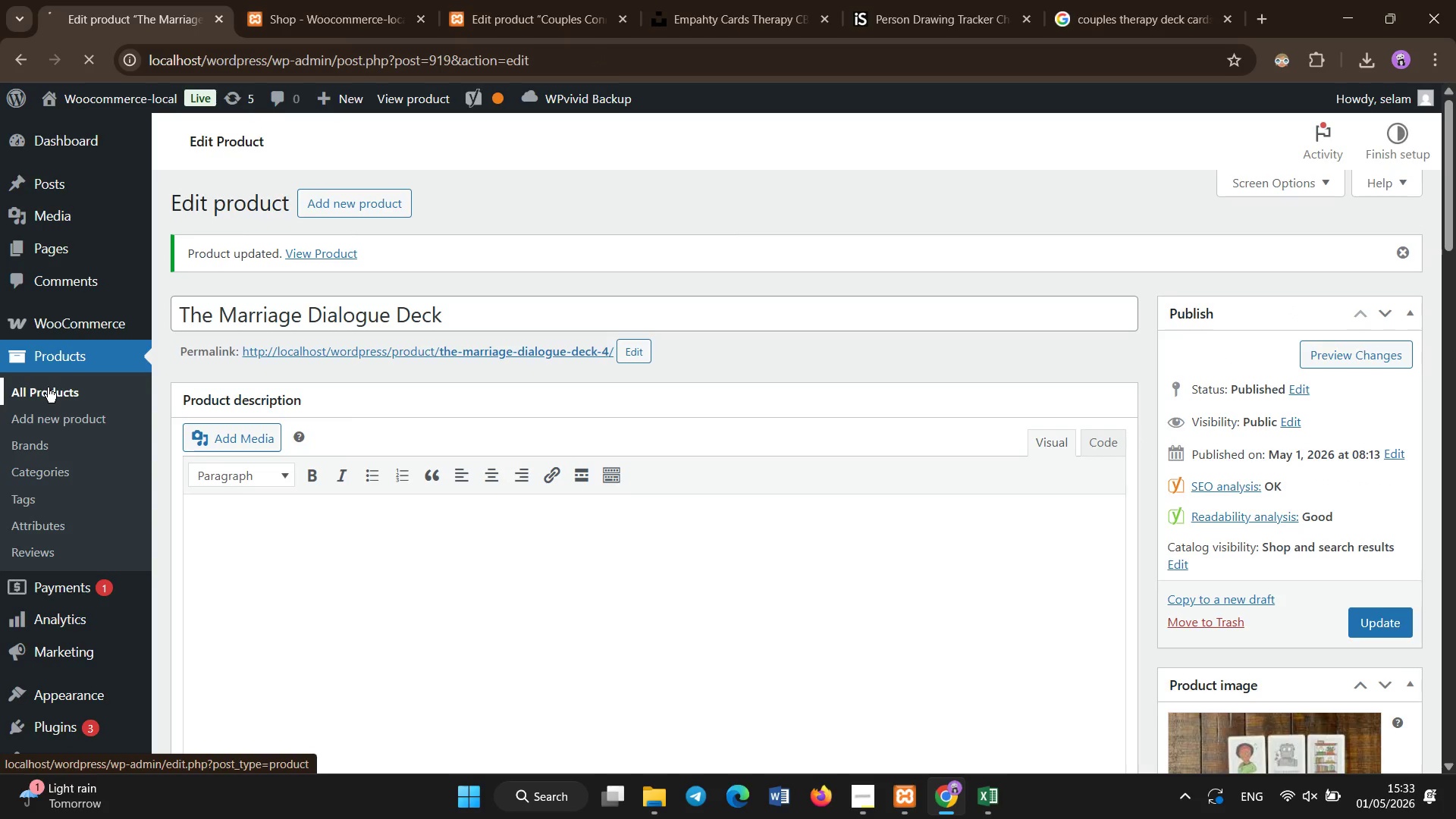 
left_click_drag(start_coordinate=[1455, 139], to_coordinate=[1455, 201])
 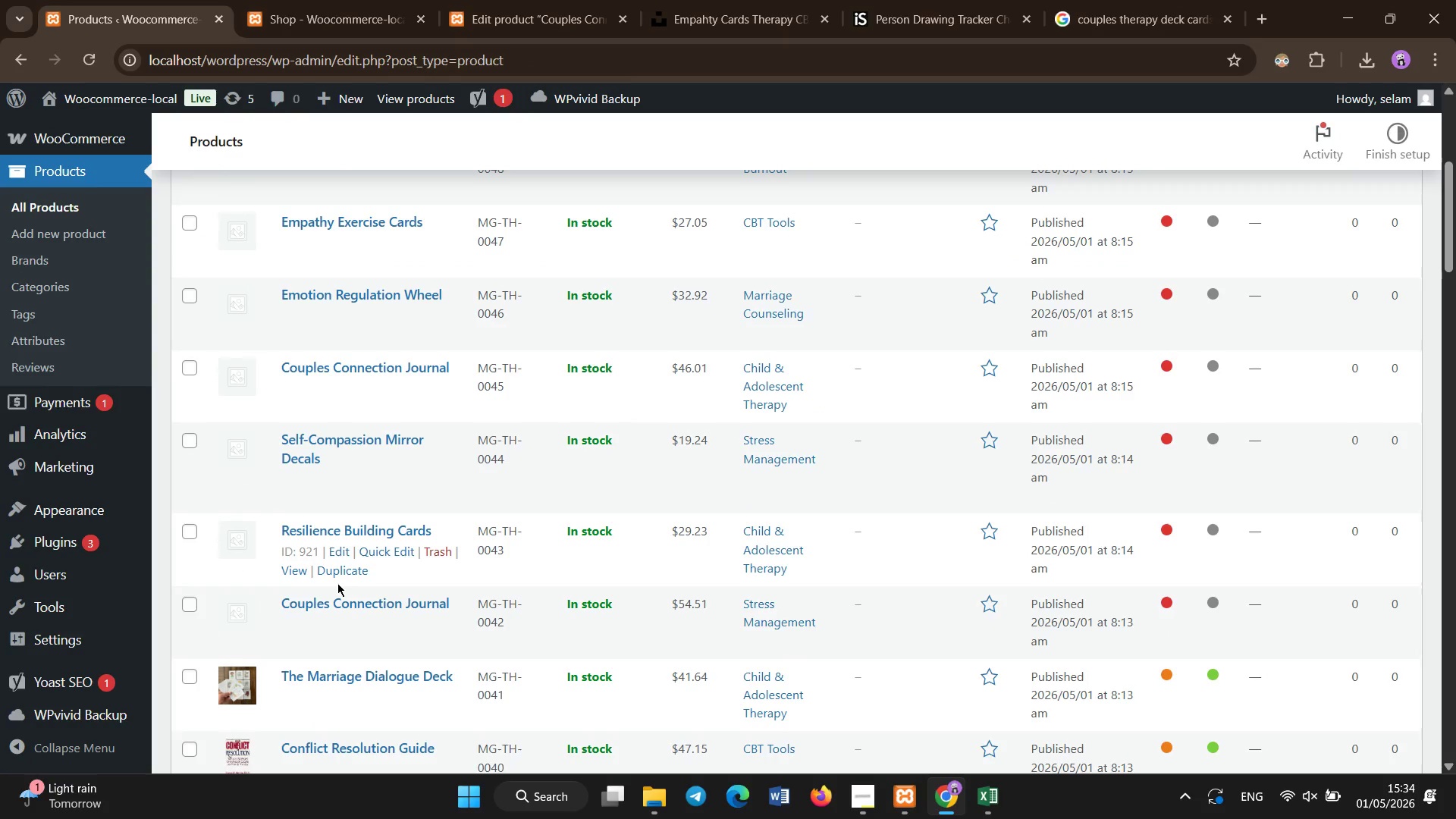 
left_click([337, 601])
 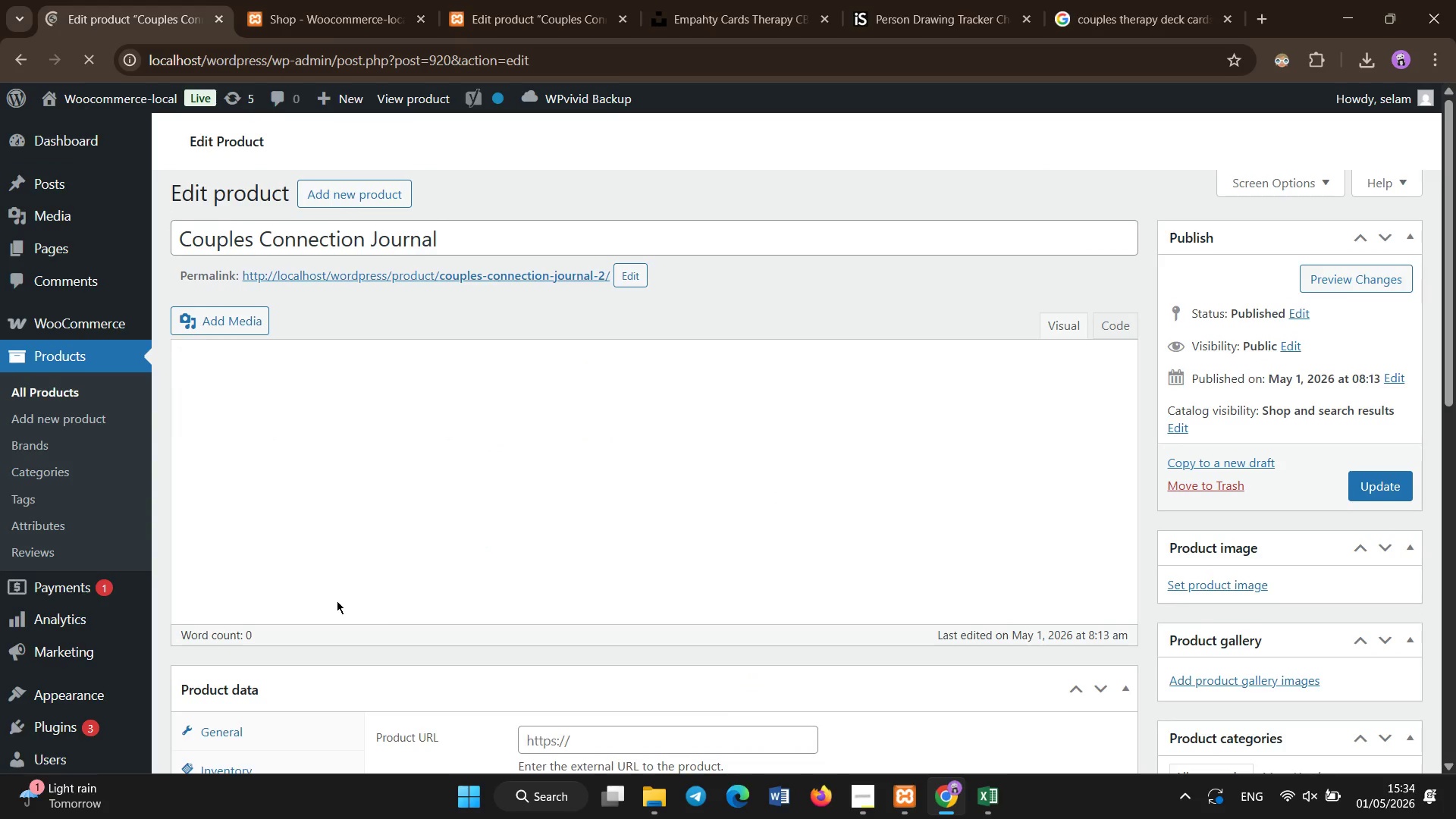 
wait(6.7)
 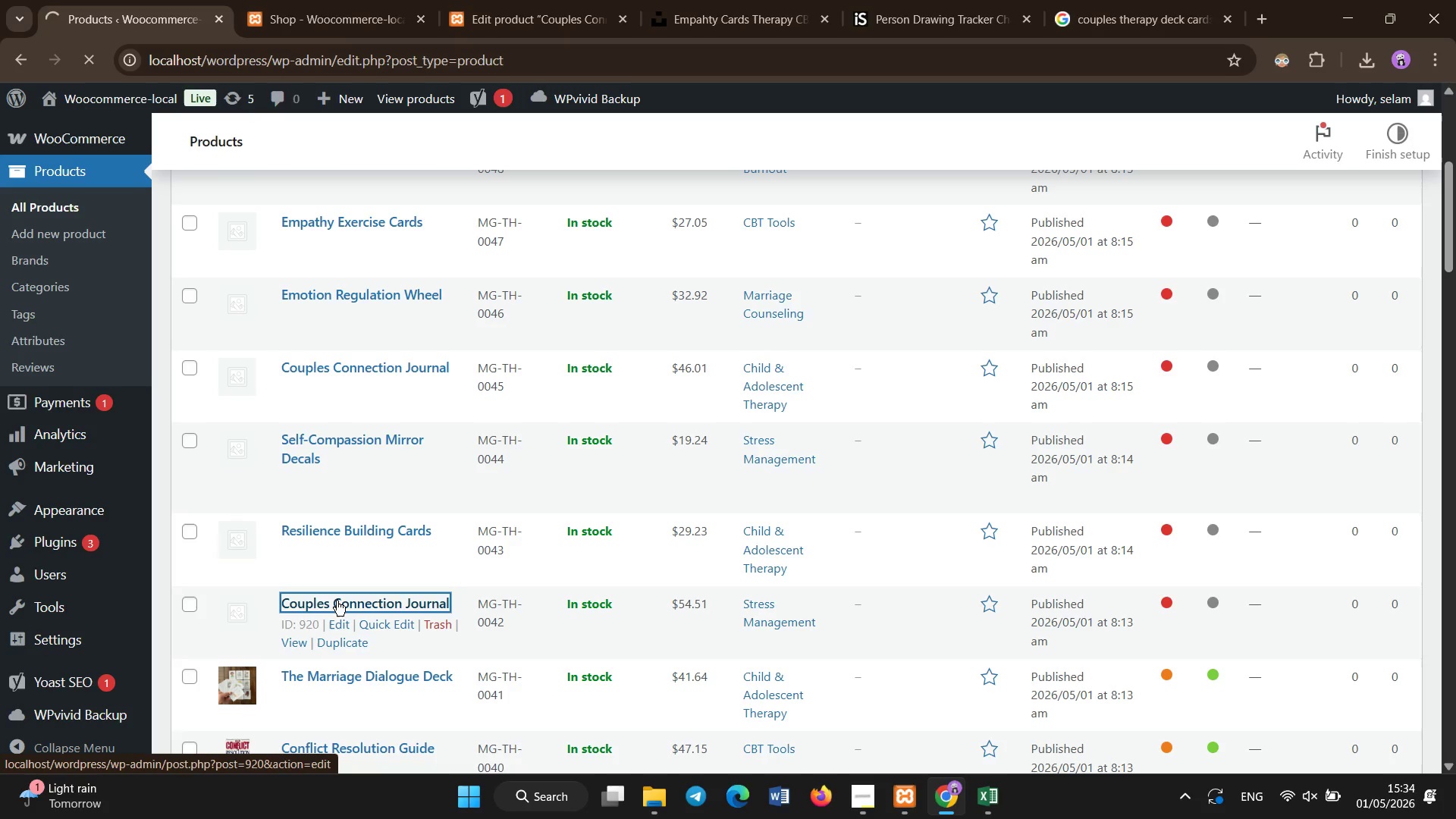 
scroll: coordinate [338, 529], scroll_direction: down, amount: 2.0
 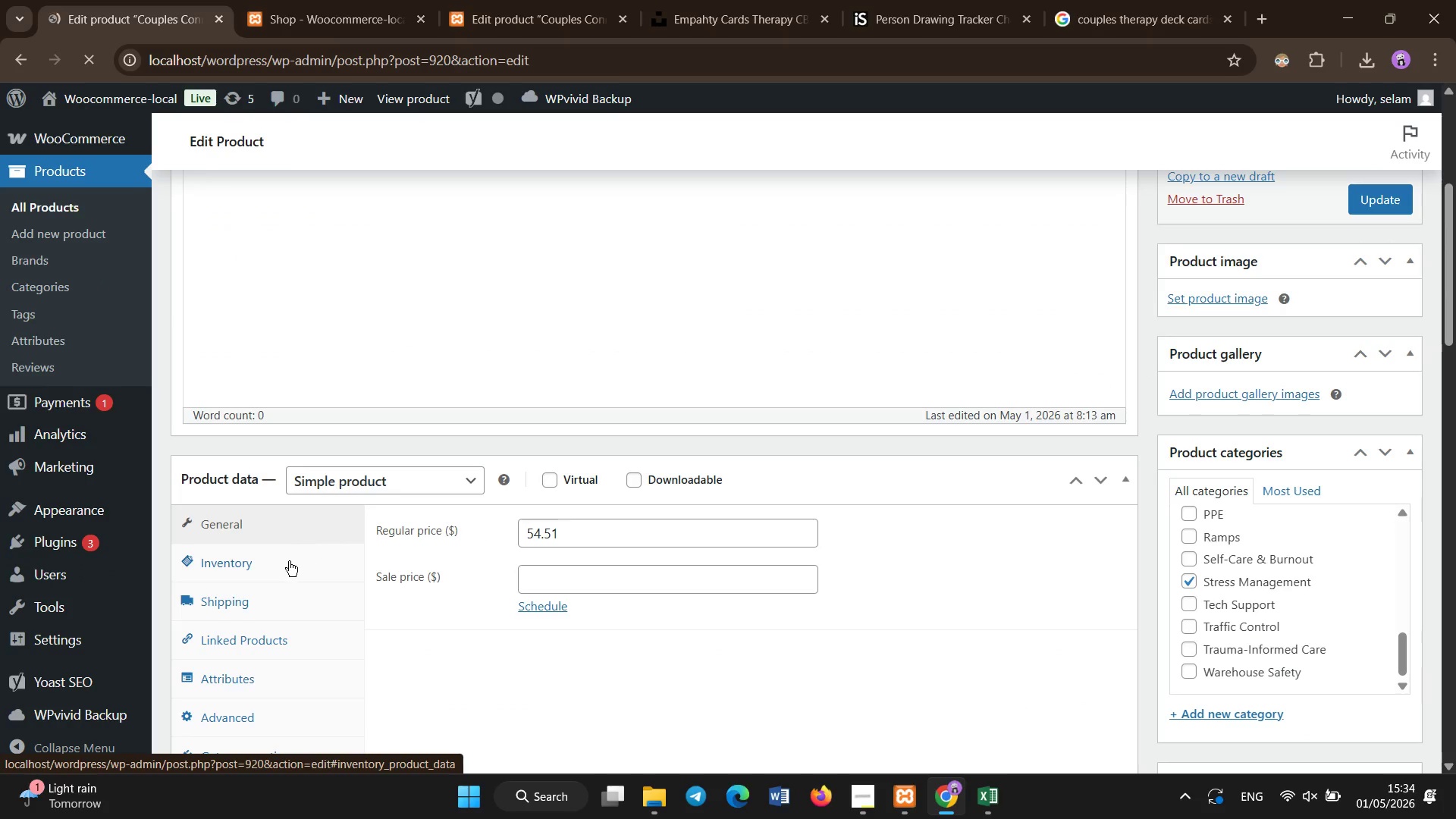 
left_click([289, 561])
 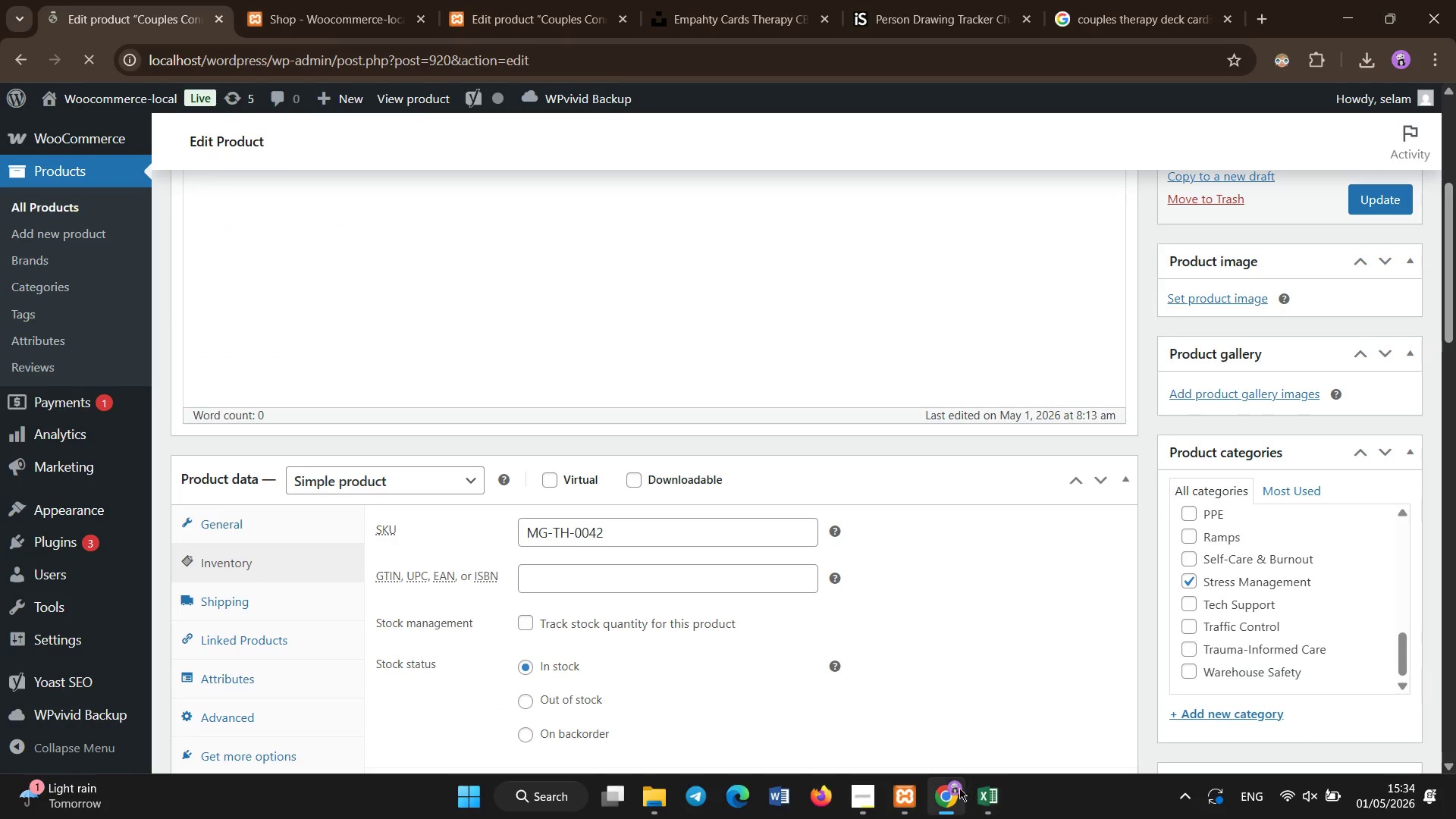 
left_click([979, 792])
 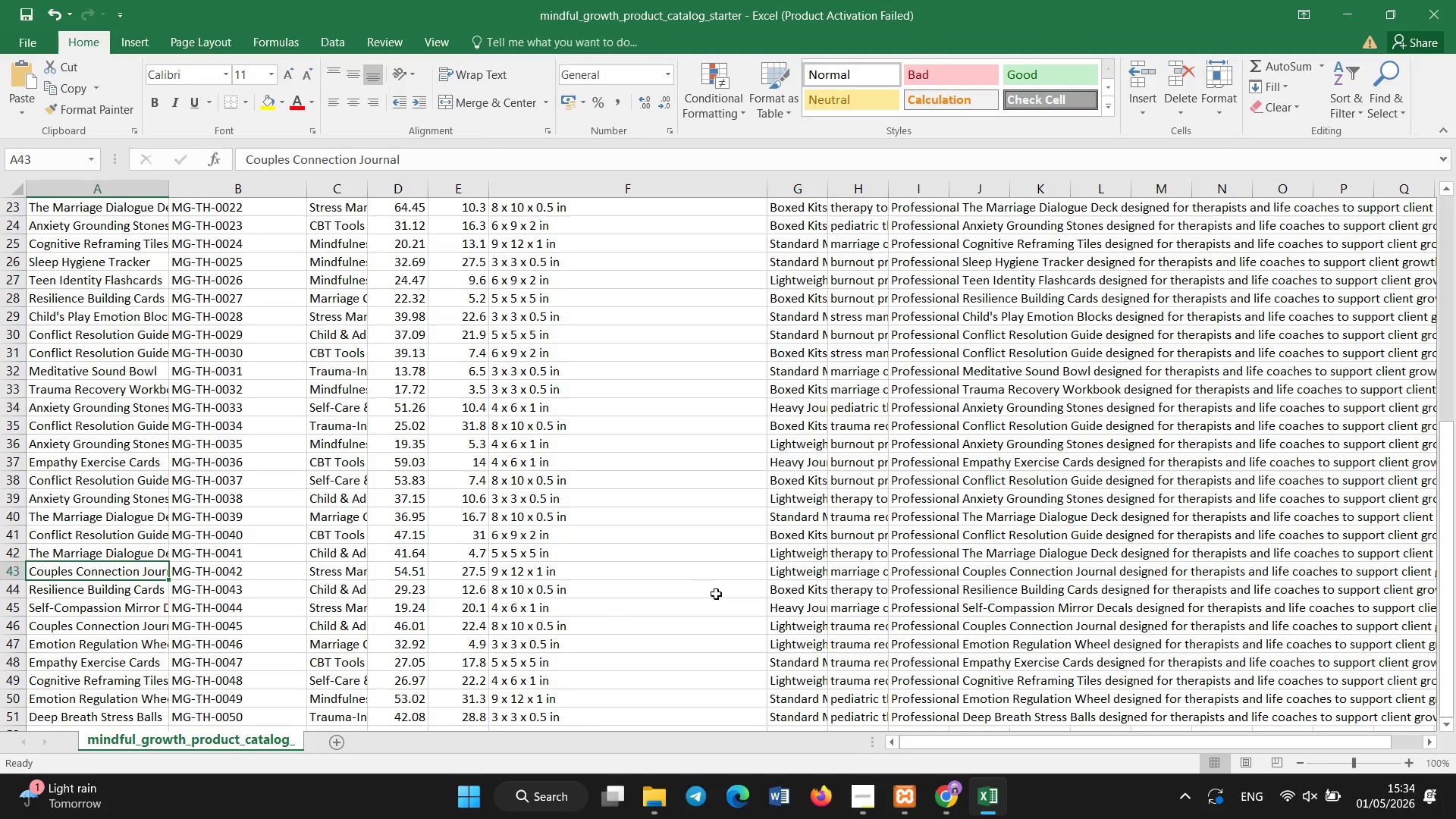 
left_click([930, 816])
 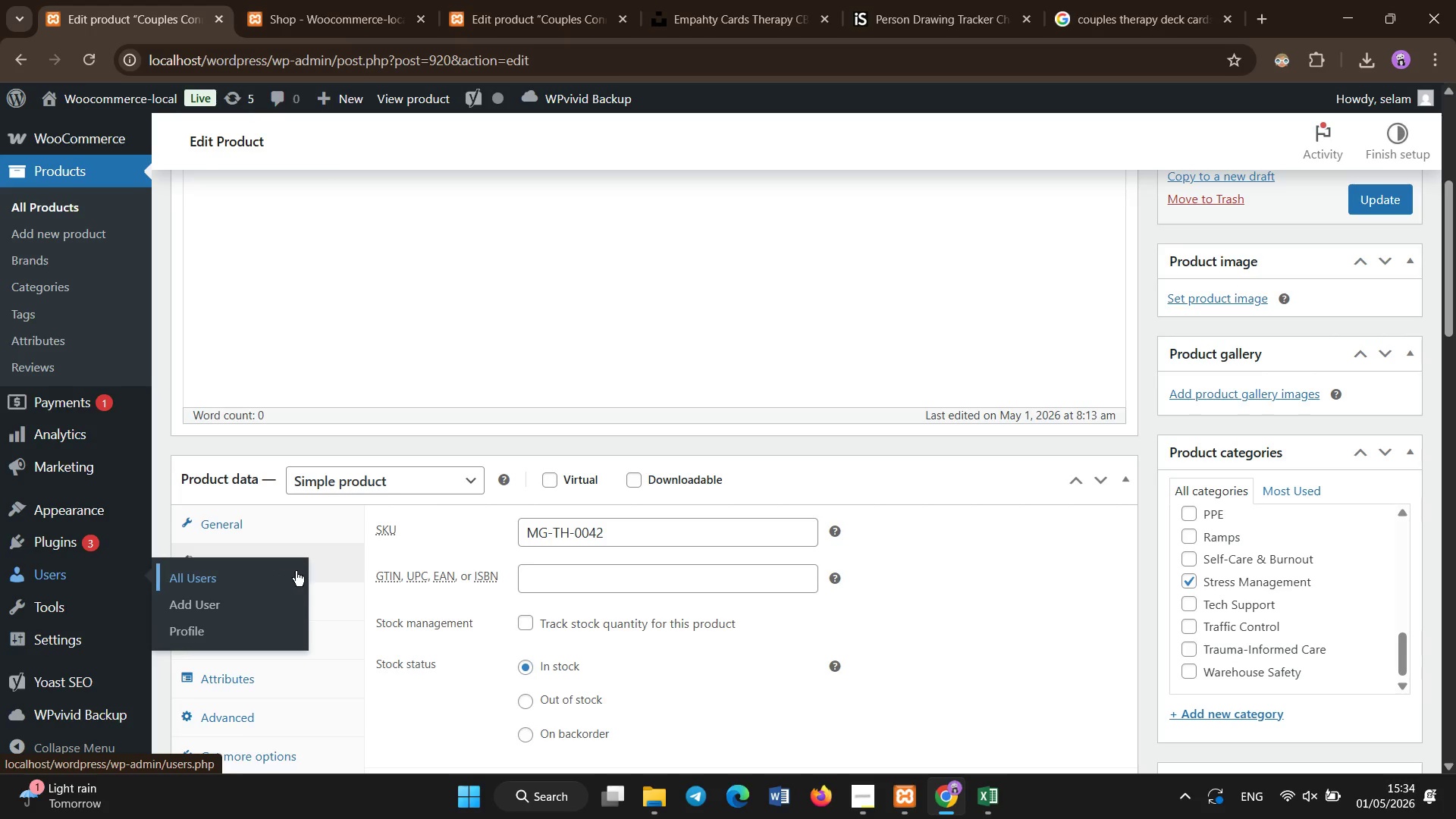 
left_click([312, 601])
 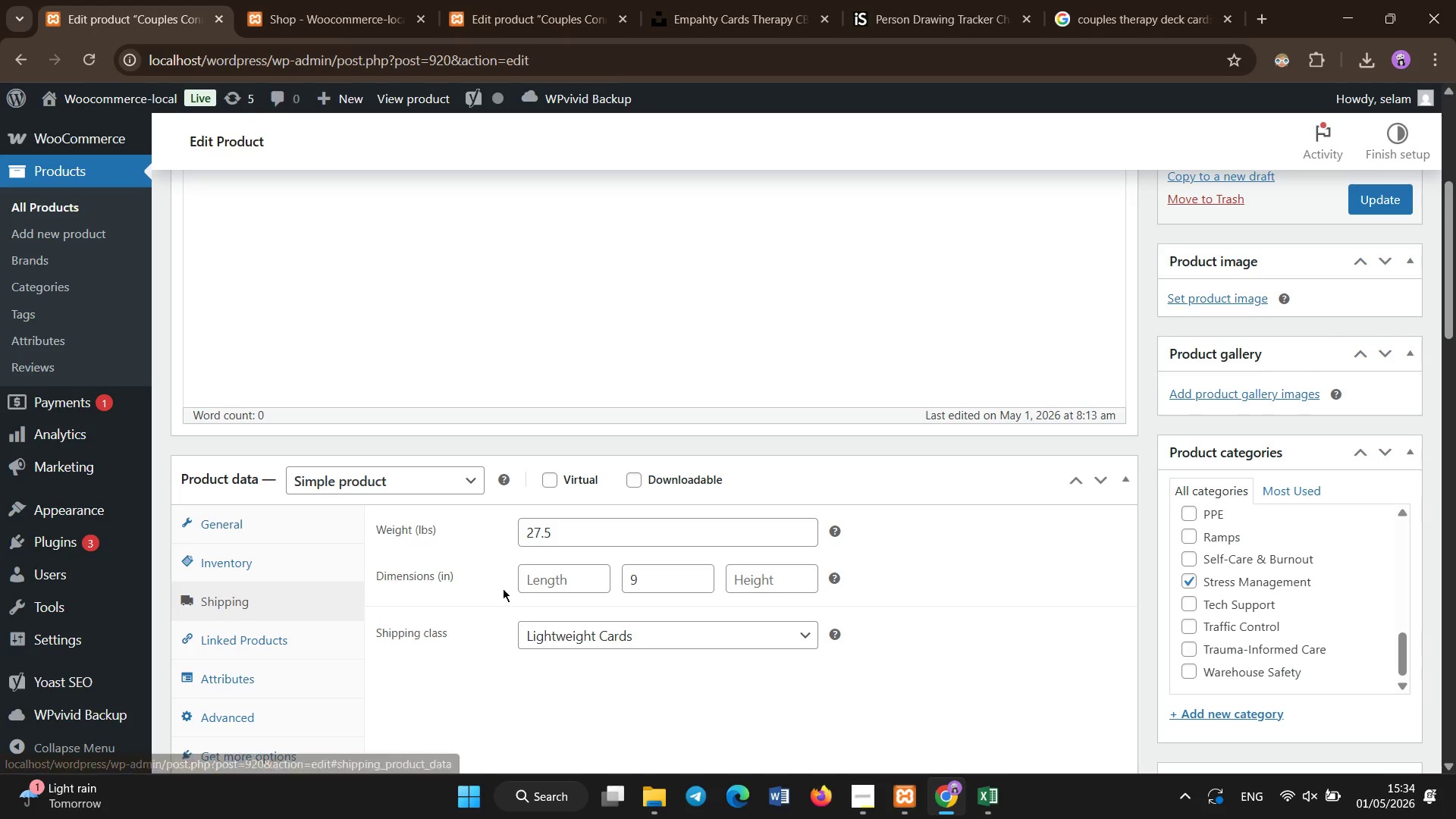 
left_click([530, 582])
 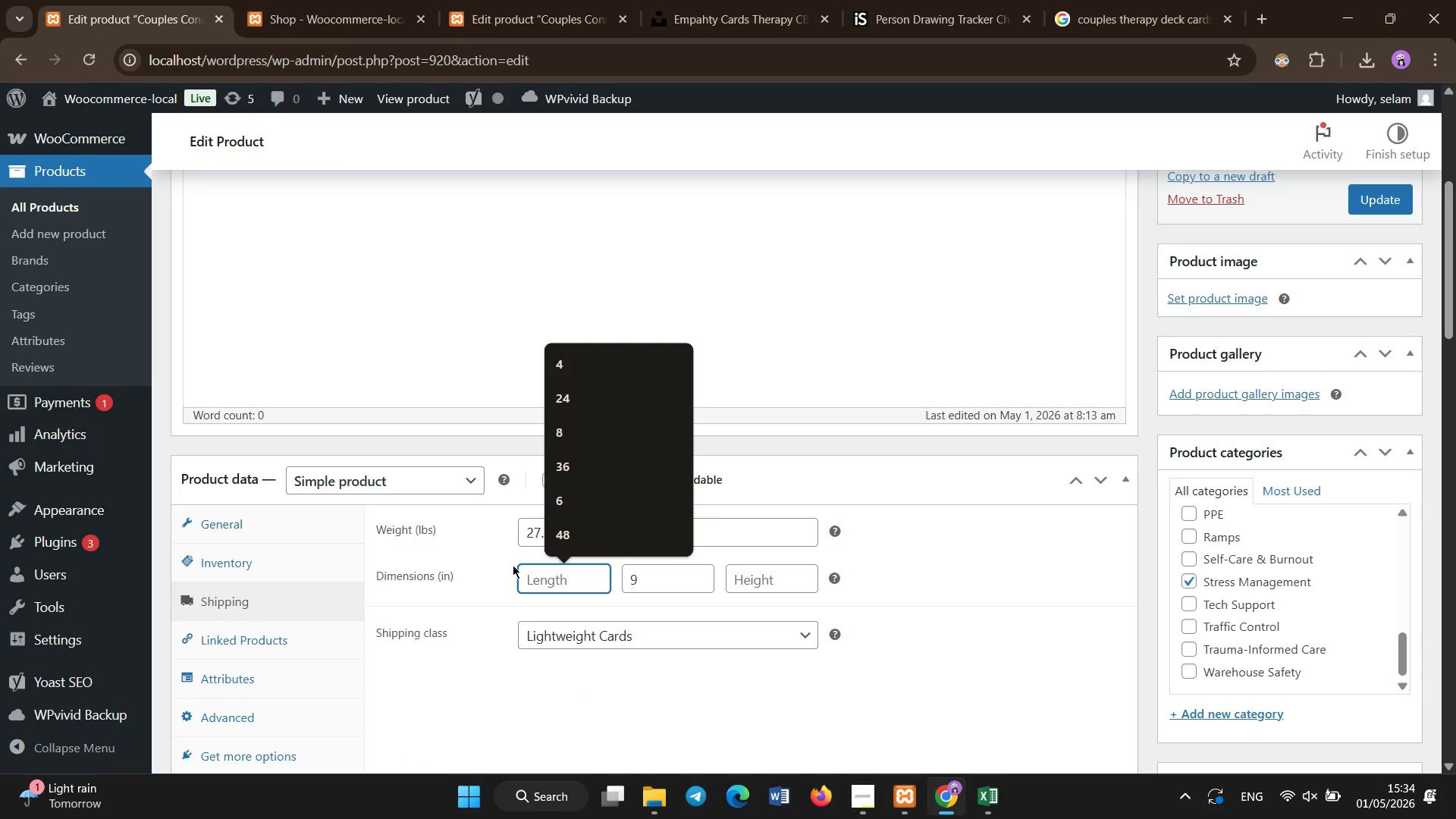 
key(Numpad9)
 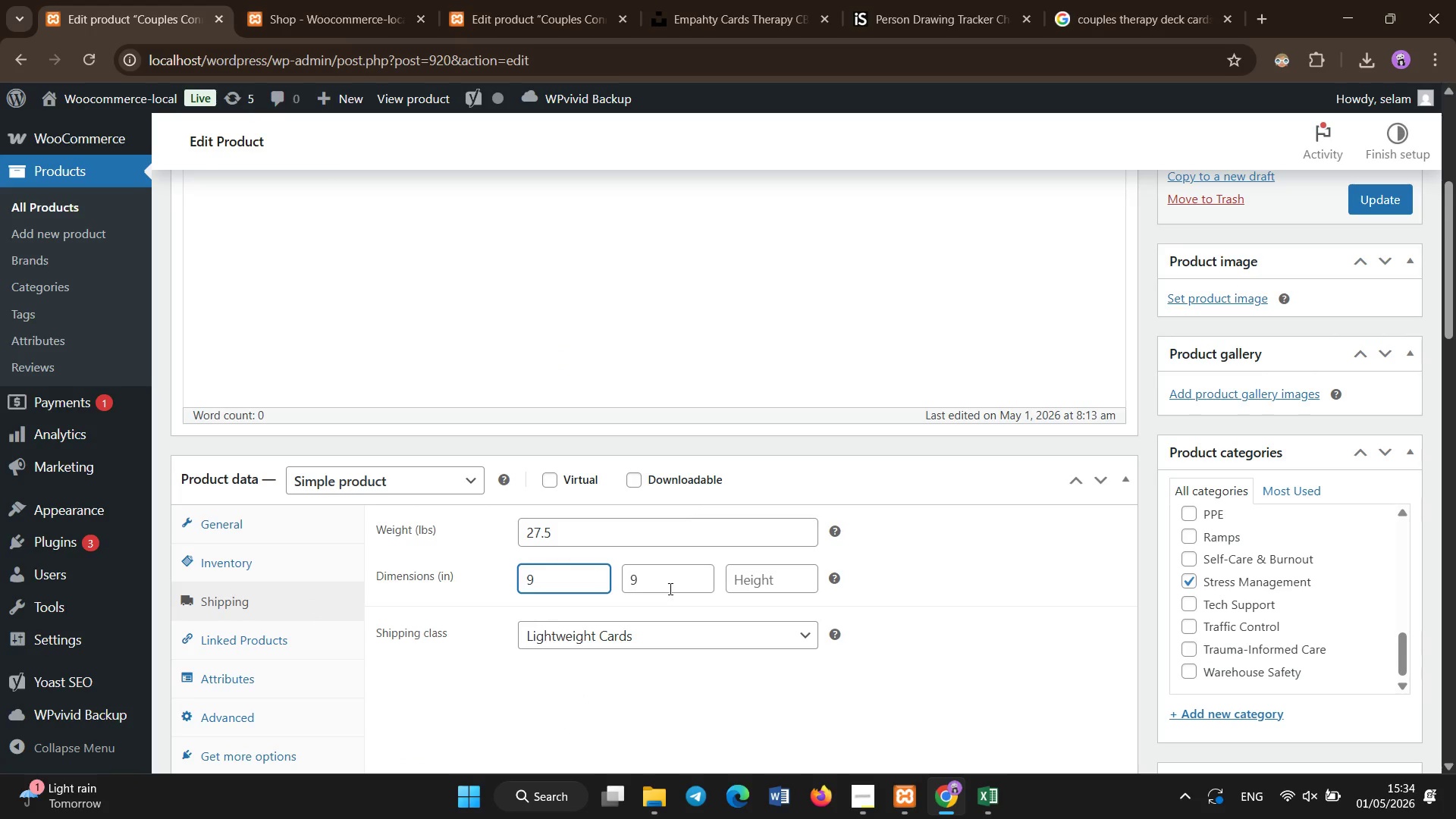 
left_click([670, 589])
 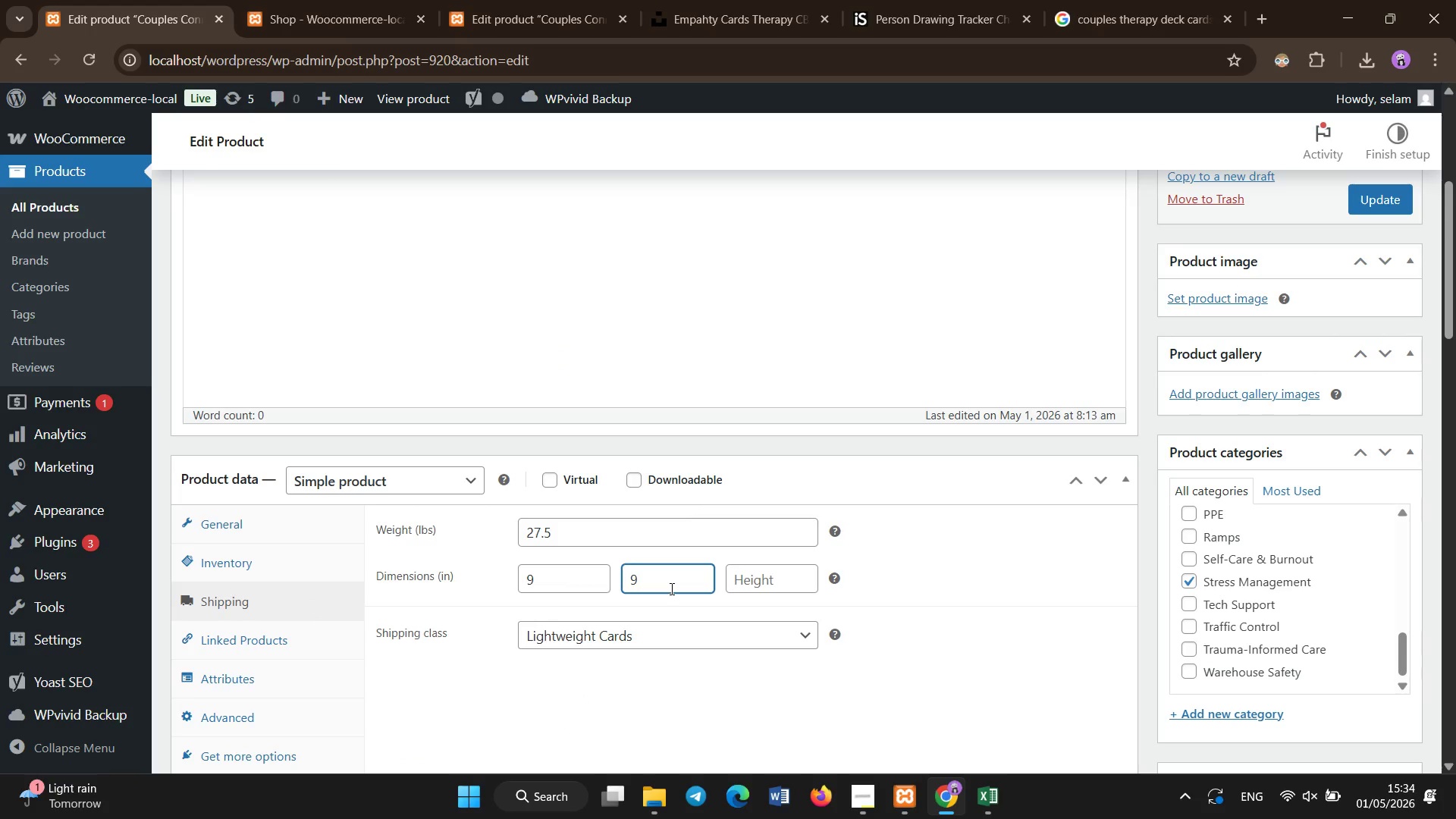 
key(Backspace)
 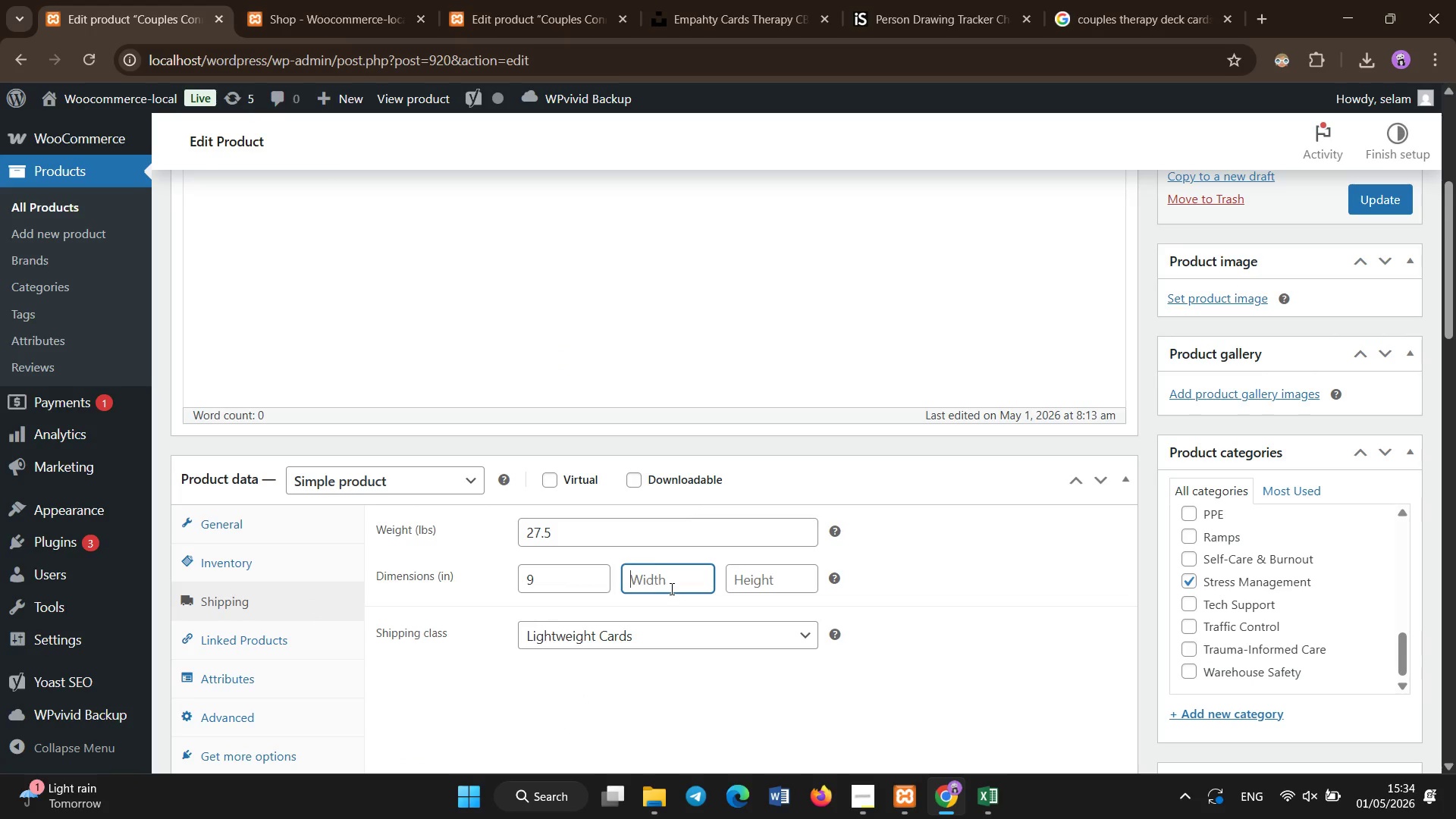 
key(Numpad1)
 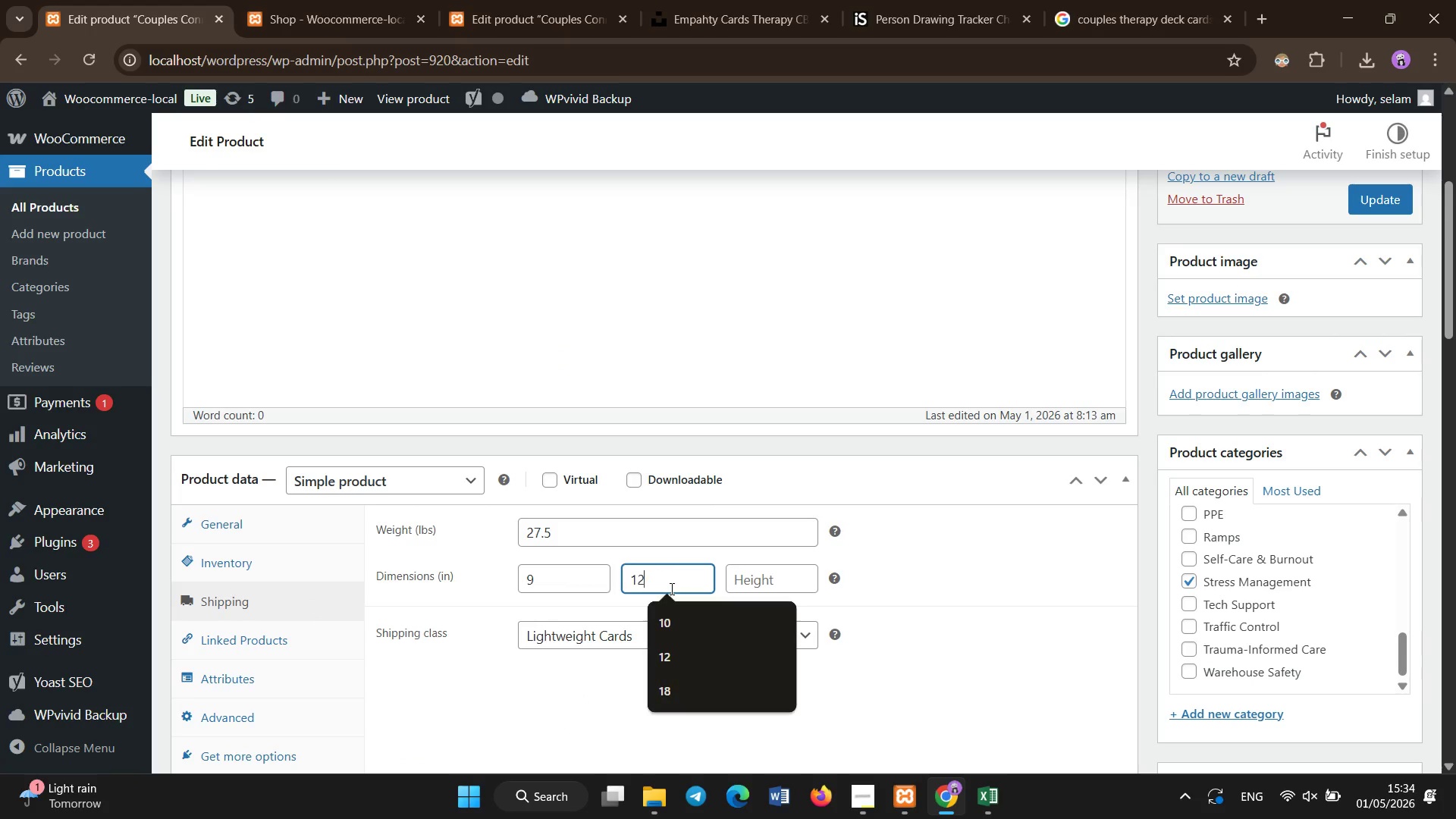 
key(Numpad2)
 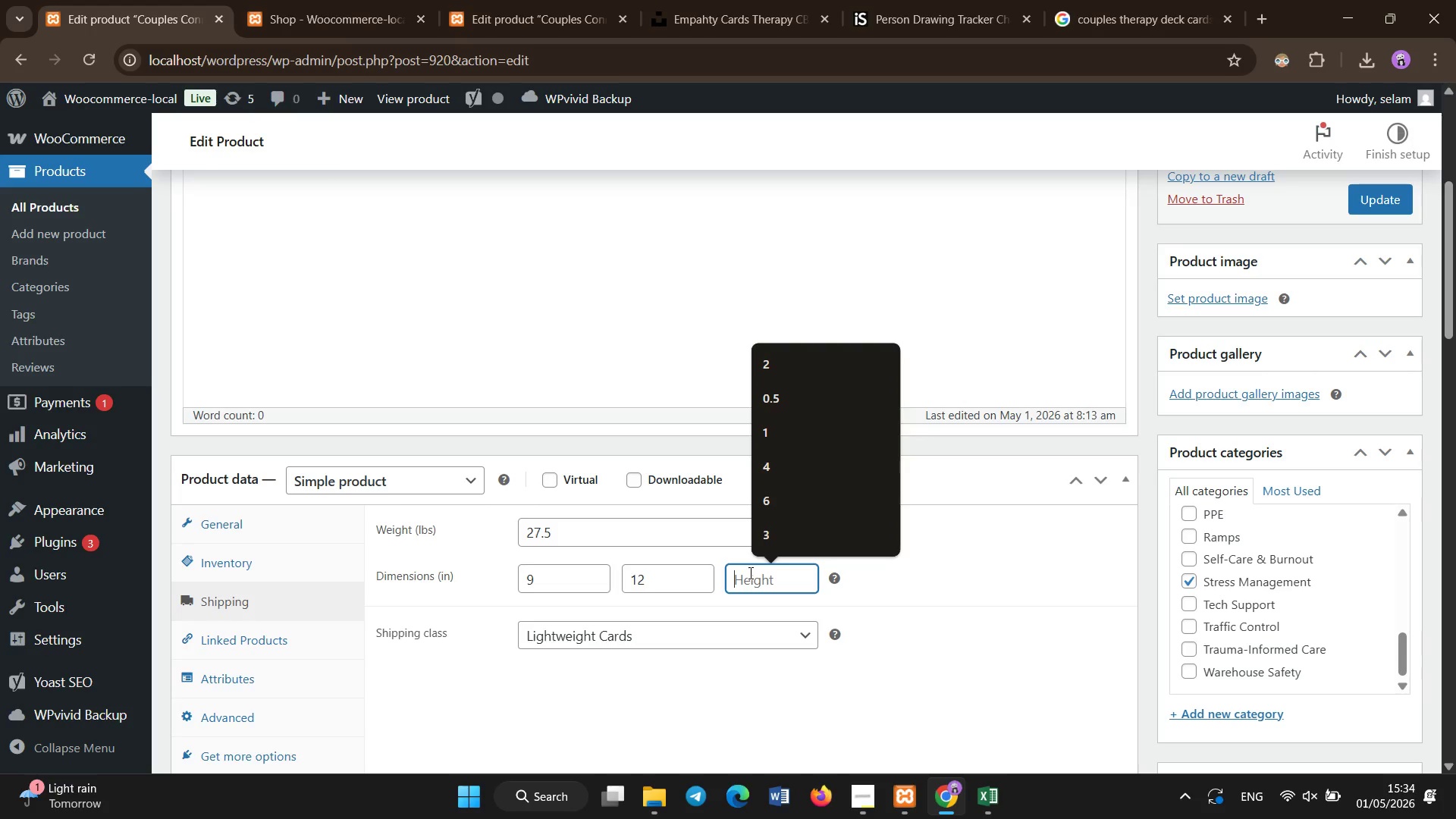 
key(Numpad1)
 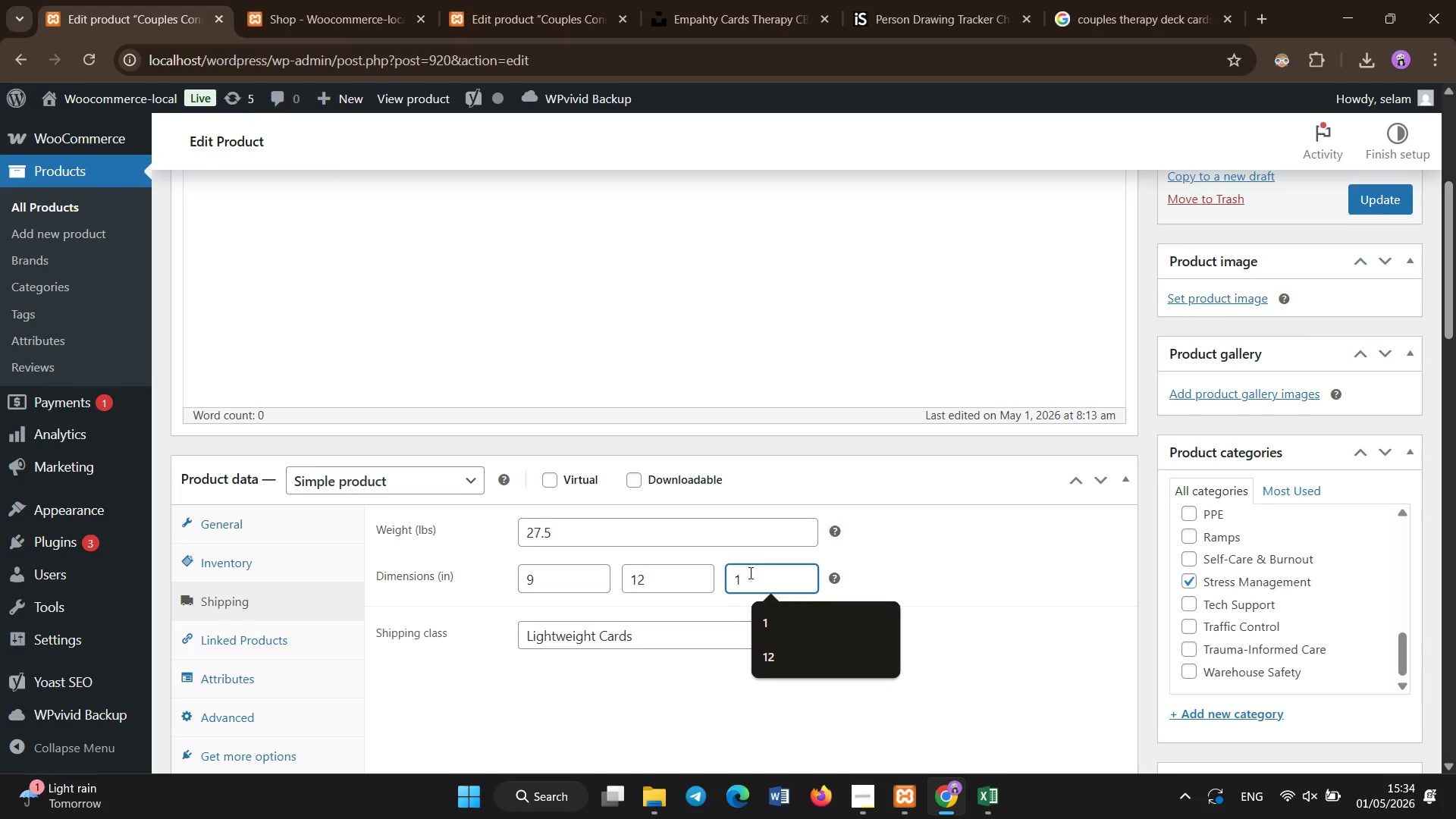 
scroll: coordinate [469, 583], scroll_direction: down, amount: 5.0
 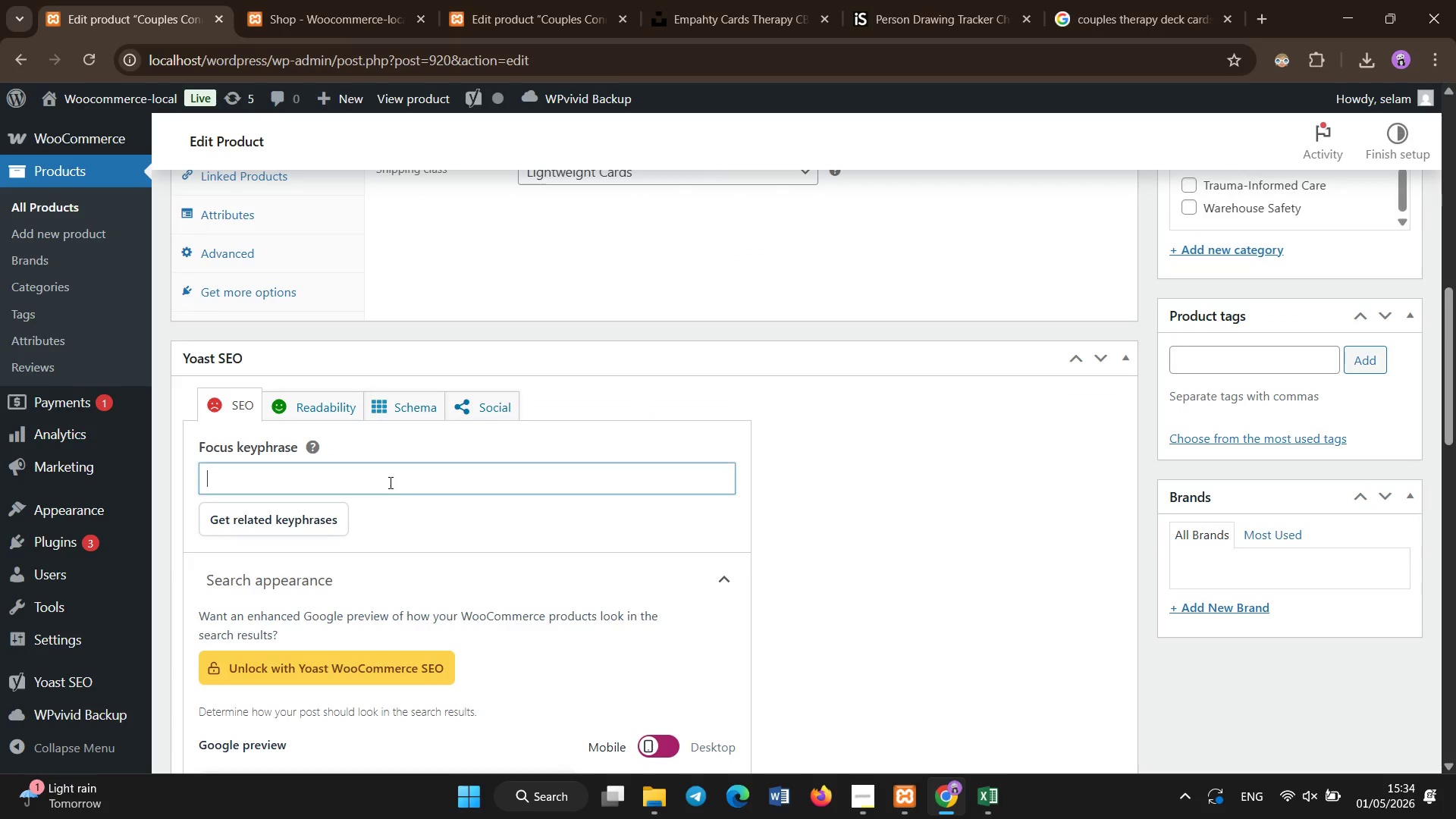 
left_click([391, 483])
 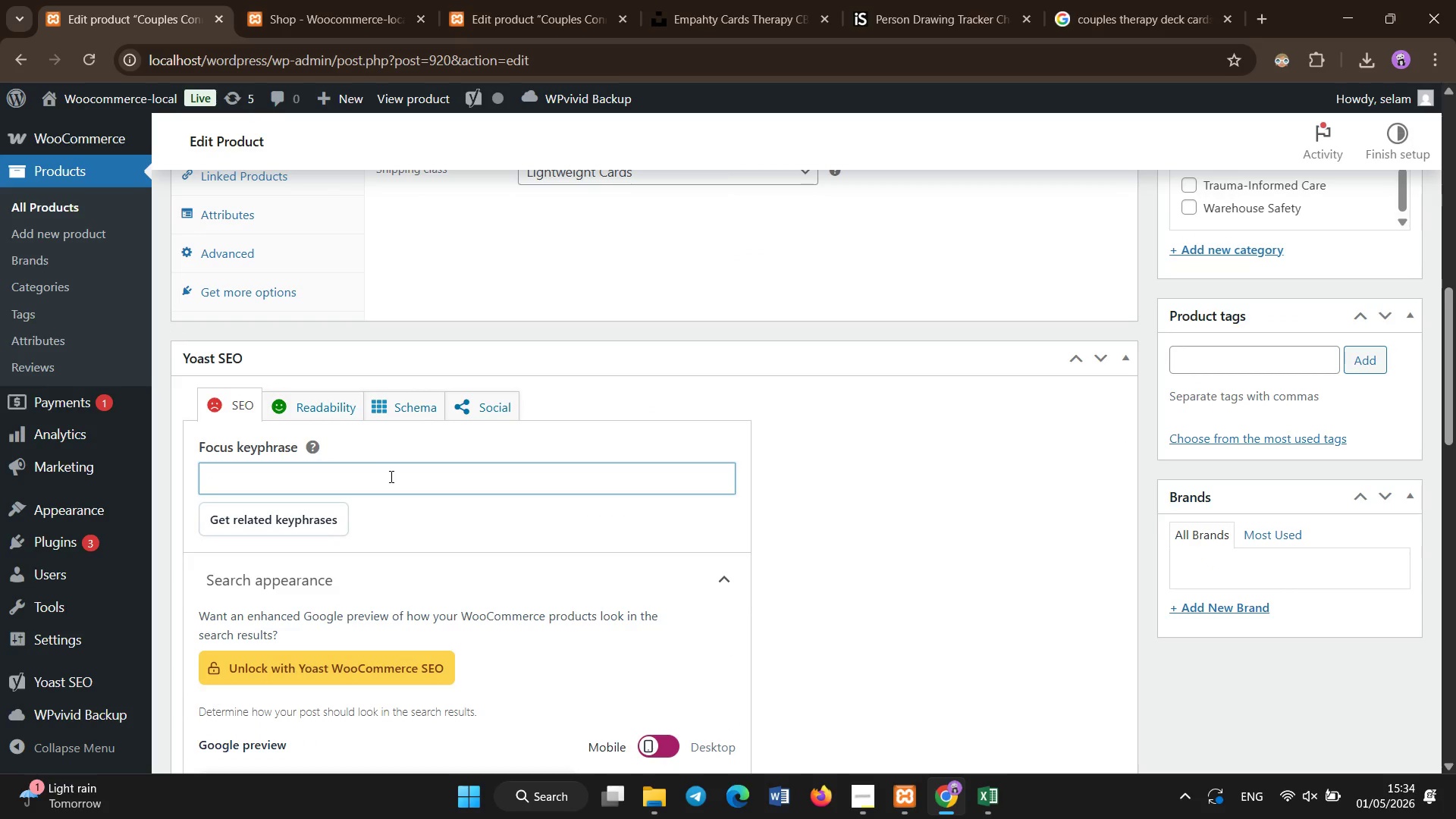 
type(stress therapy journal)
 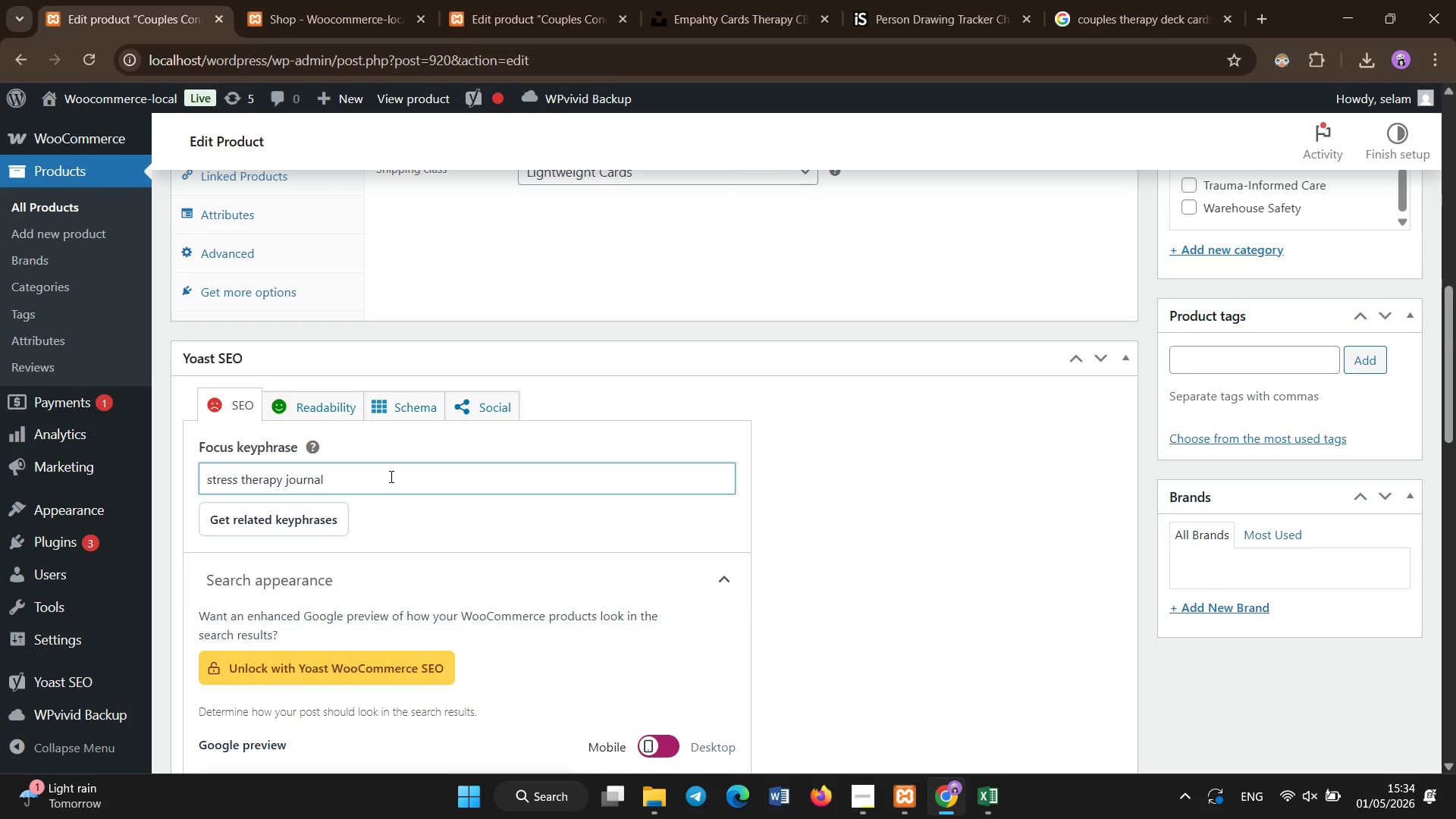 
left_click([359, 521])
 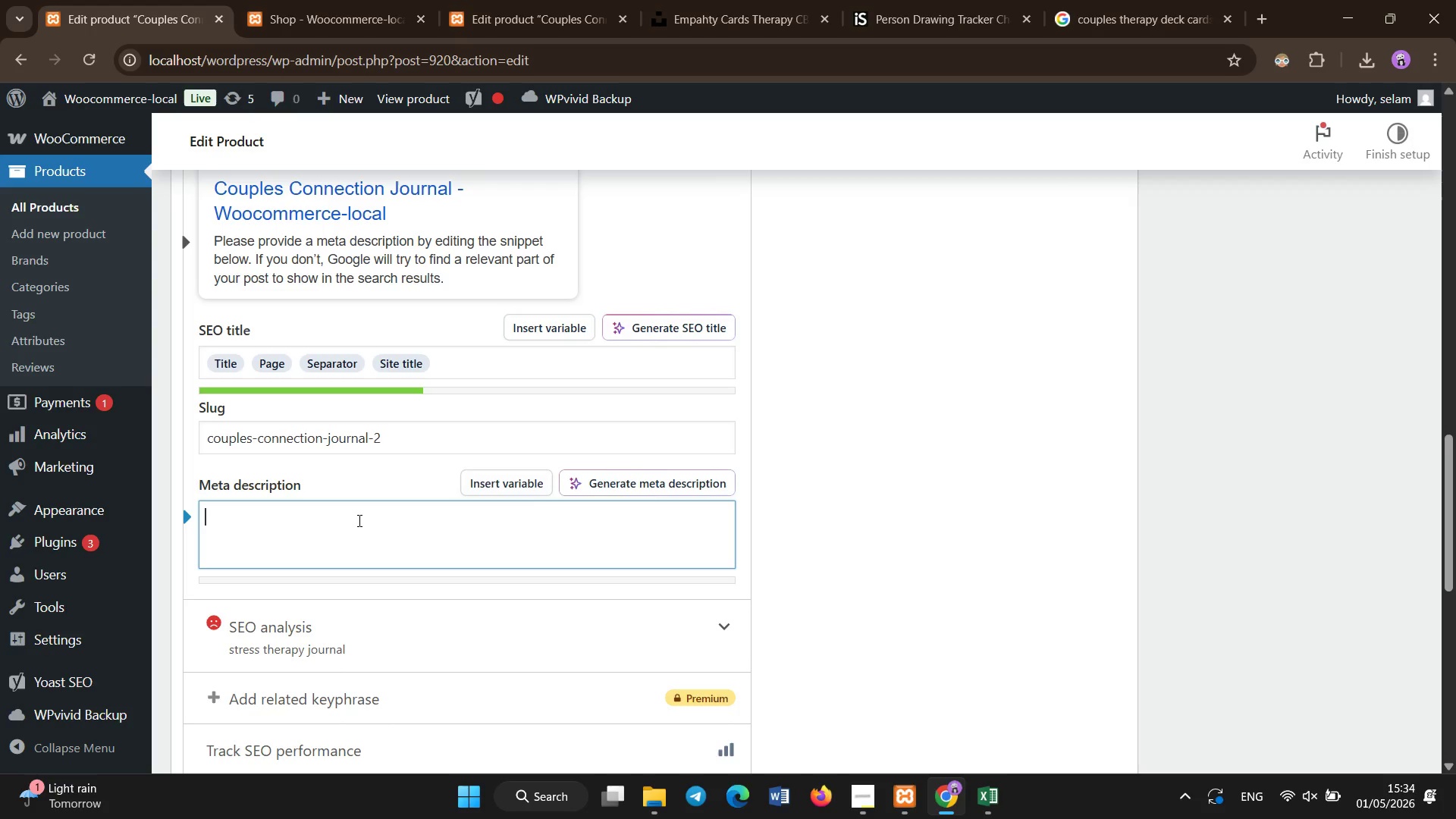 
scroll: coordinate [361, 541], scroll_direction: down, amount: 7.0
 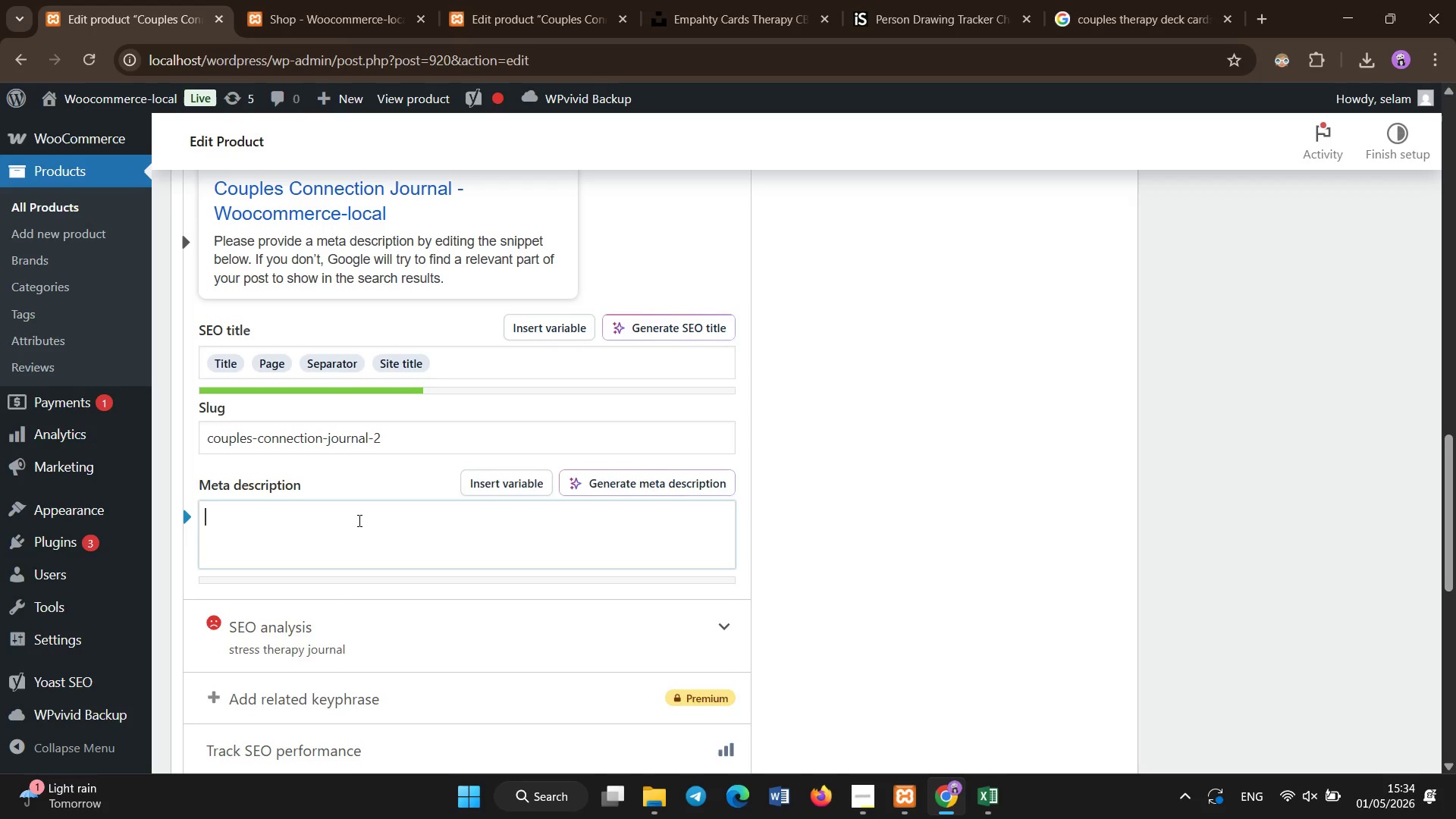 
type(Stress therapy journal designed to support emotional reflection, stress management, and mental wellness practive)
key(Backspace)
key(Backspace)
type(ces.)
 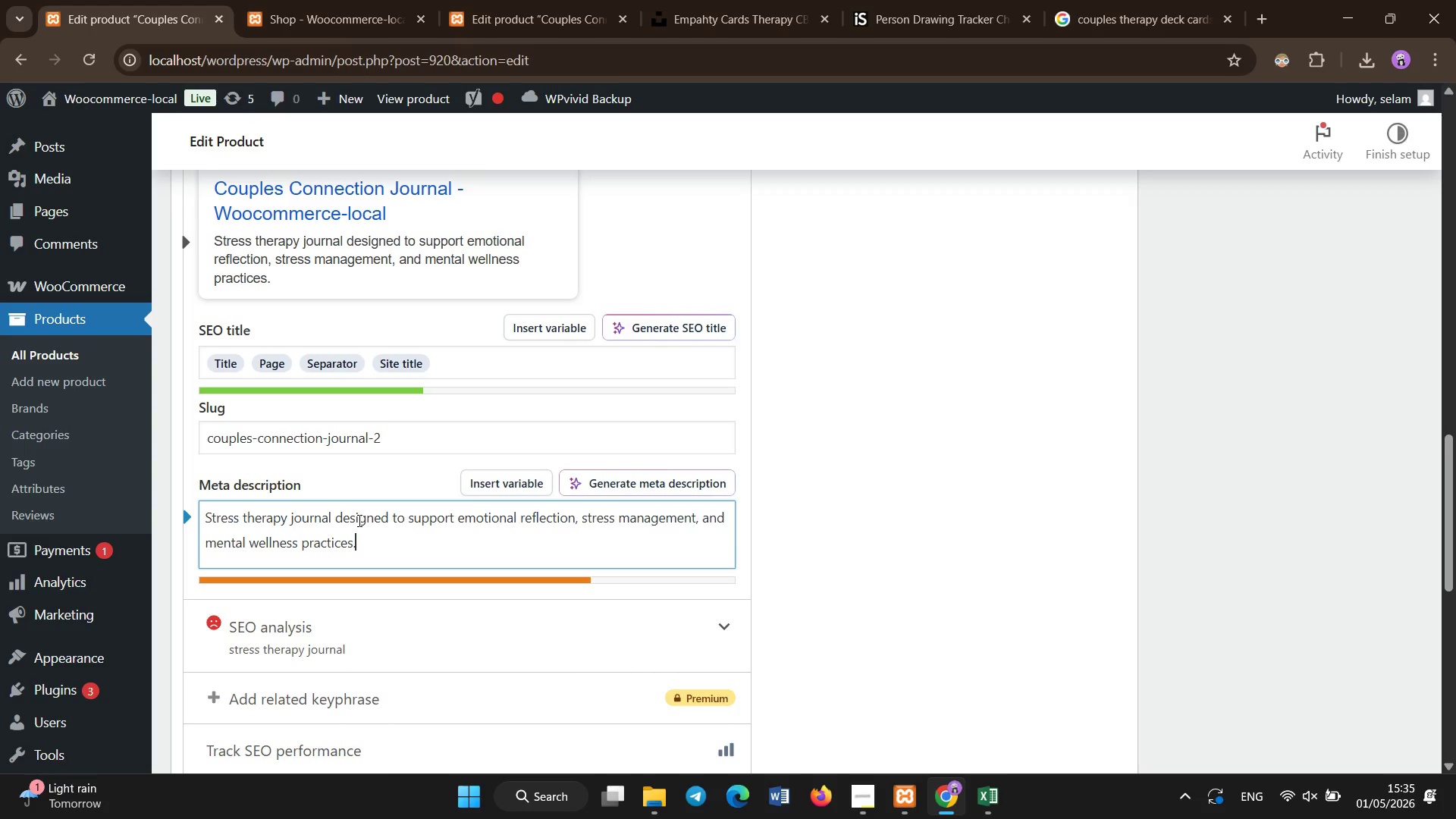 
scroll: coordinate [359, 521], scroll_direction: down, amount: 5.0
 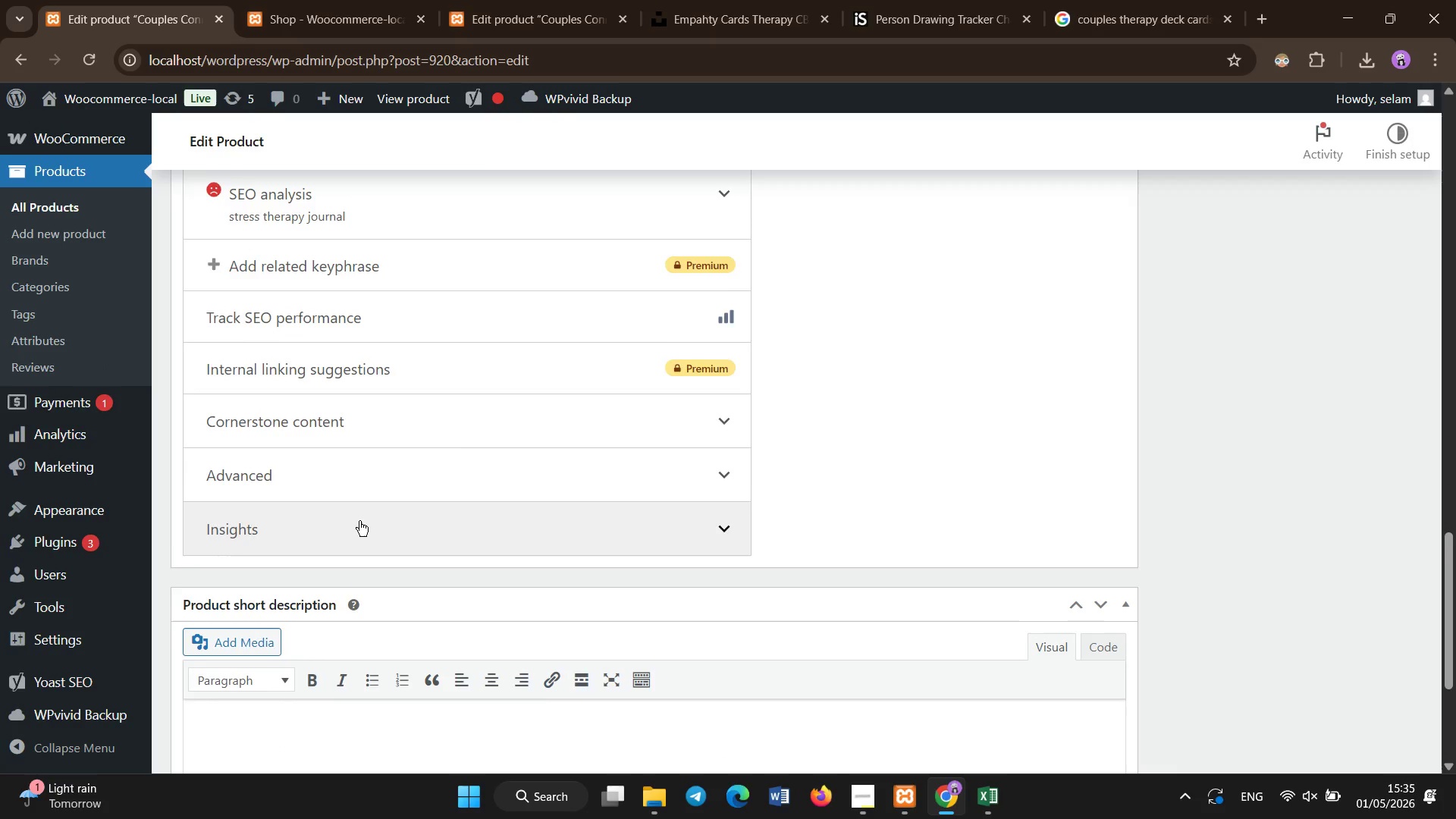 
scroll: coordinate [359, 521], scroll_direction: up, amount: 17.0
 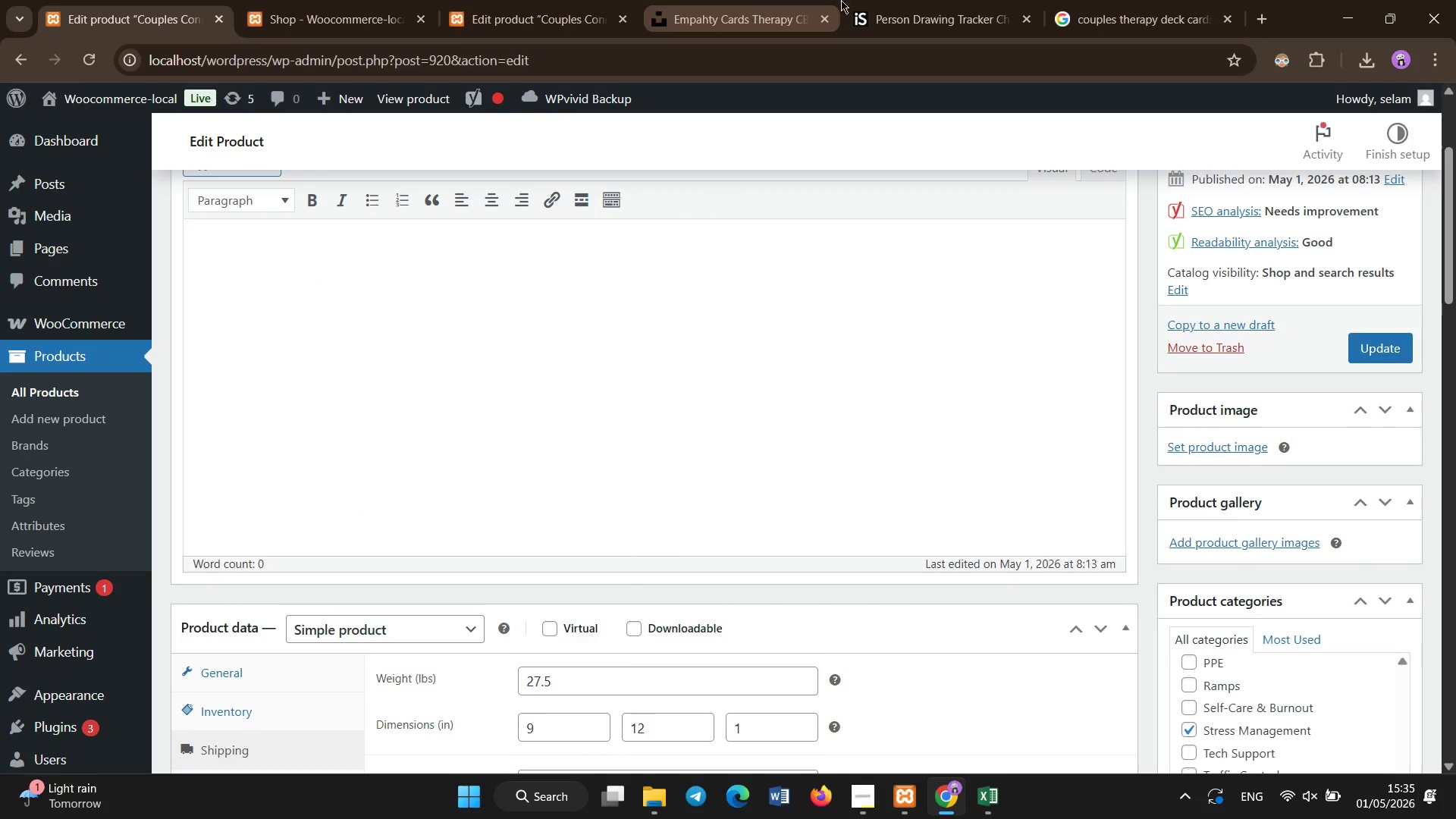 
left_click([718, 0])
 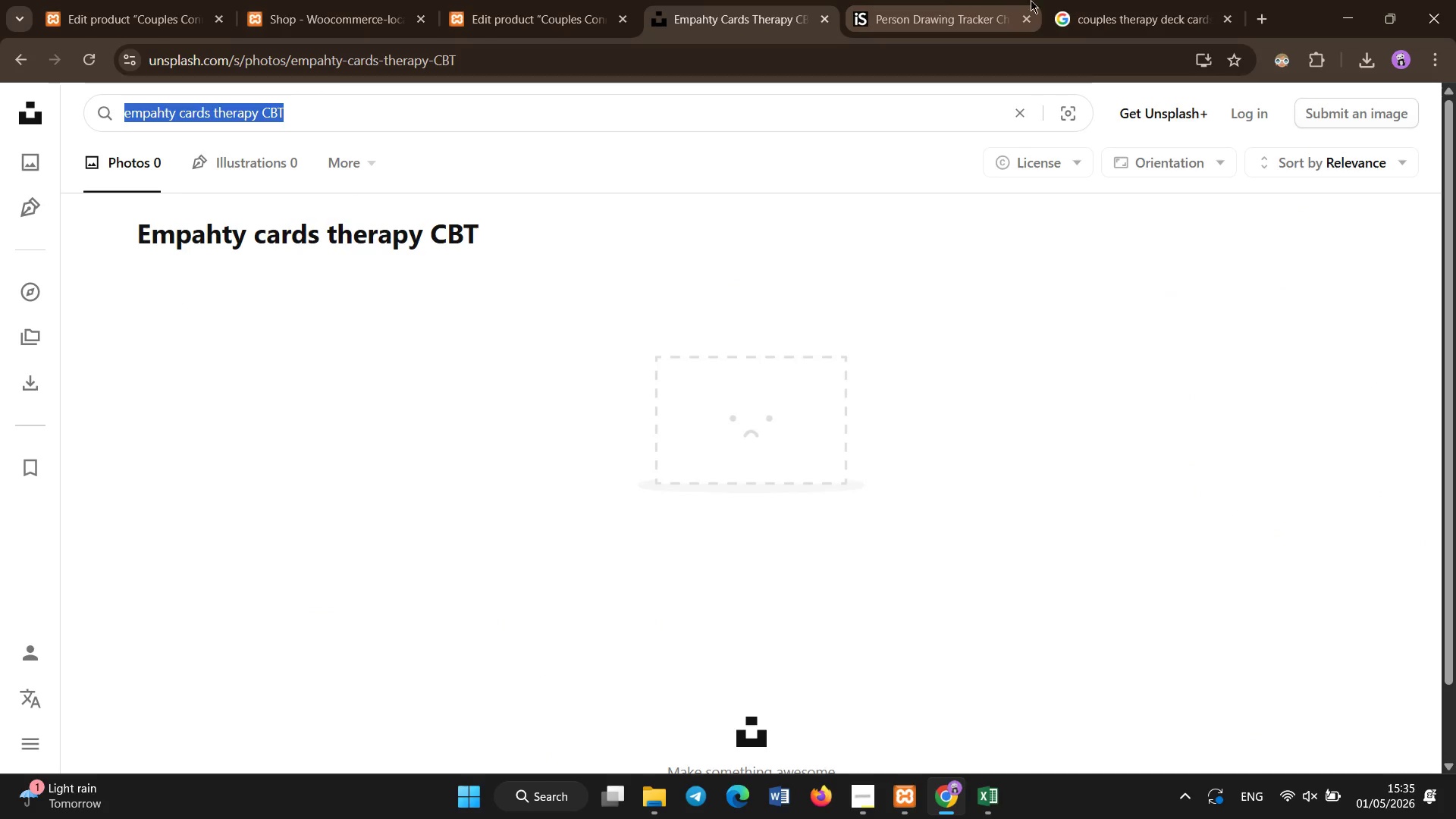 
left_click([1056, 0])
 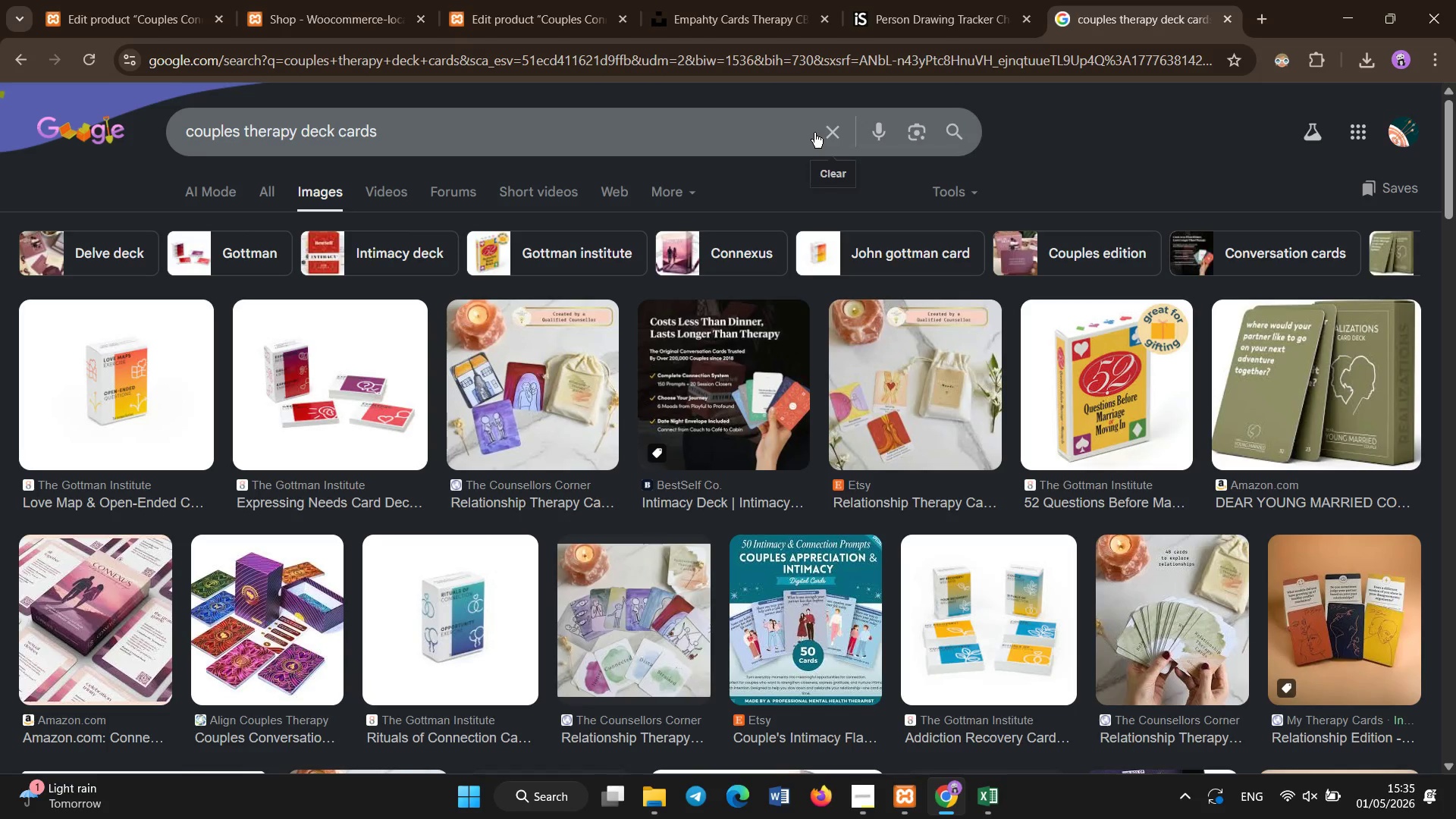 
left_click([819, 135])
 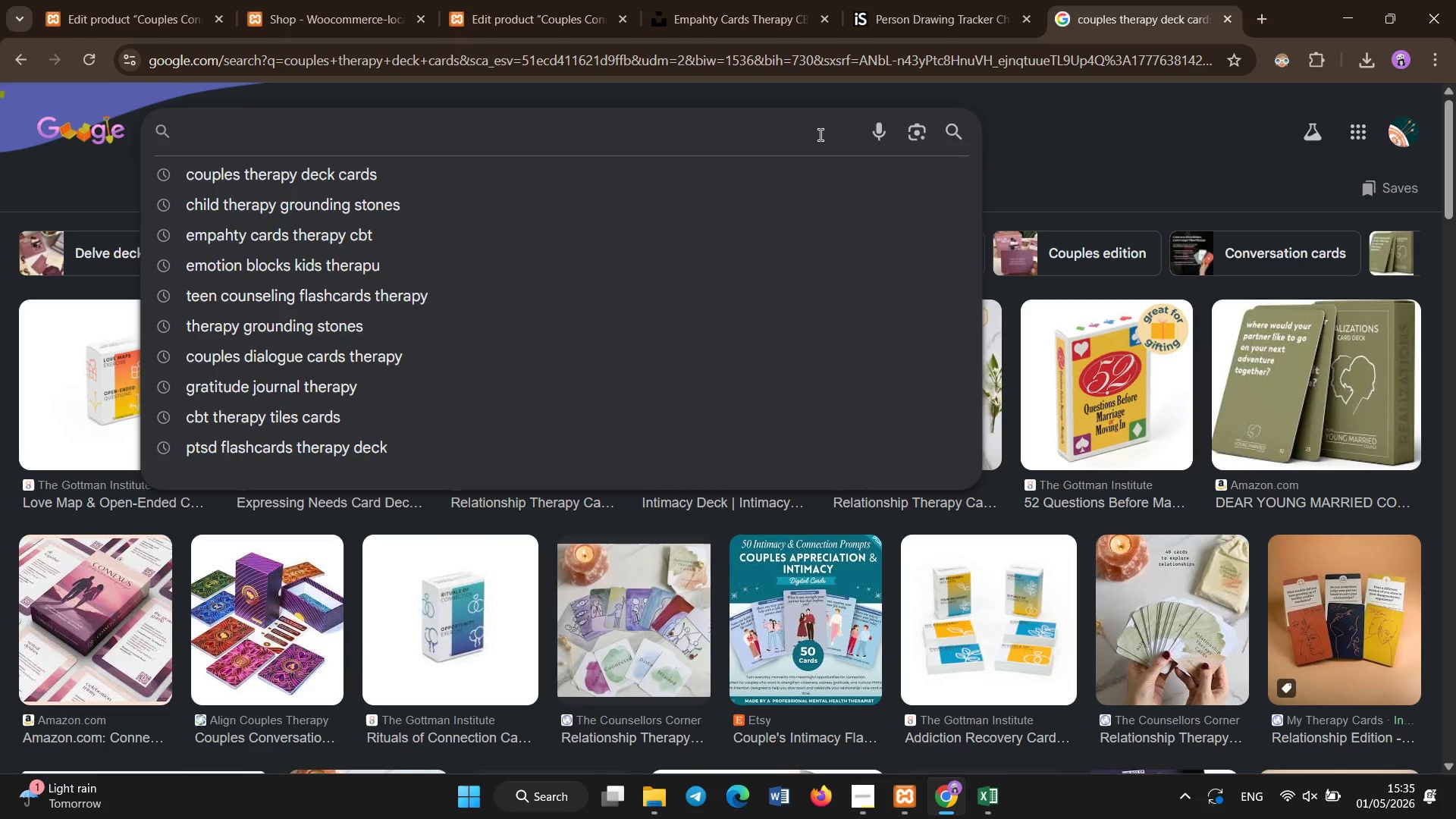 
wait(5.67)
 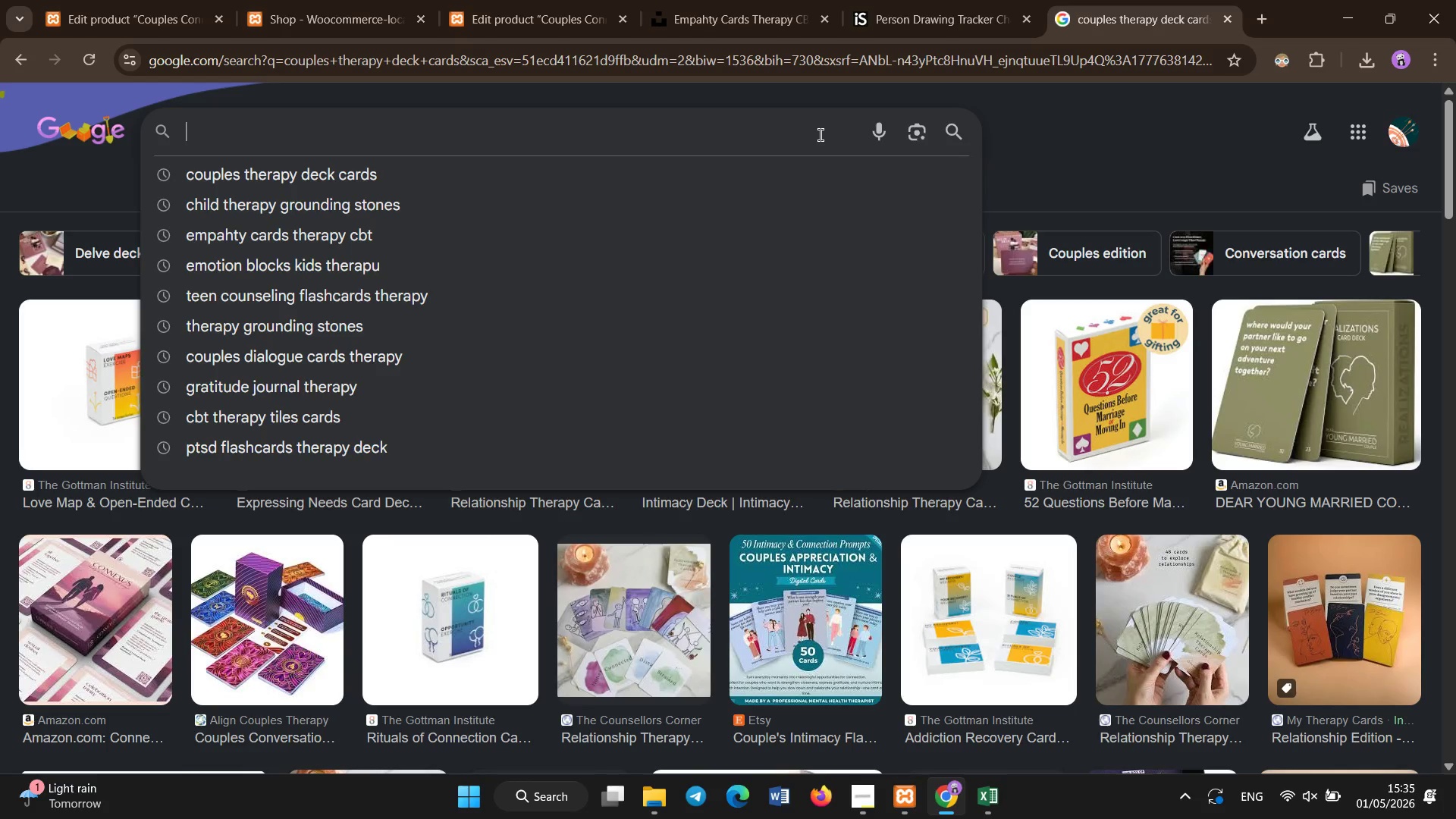 
left_click([196, 0])
 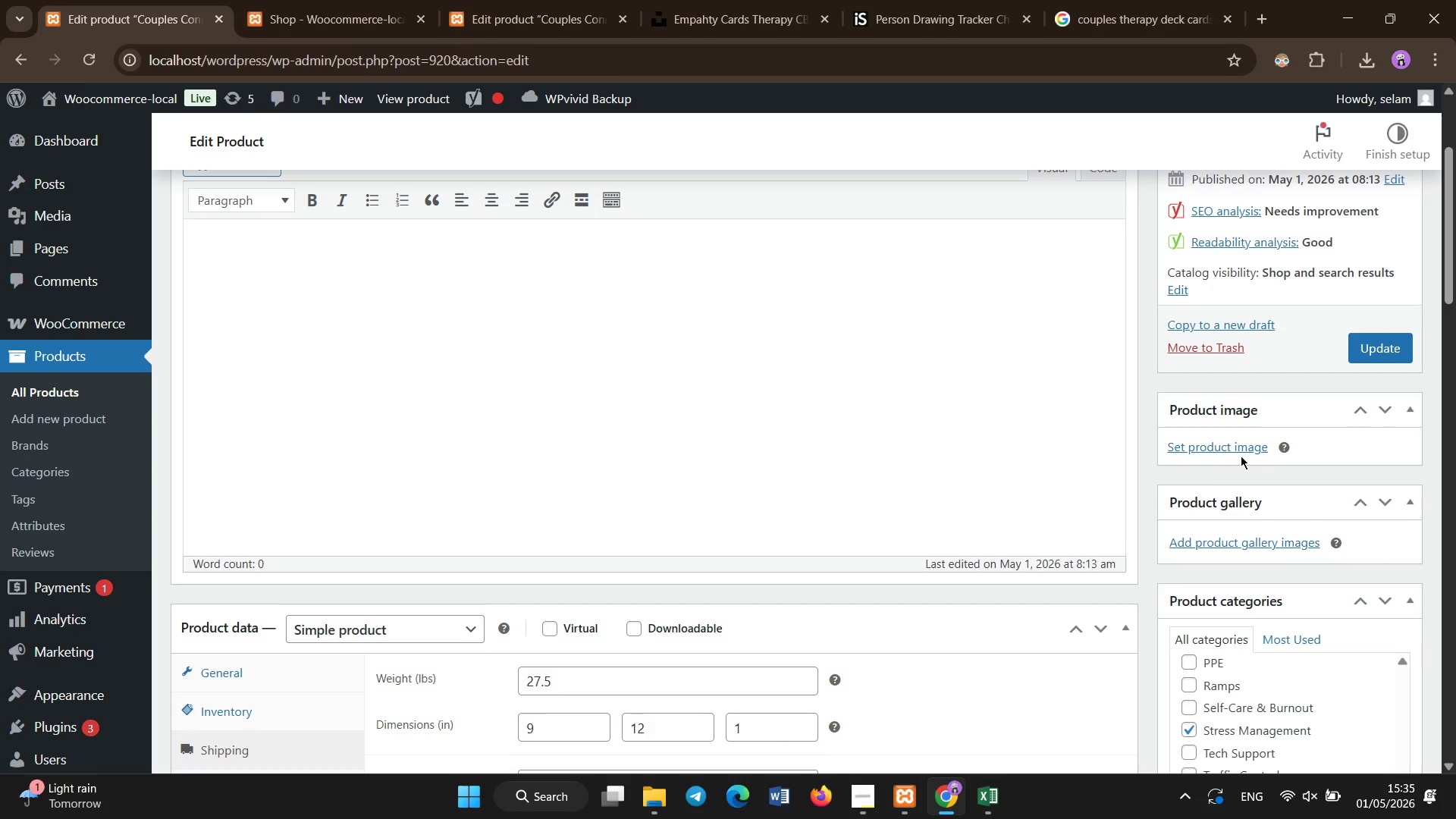 
left_click([1238, 451])
 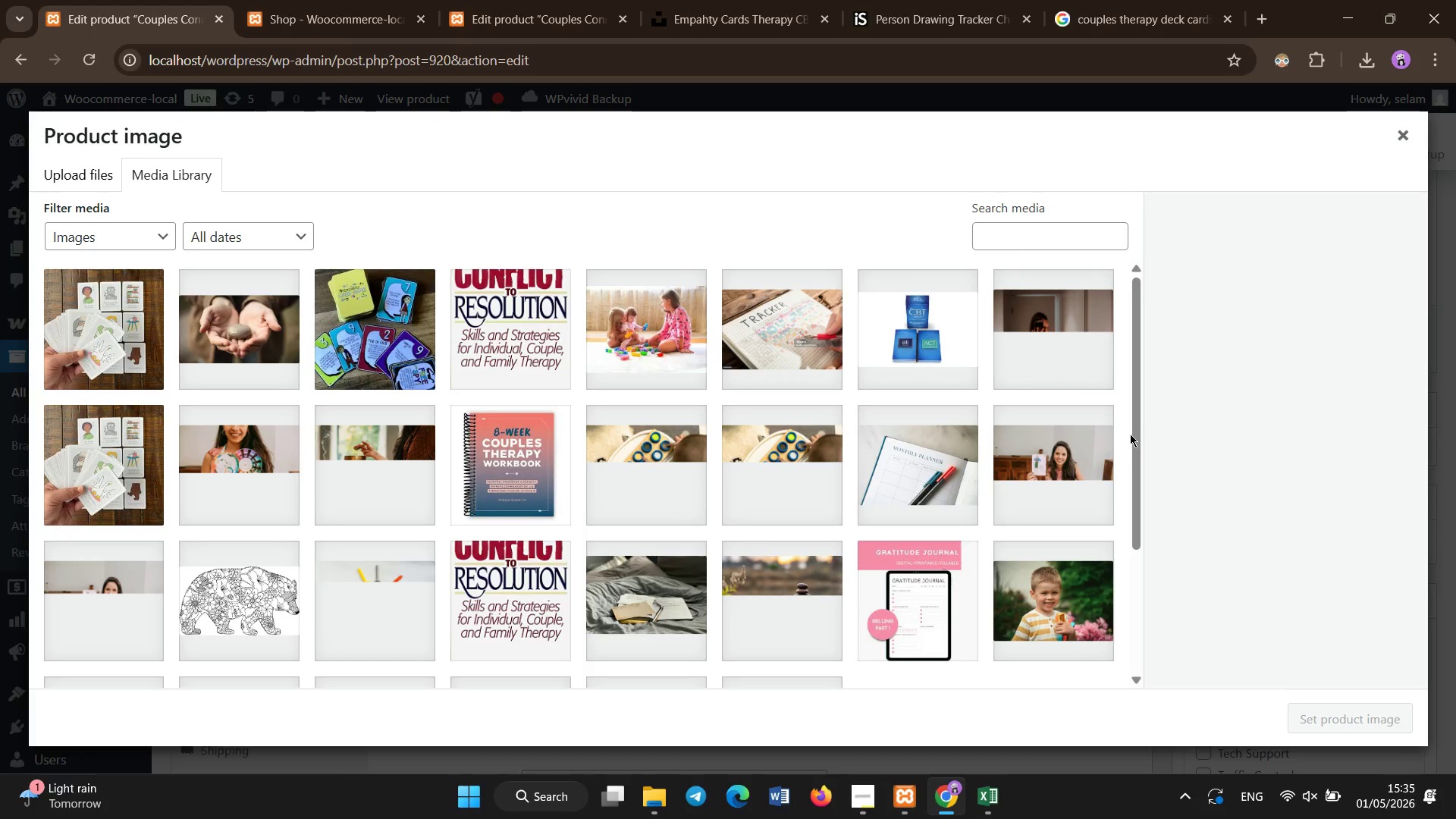 
wait(6.89)
 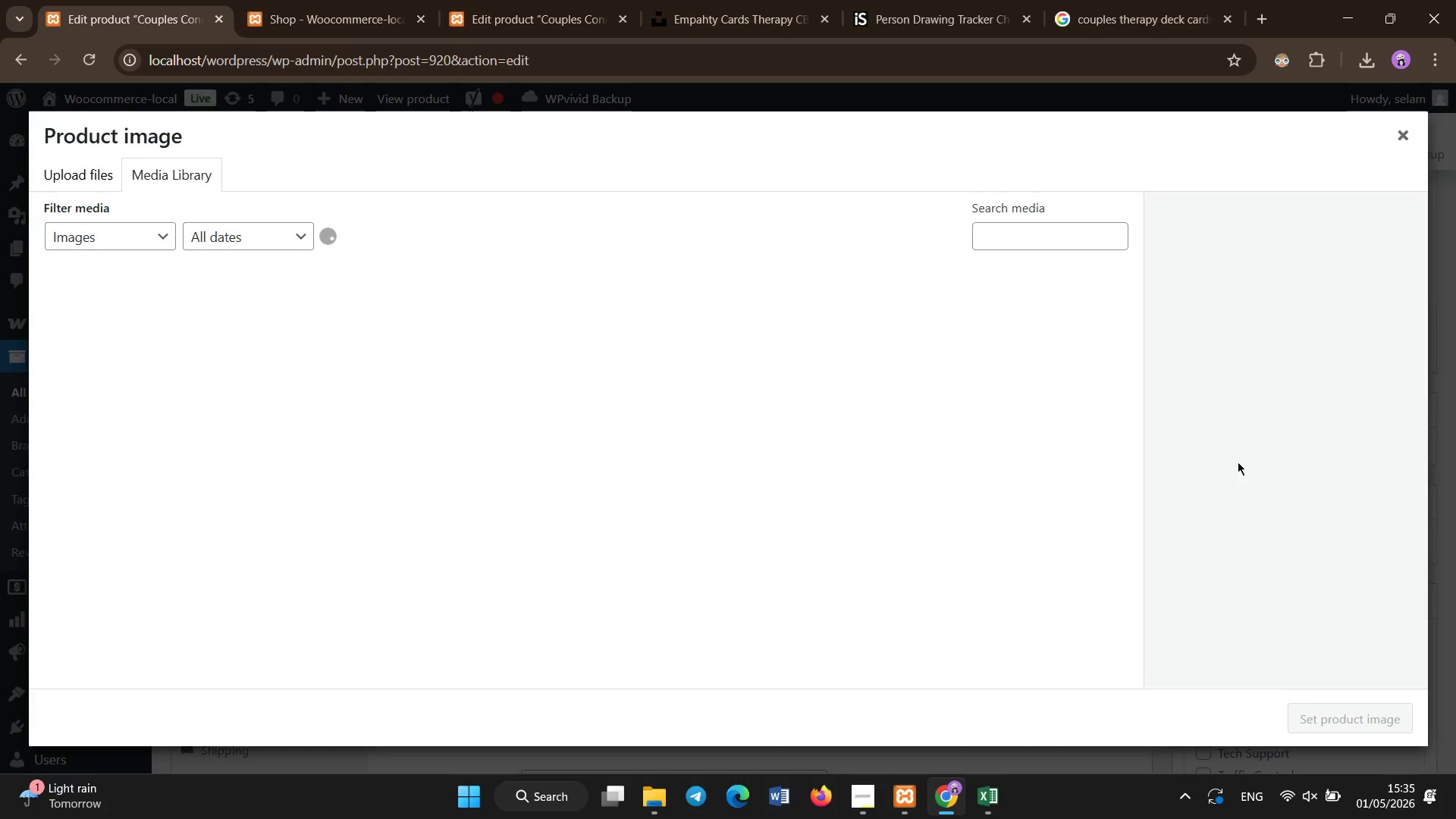 
left_click([510, 450])
 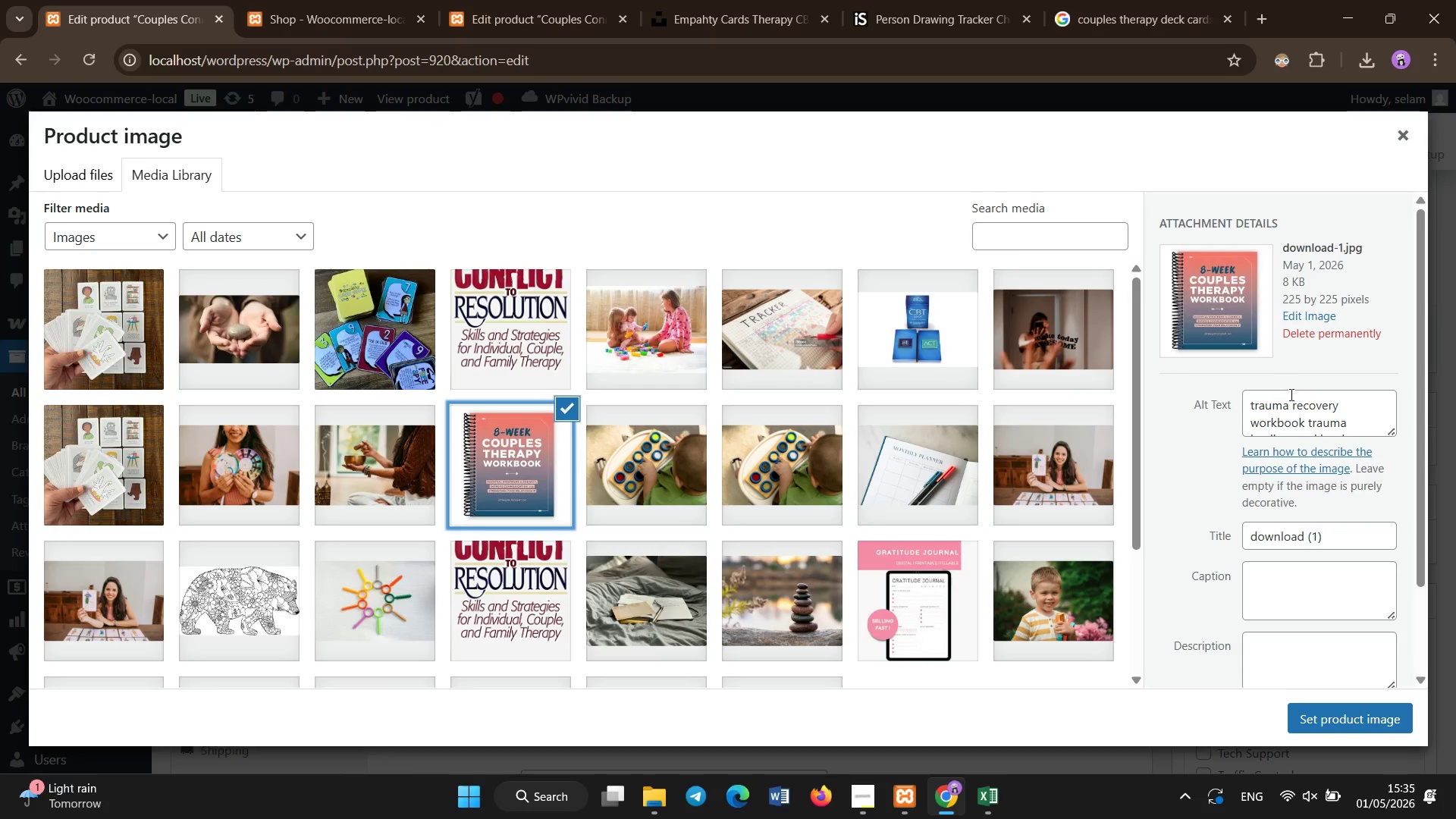 
left_click([1301, 406])
 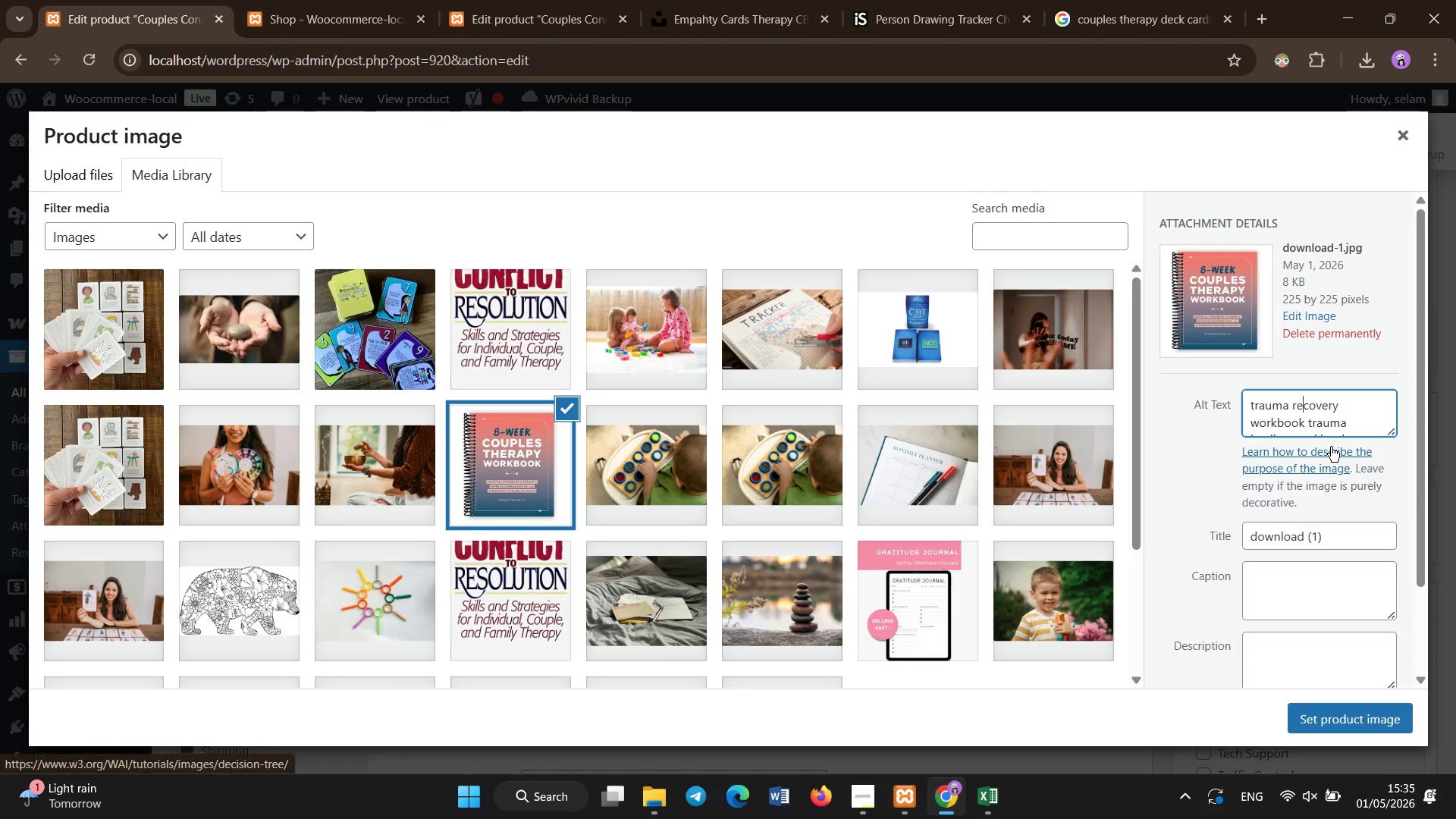 
key(Control+A)
 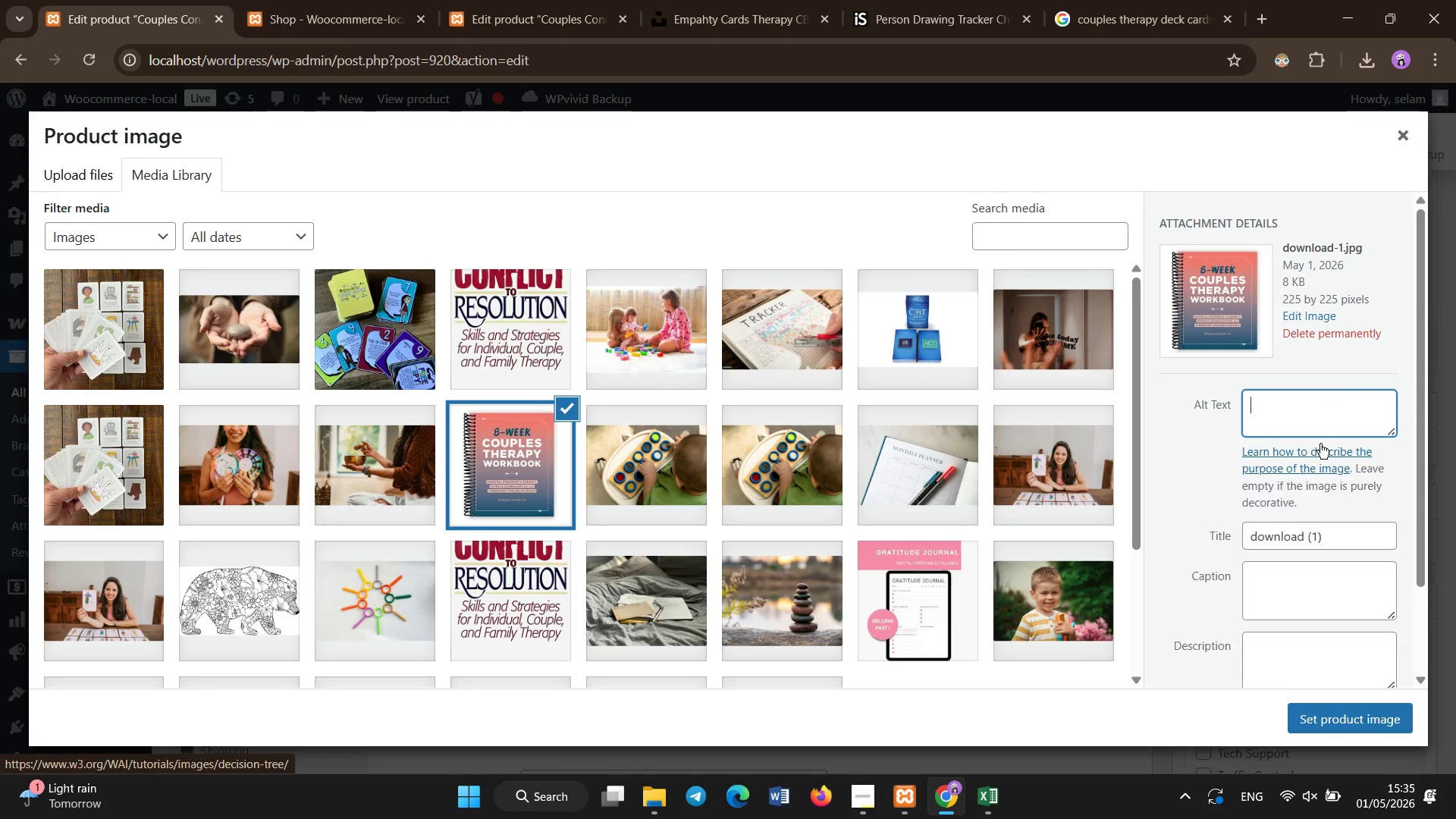 
key(Backspace)
type(Couples Connection Journal stress therapy jor)
key(Backspace)
type(urnal)
 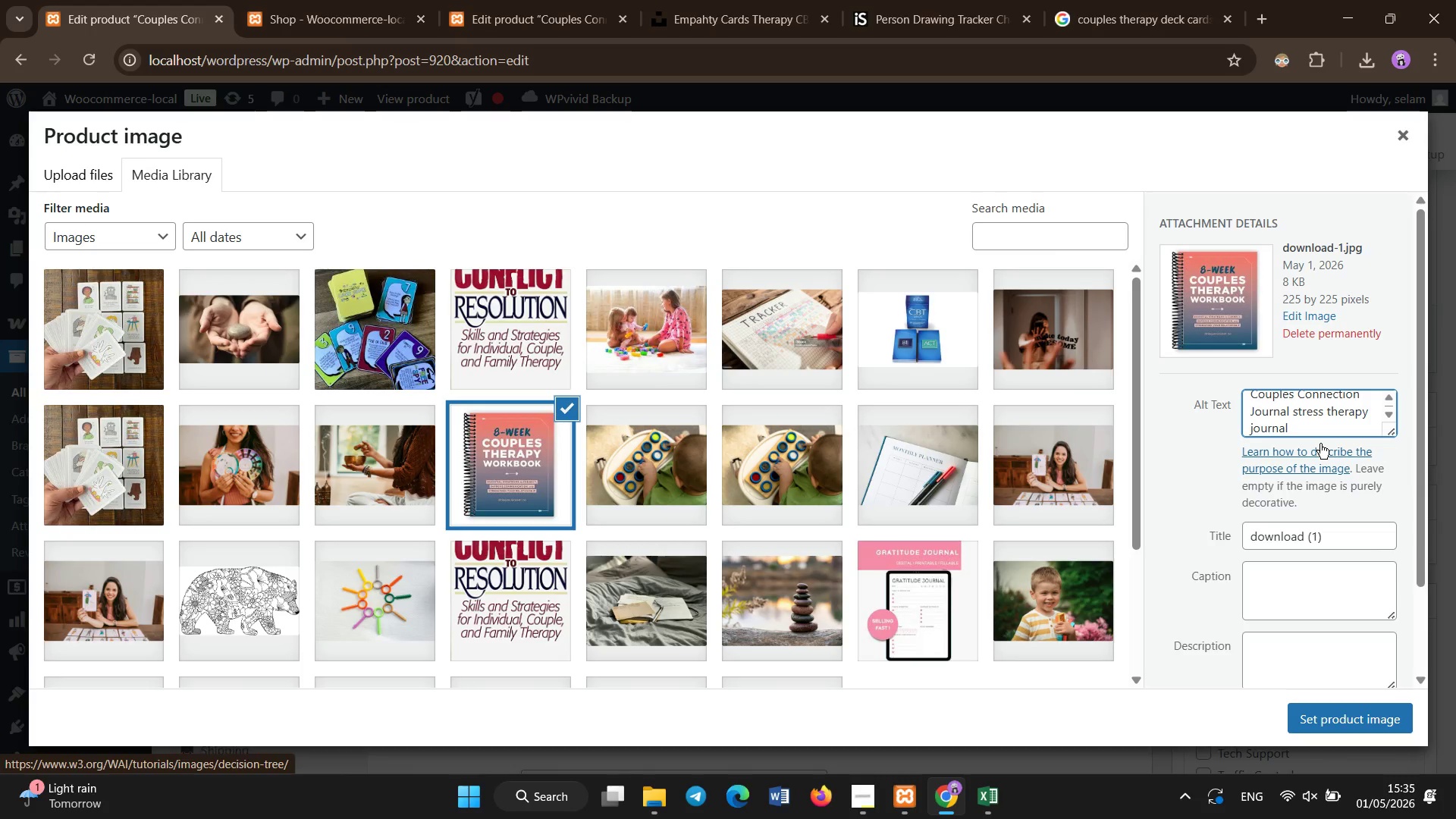 
left_click([1353, 714])
 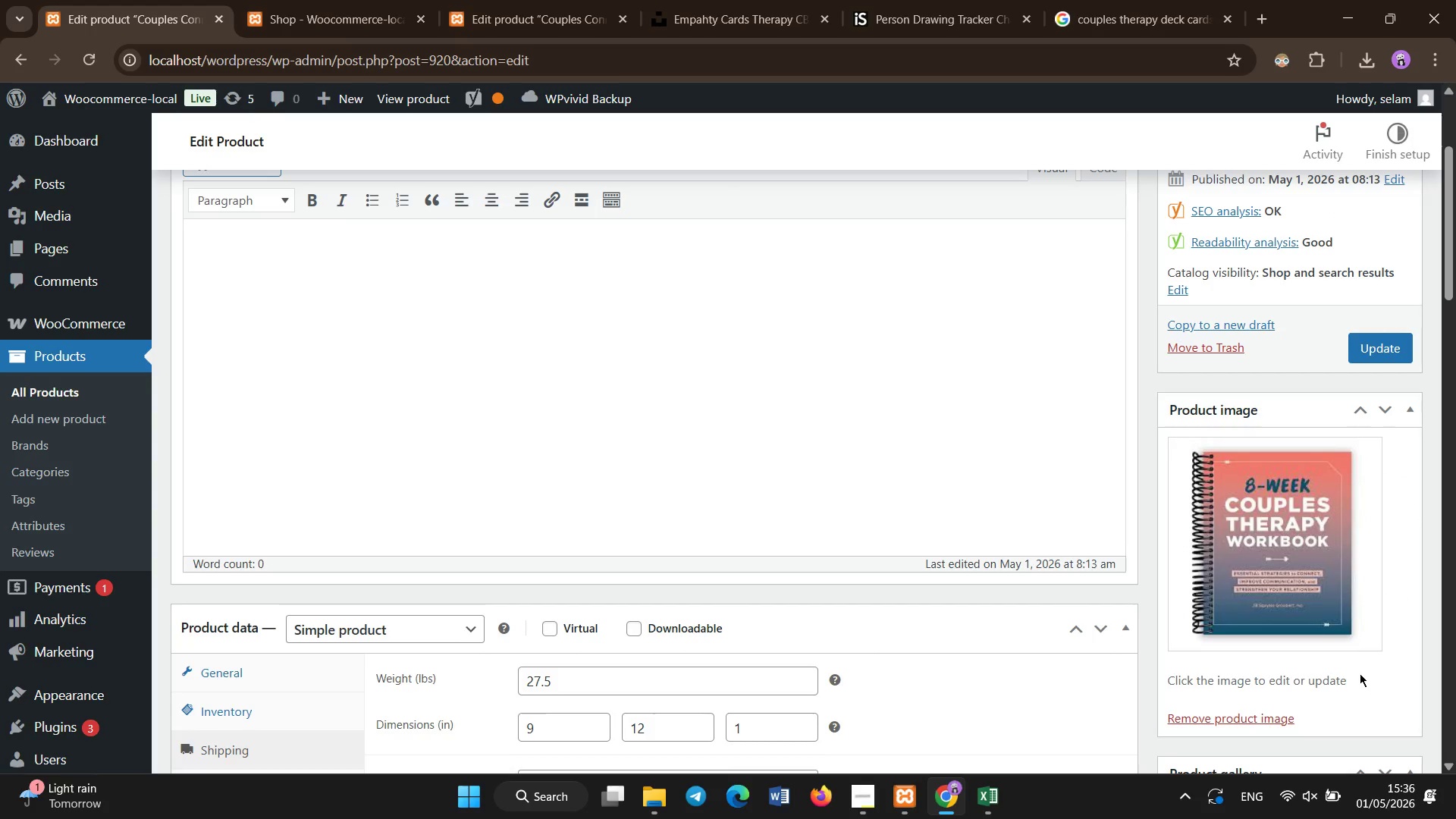 
wait(5.45)
 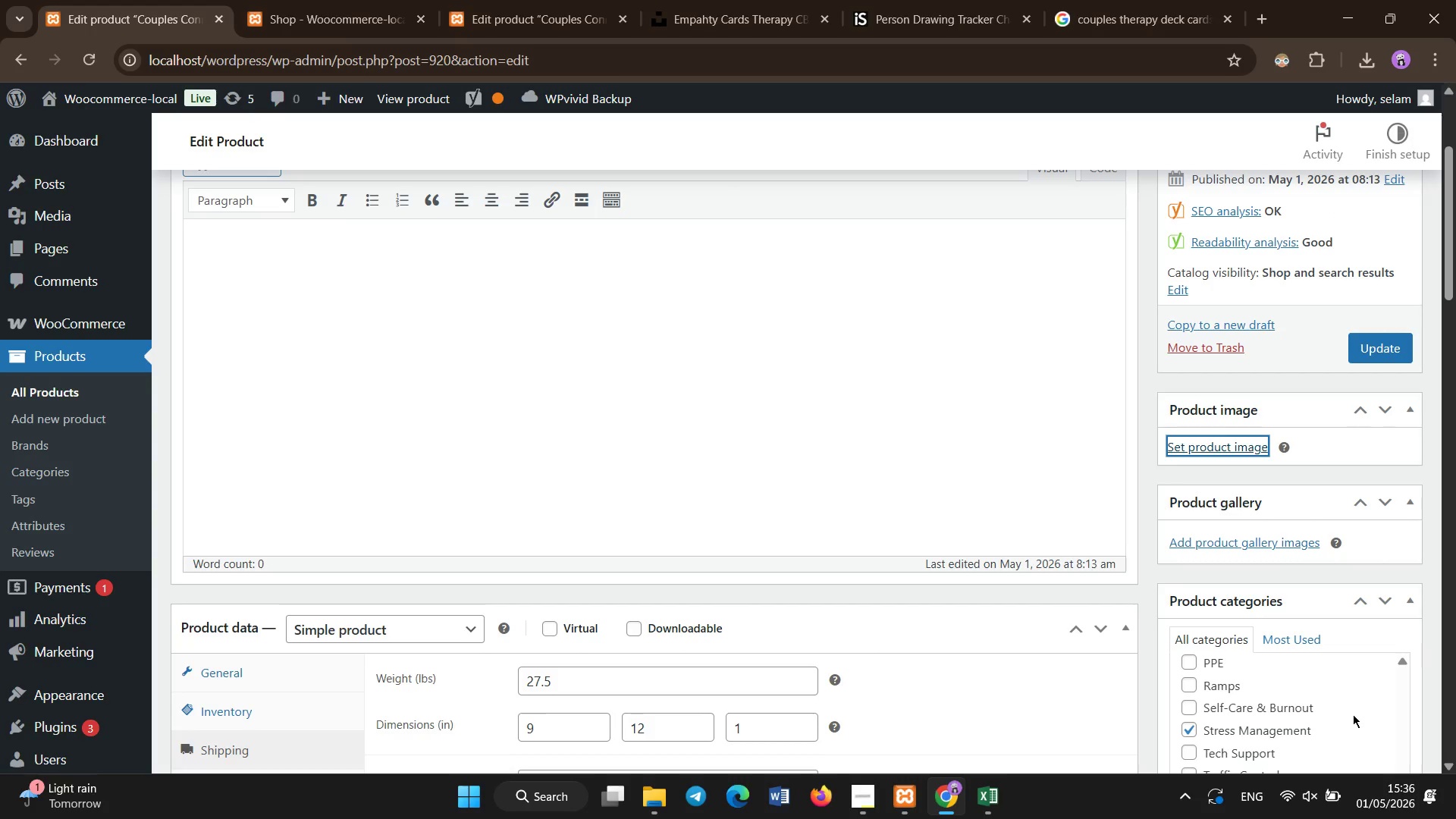 
left_click([1374, 356])
 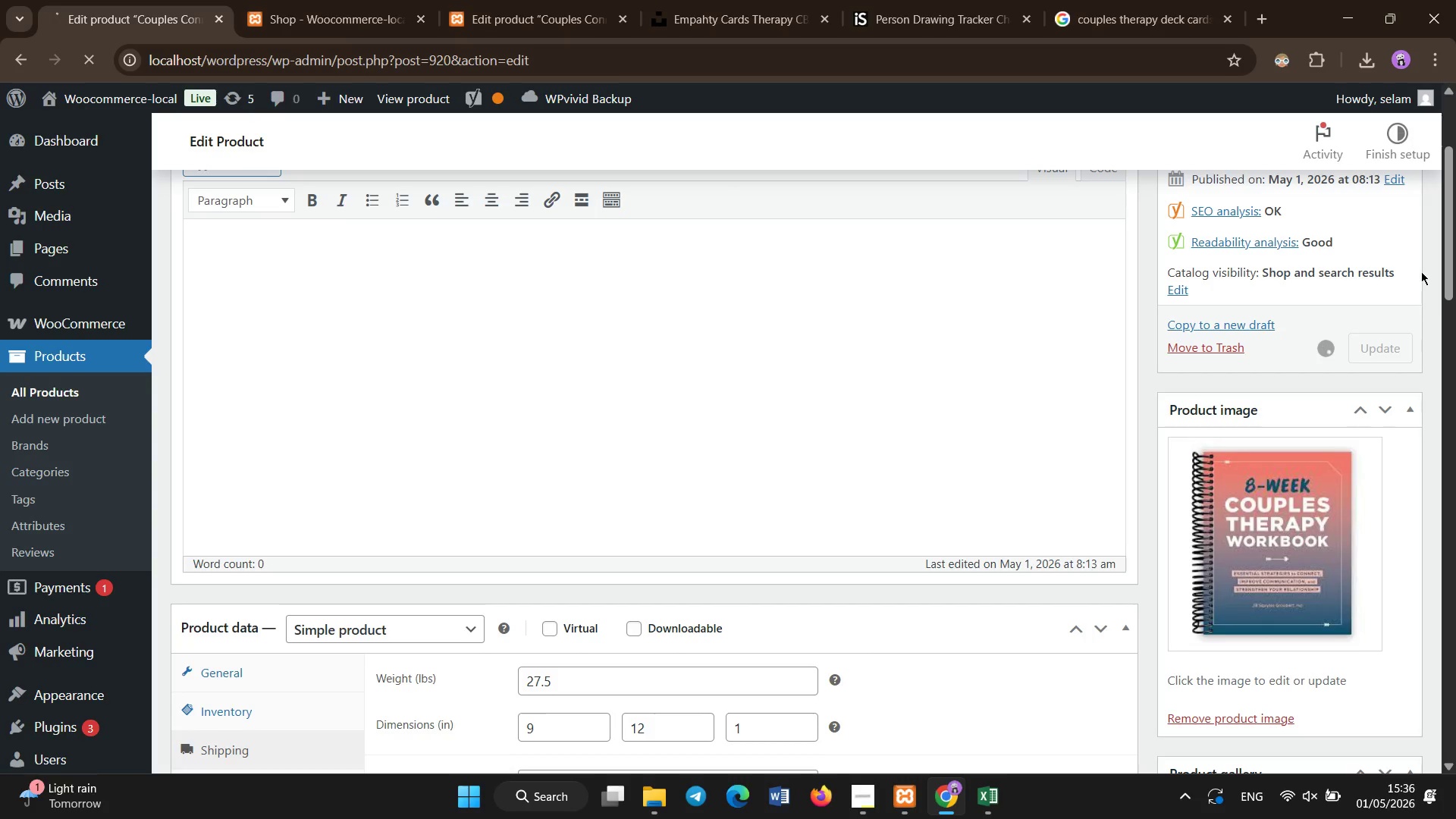 
left_click_drag(start_coordinate=[1442, 257], to_coordinate=[1455, 215])
 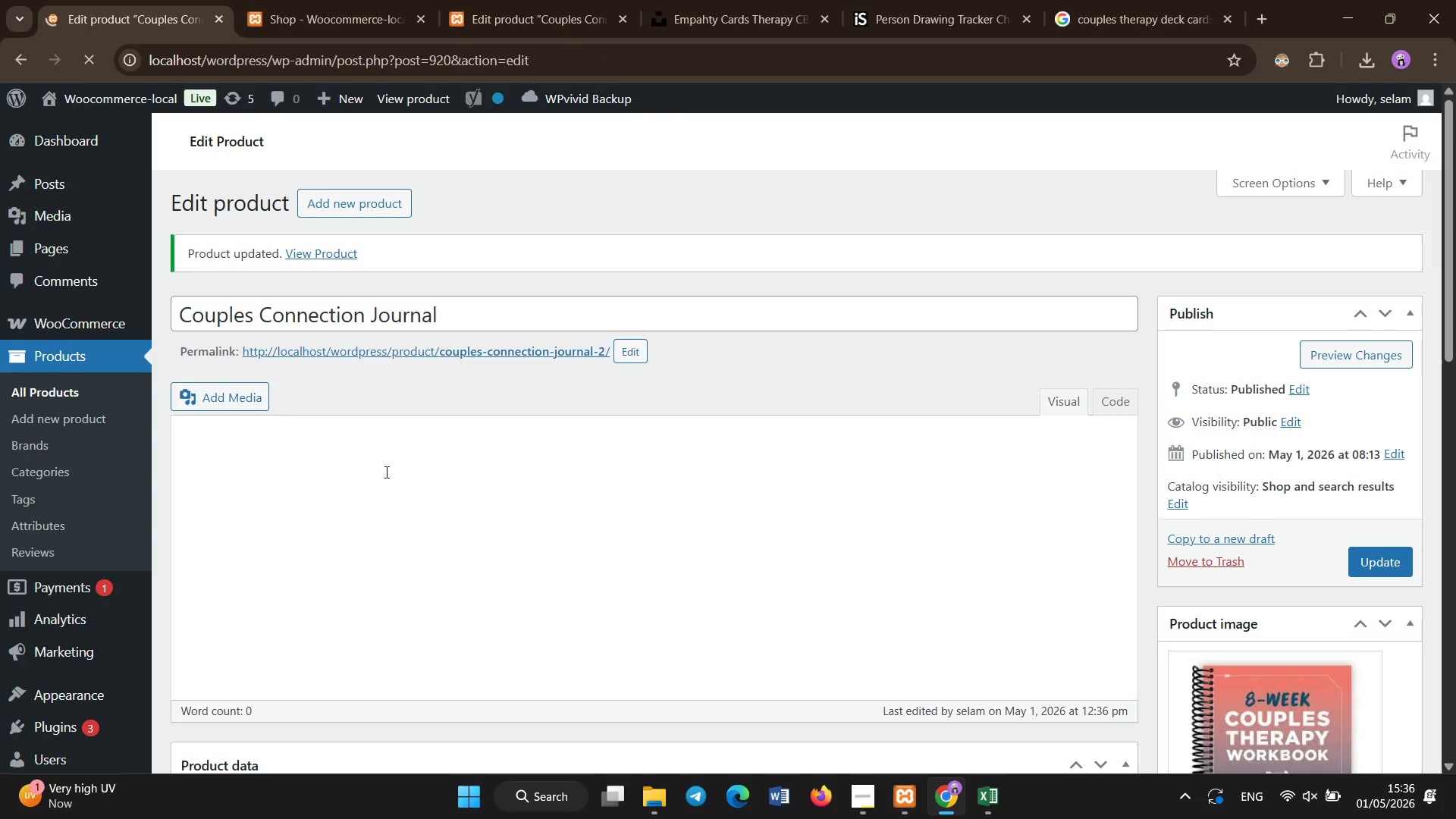 
left_click([83, 394])
 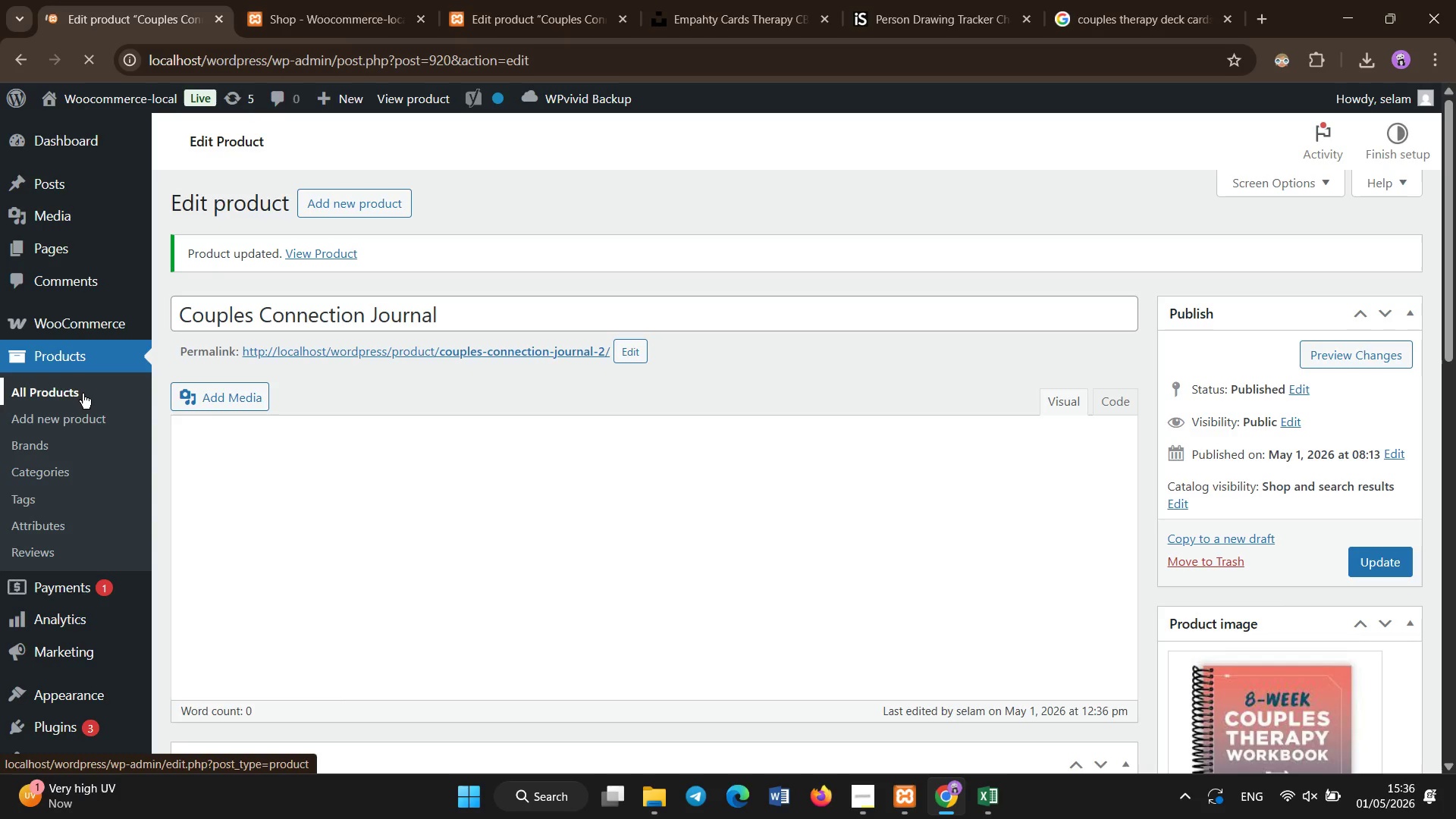 
wait(10.92)
 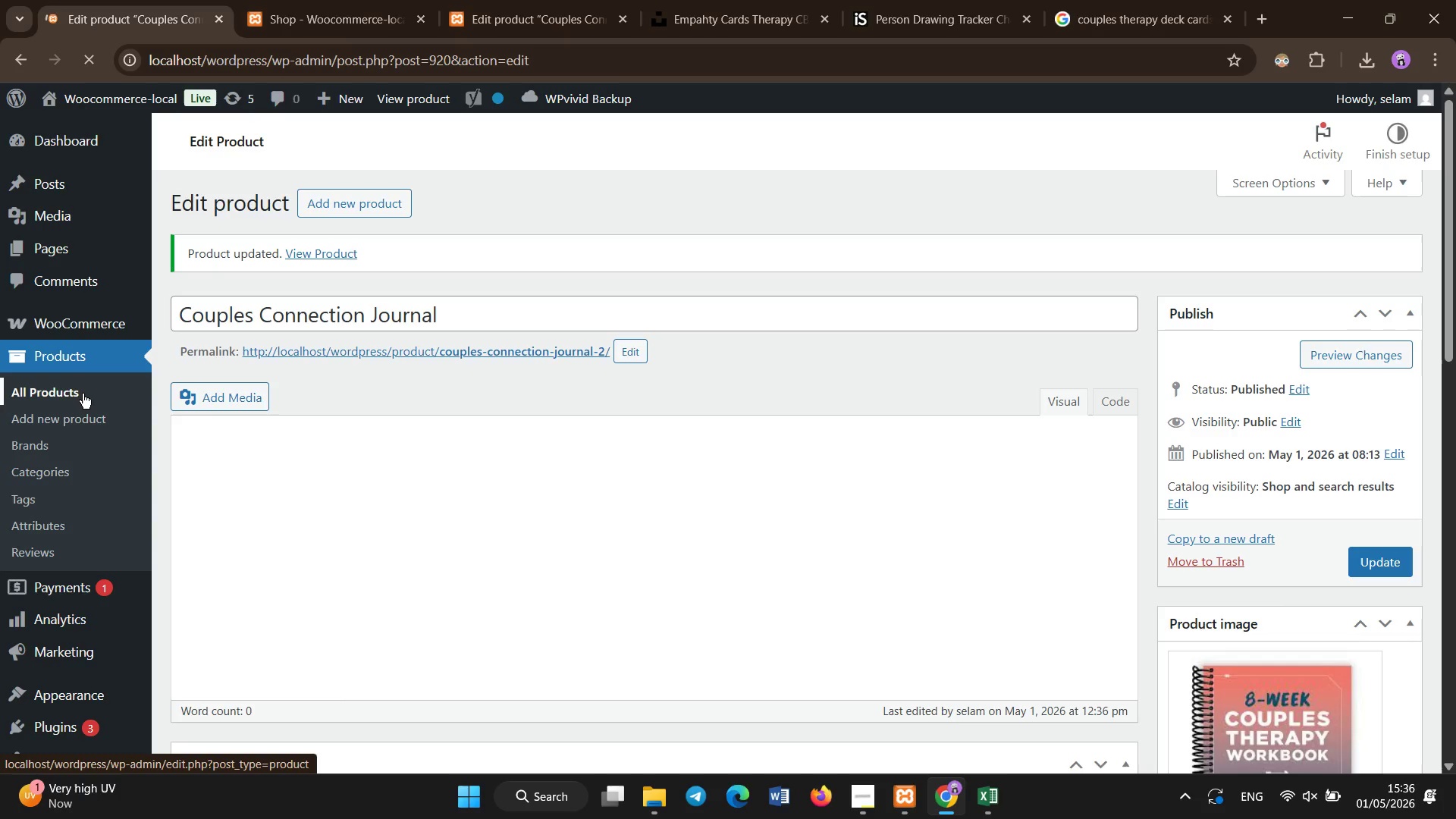 
scroll: coordinate [309, 389], scroll_direction: down, amount: 4.0
 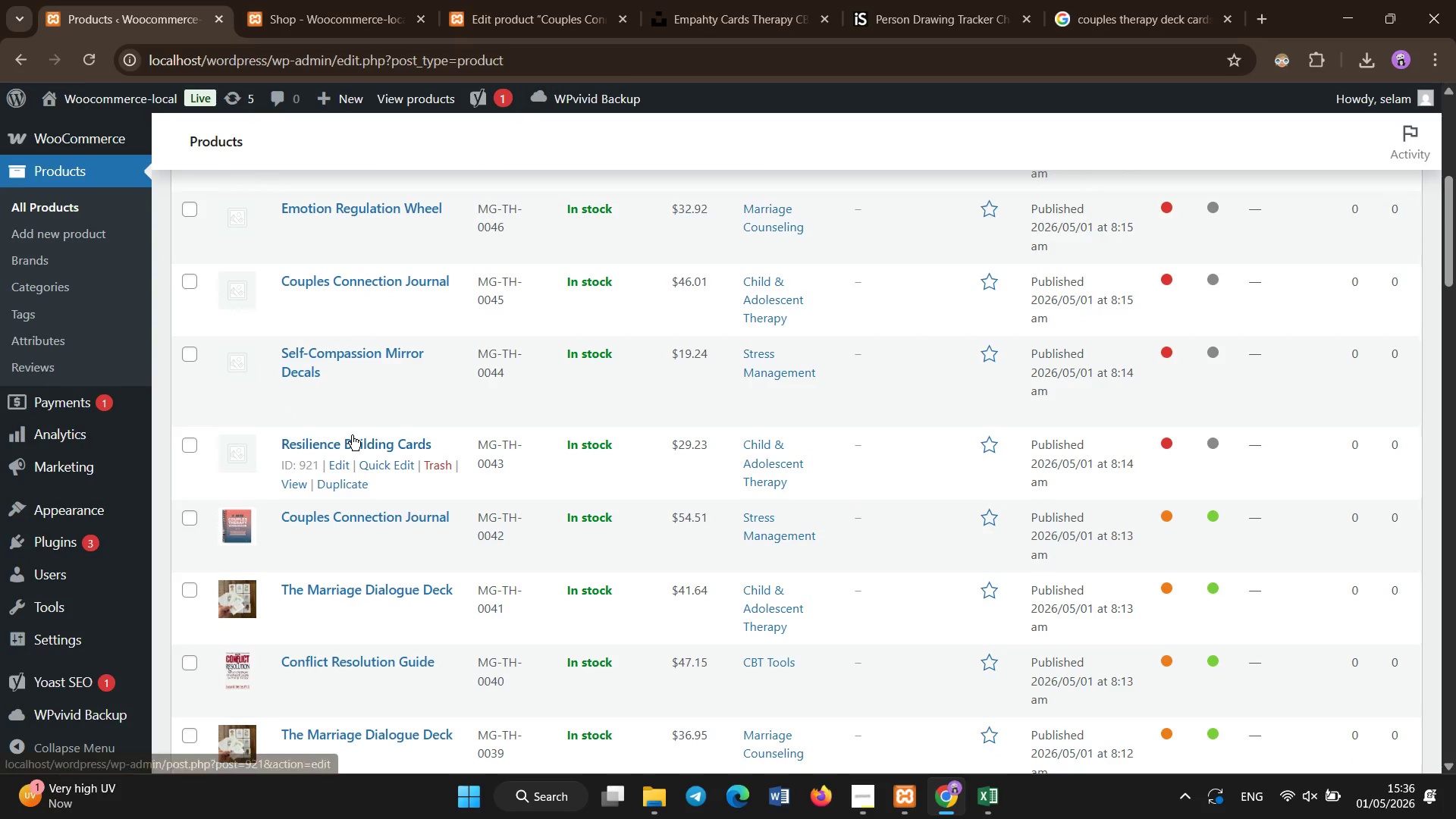 
left_click([352, 435])
 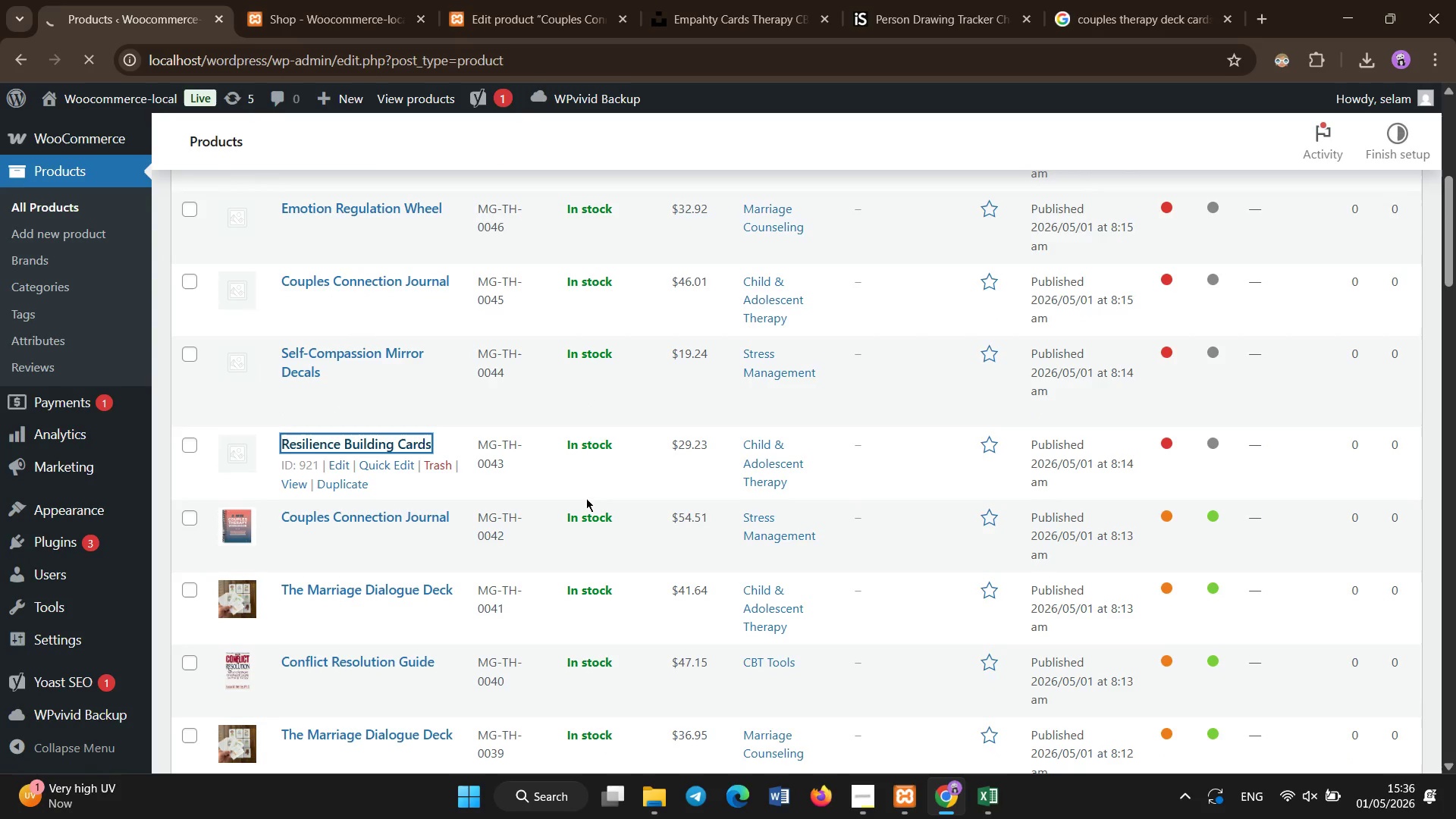 
wait(7.52)
 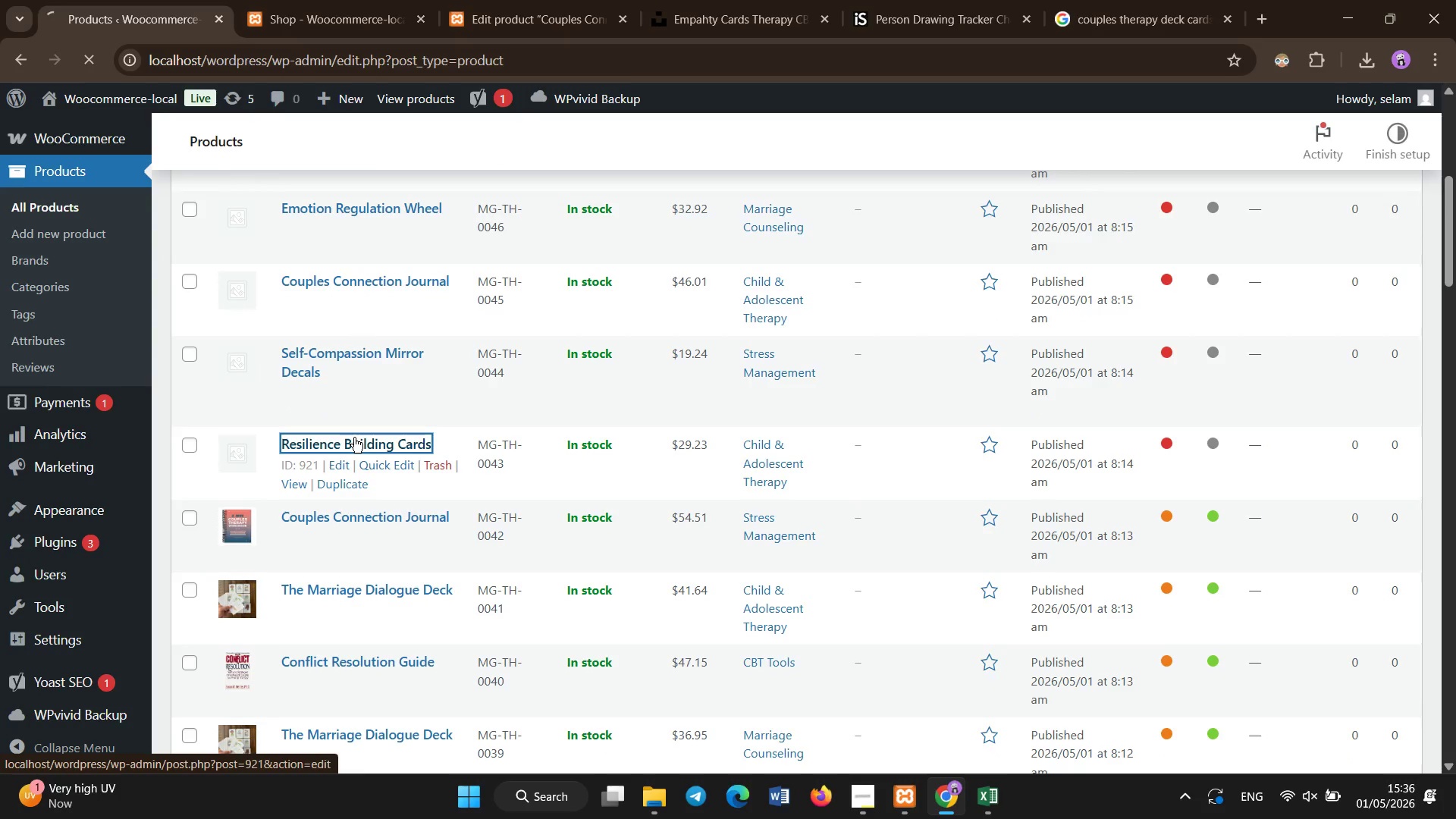 
left_click([586, 546])
 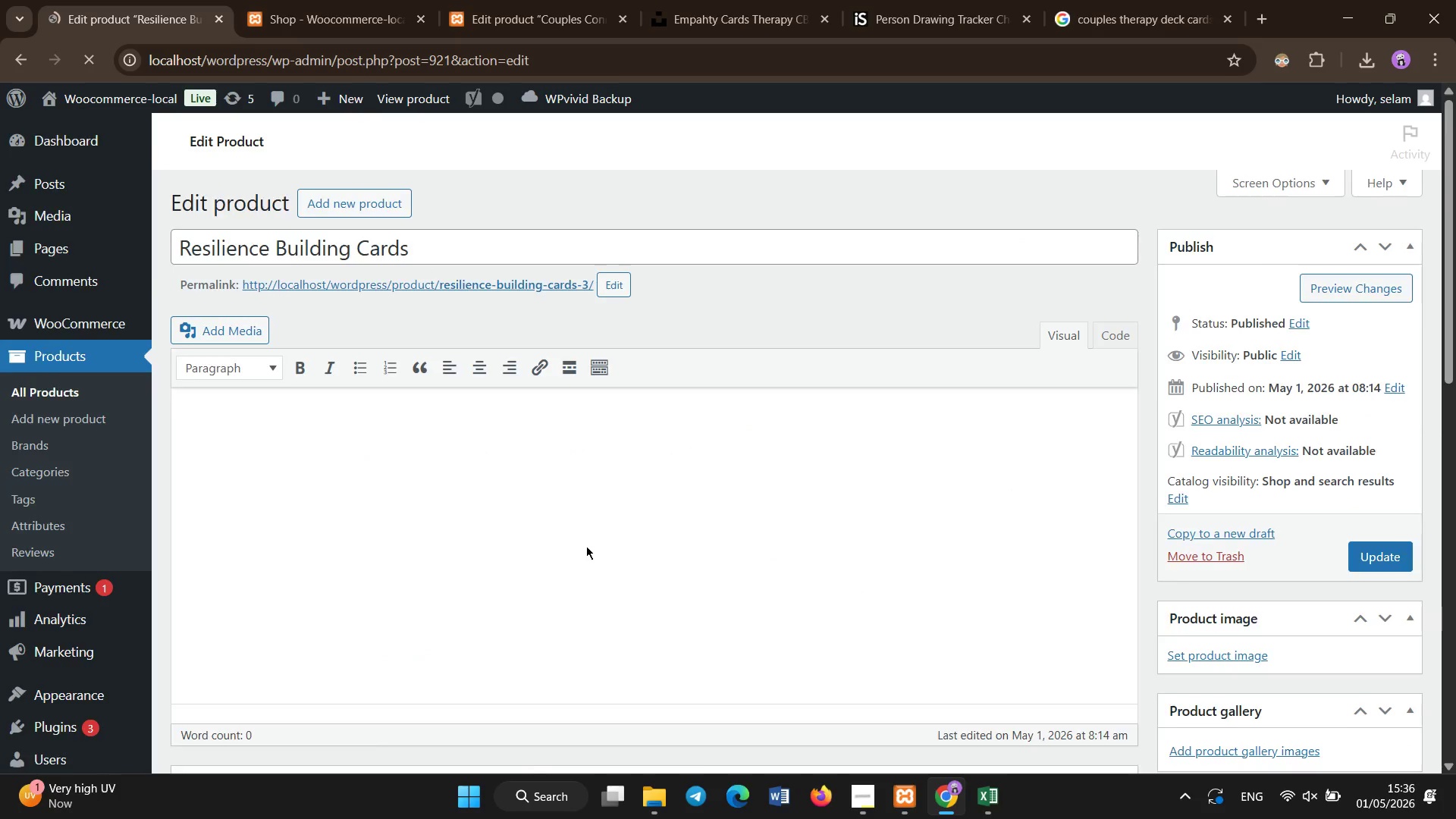 
scroll: coordinate [275, 629], scroll_direction: down, amount: 5.0
 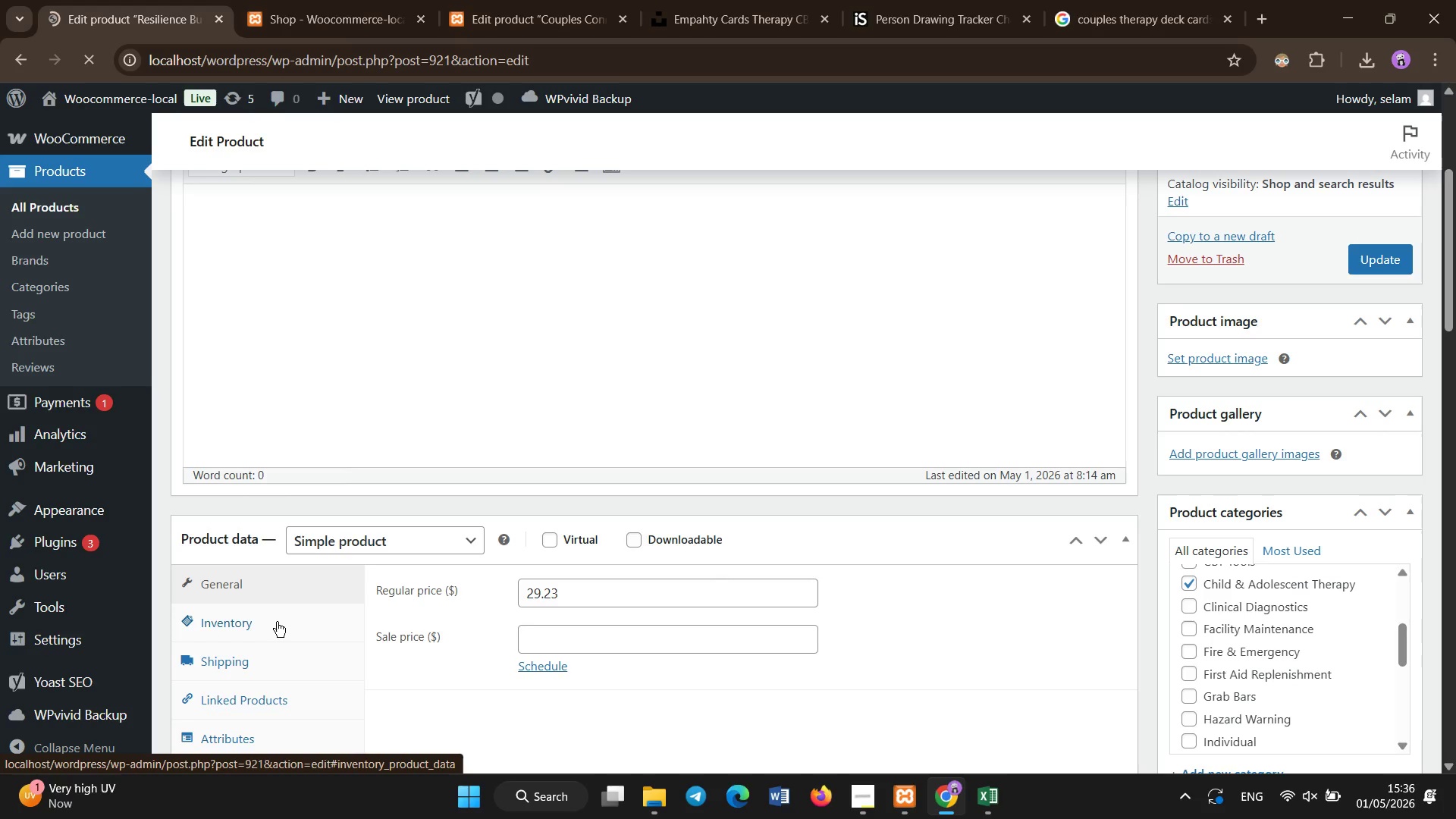 
left_click([278, 623])
 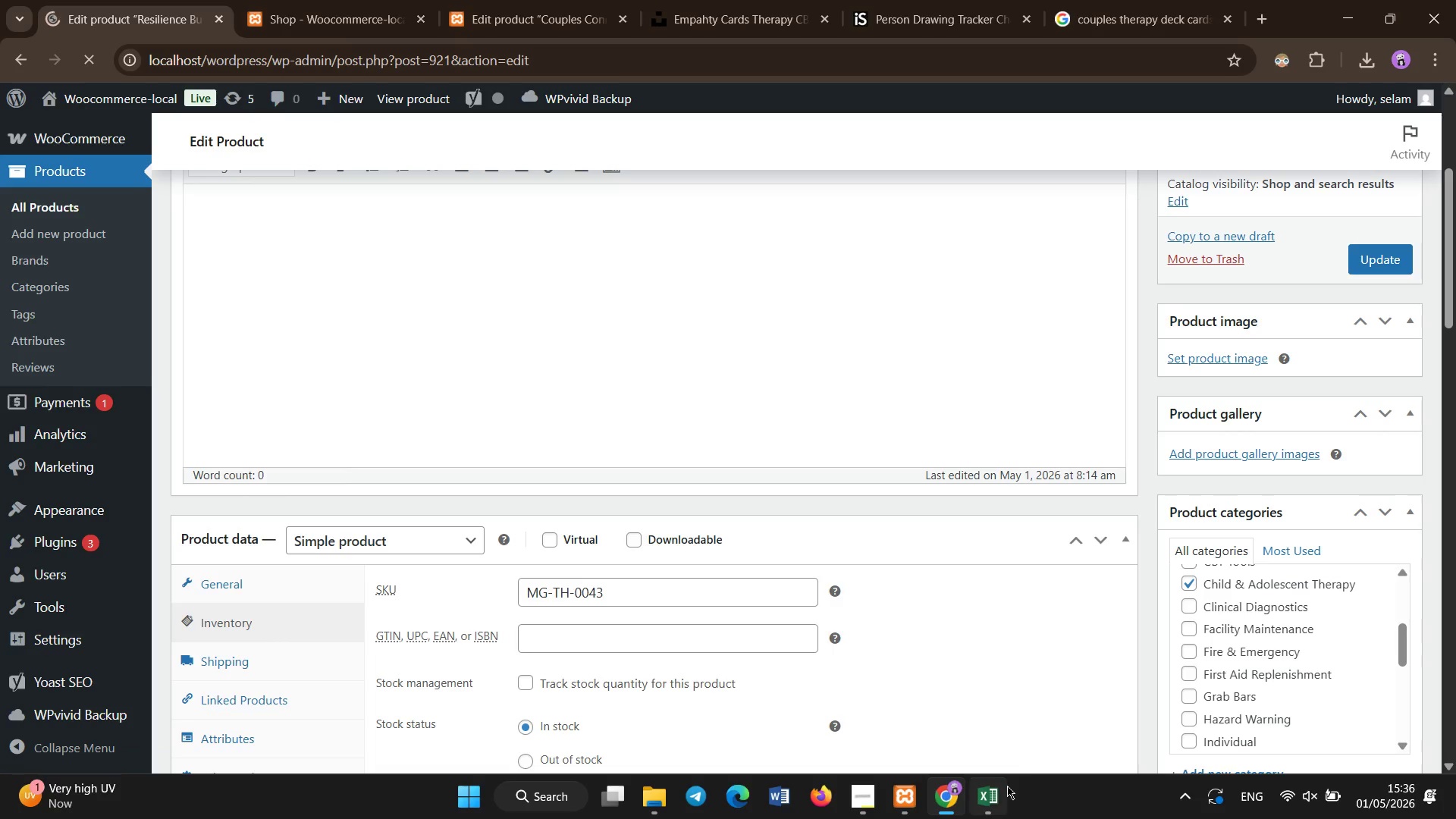 
left_click([998, 788])
 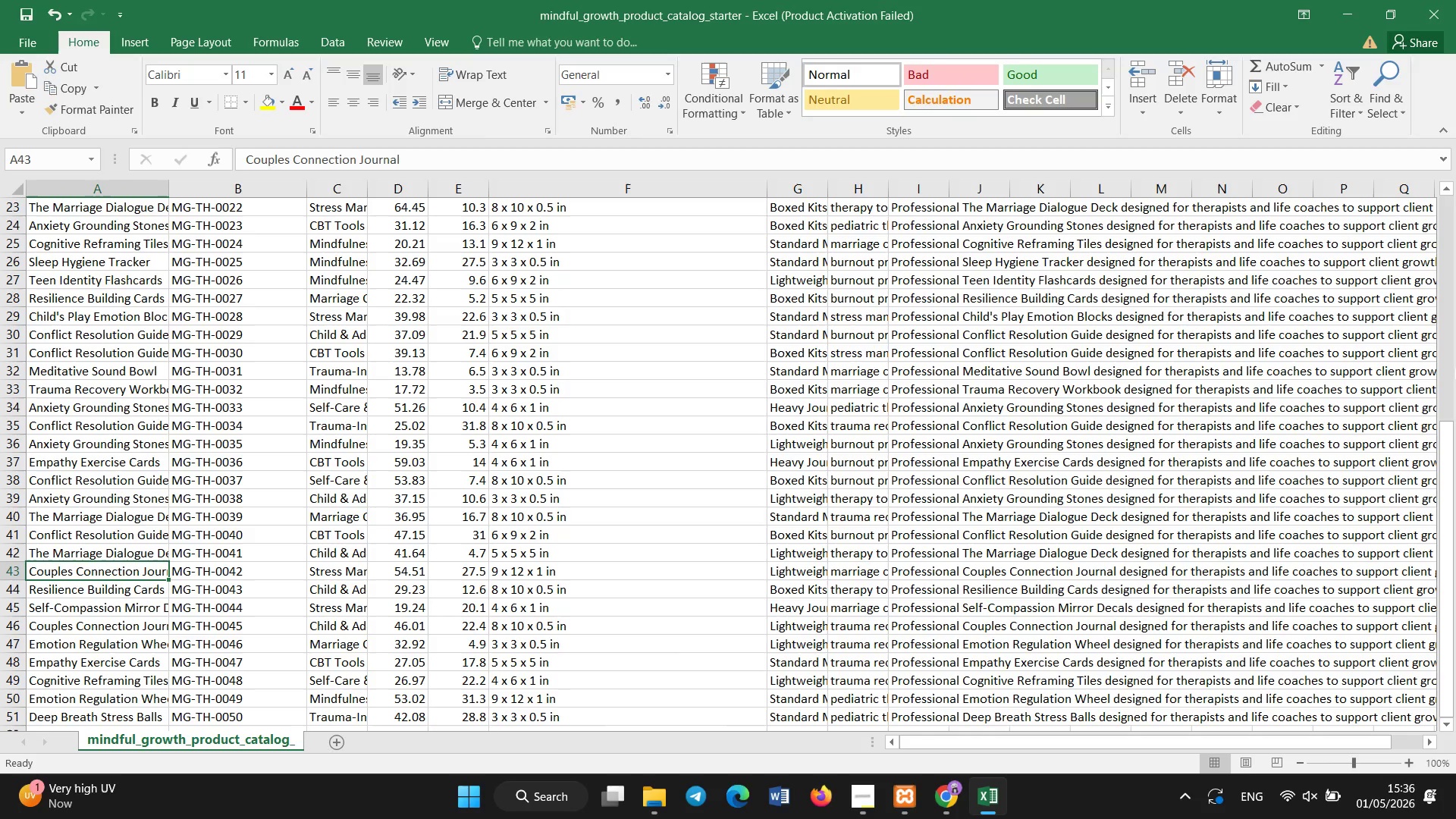 
left_click_drag(start_coordinate=[1454, 419], to_coordinate=[1455, 488])
 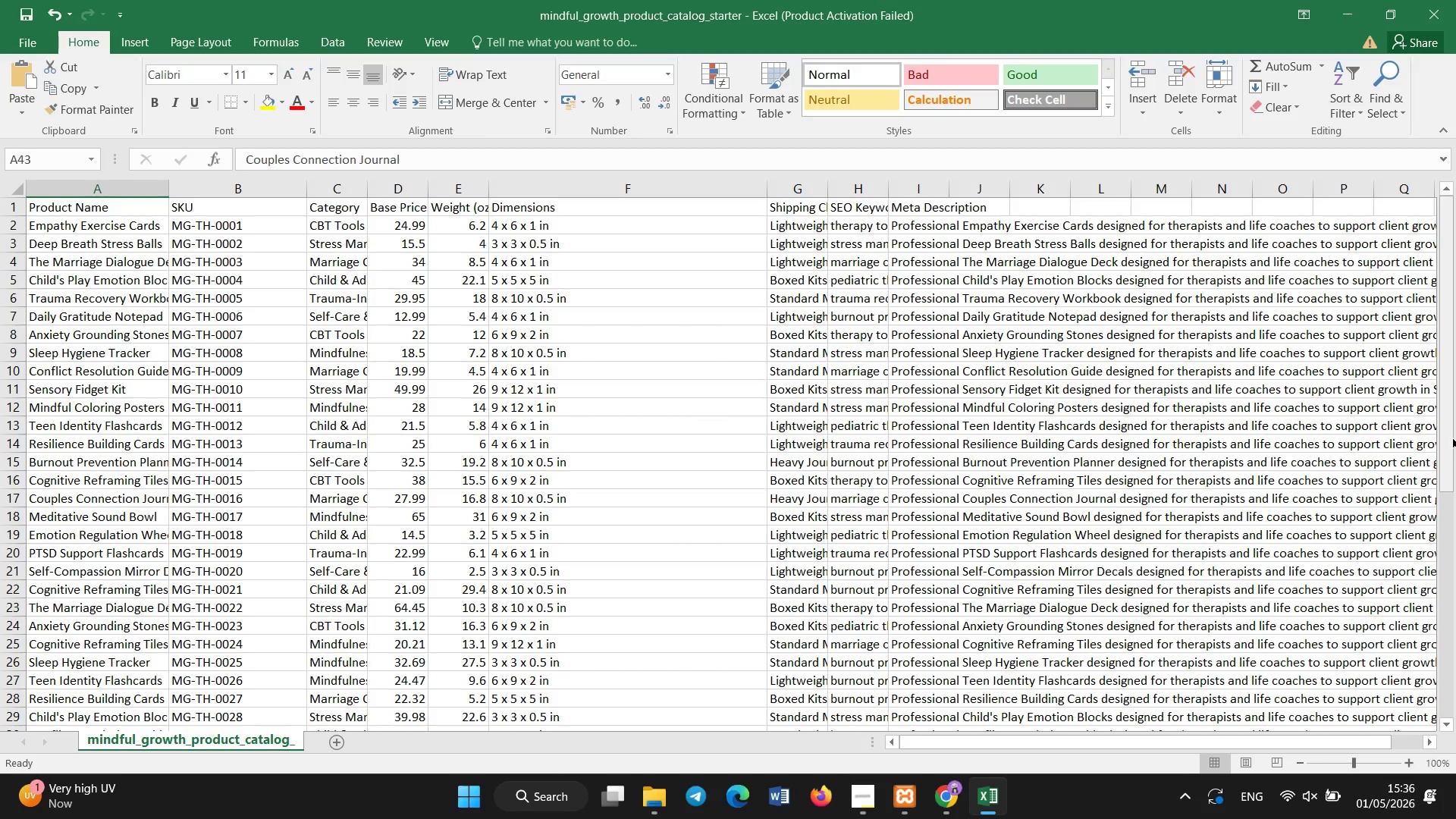 
left_click_drag(start_coordinate=[1452, 438], to_coordinate=[1455, 732])
 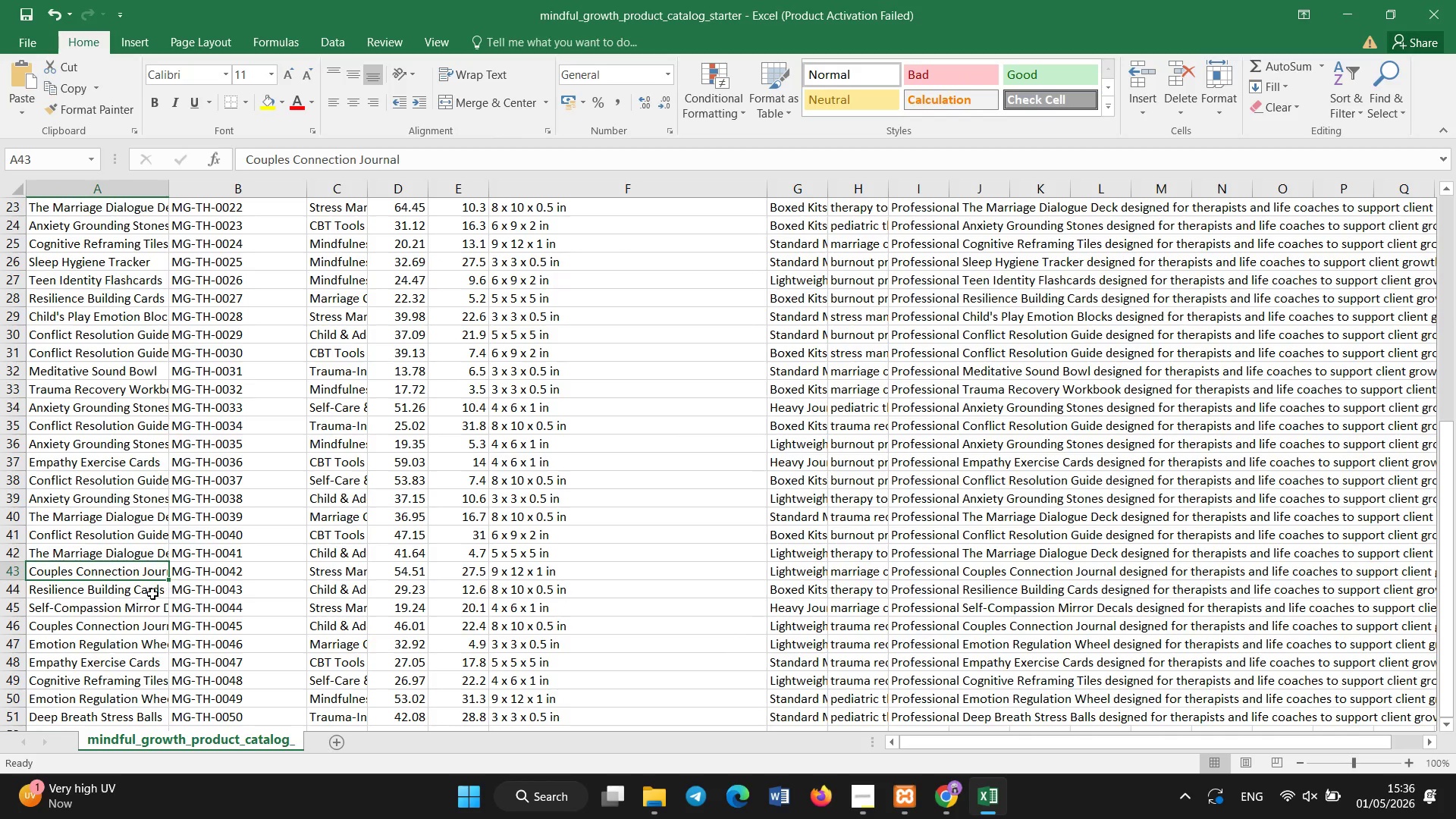 
left_click([152, 594])
 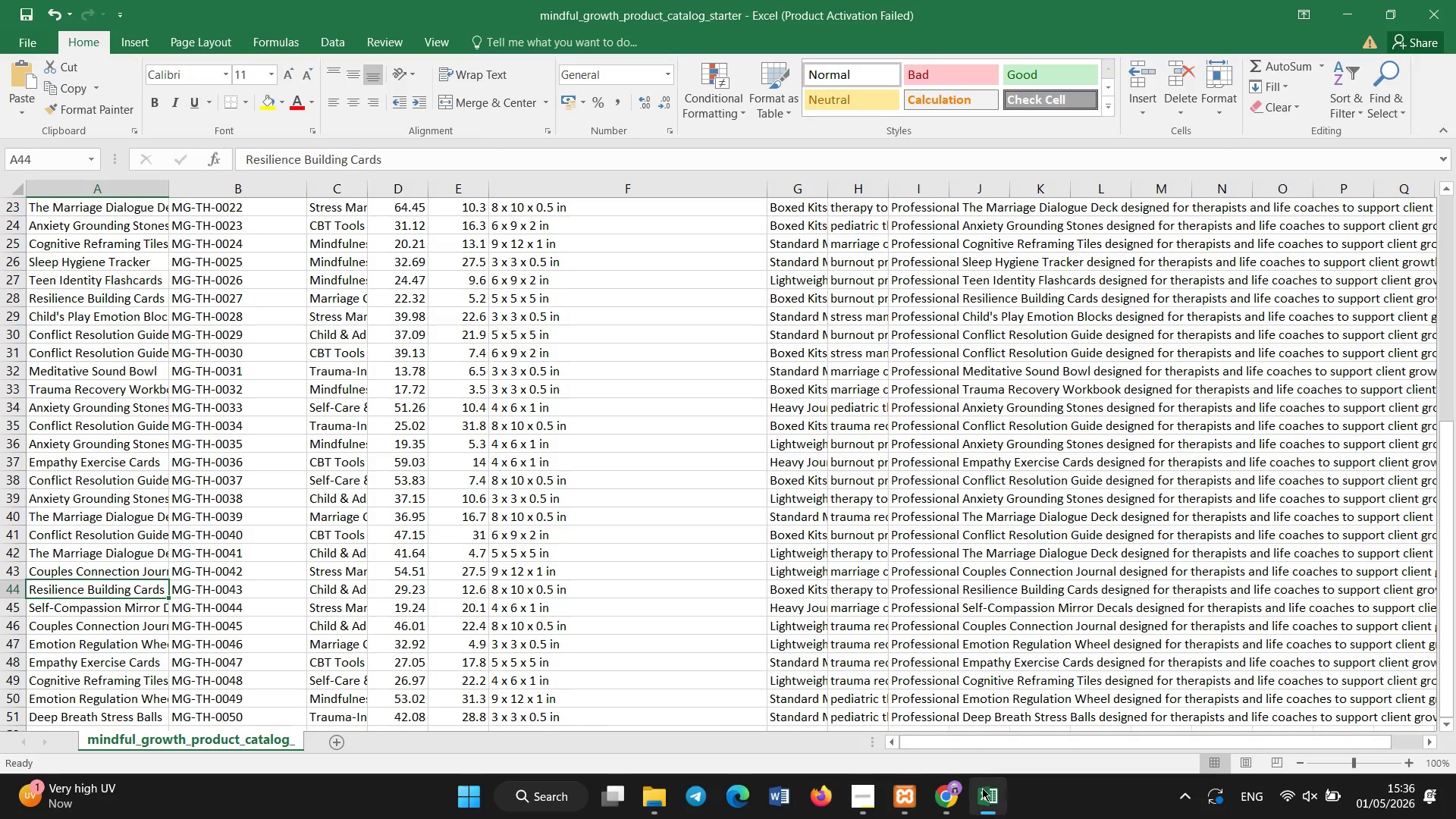 
left_click([952, 798])
 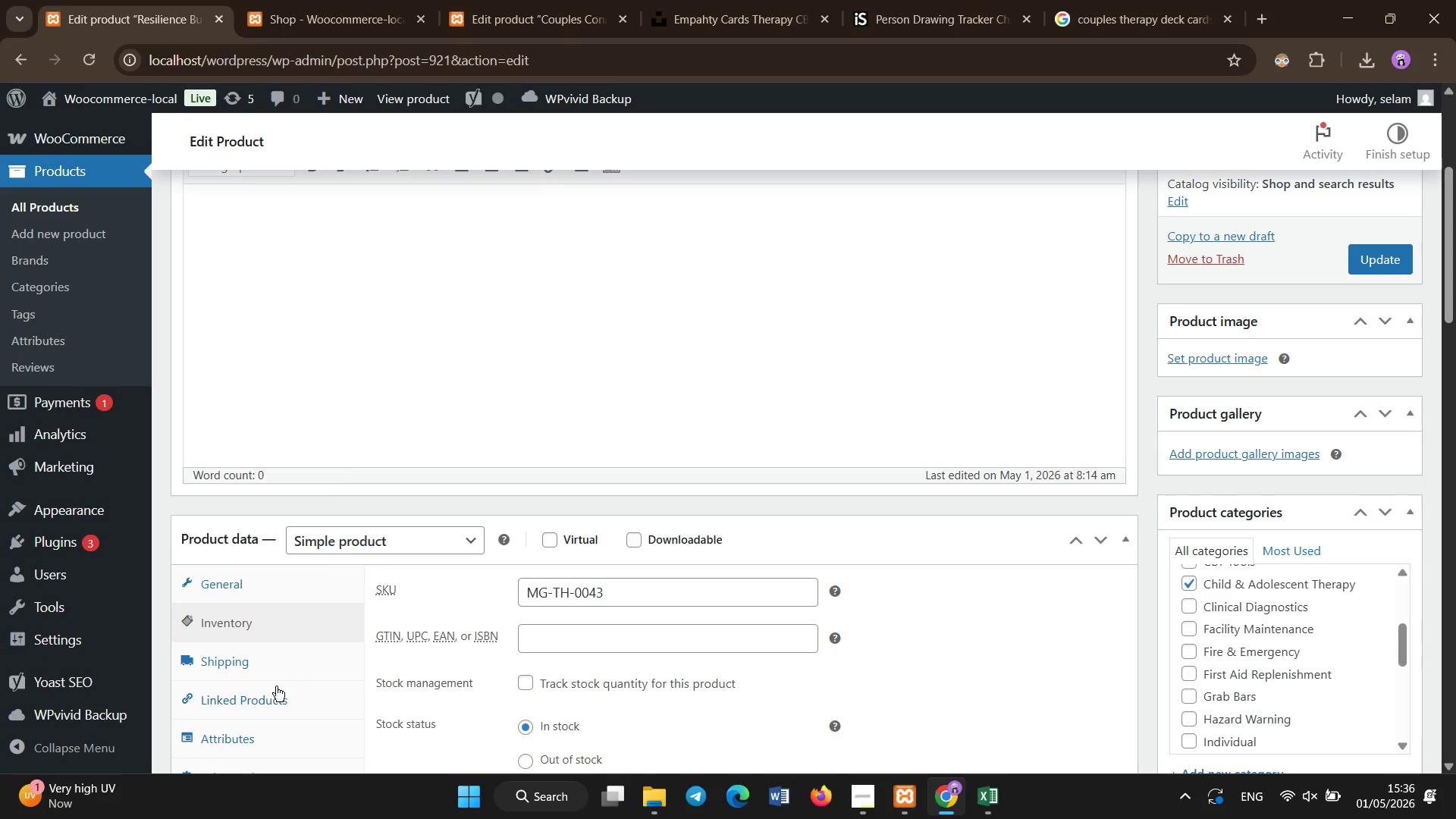 
left_click([265, 661])
 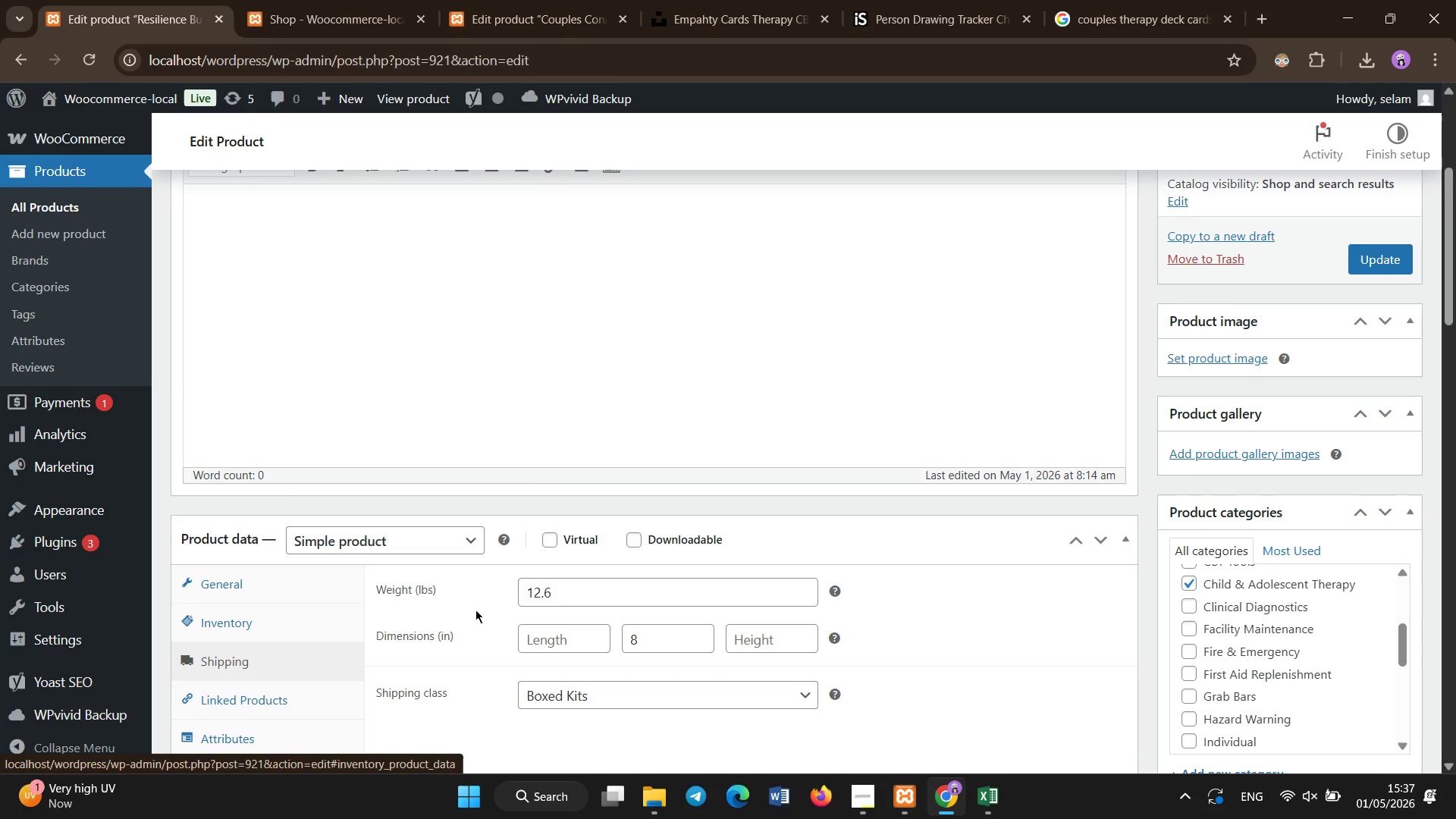 
scroll: coordinate [544, 590], scroll_direction: down, amount: 3.0
 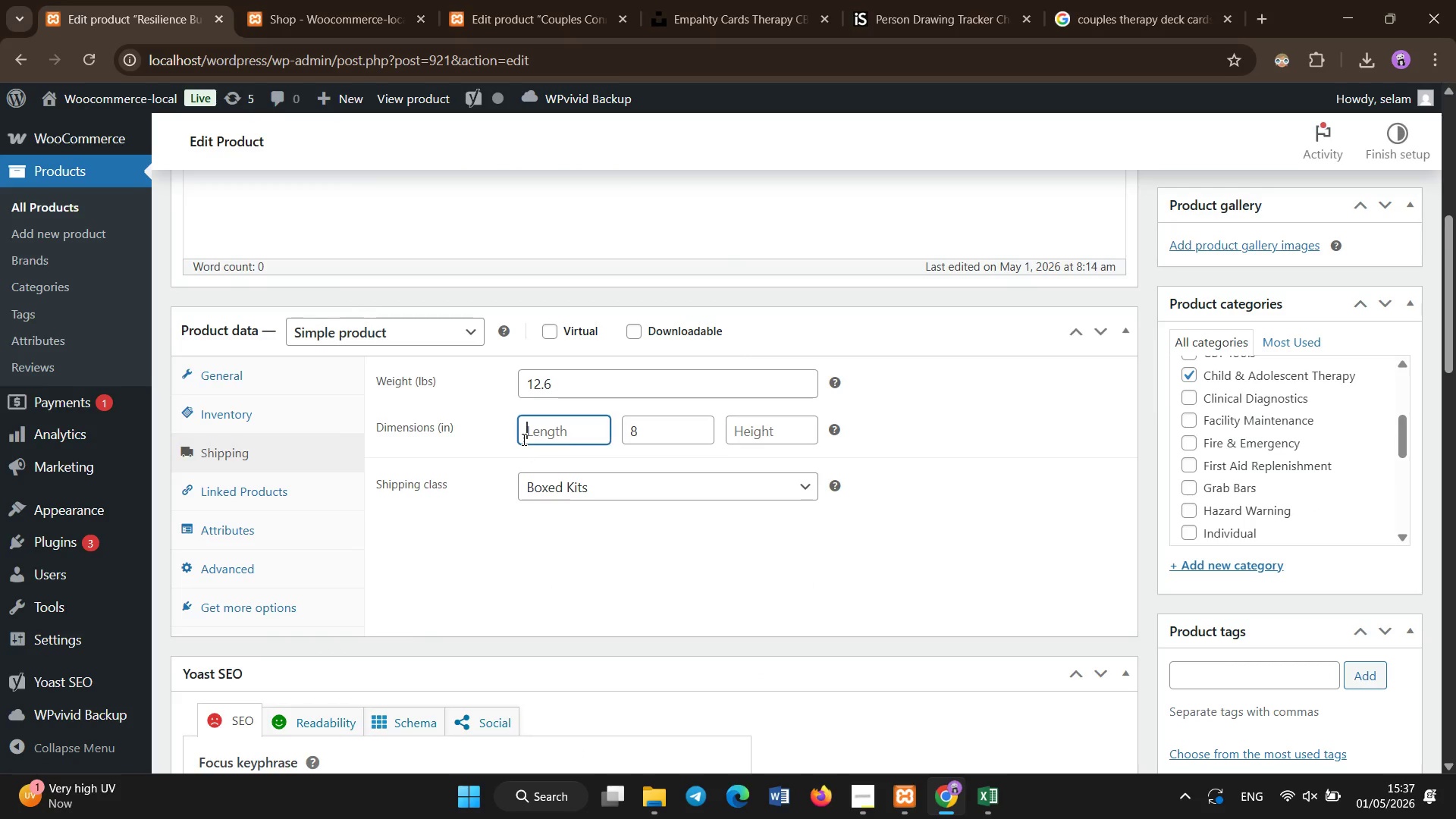 
left_click([524, 440])
 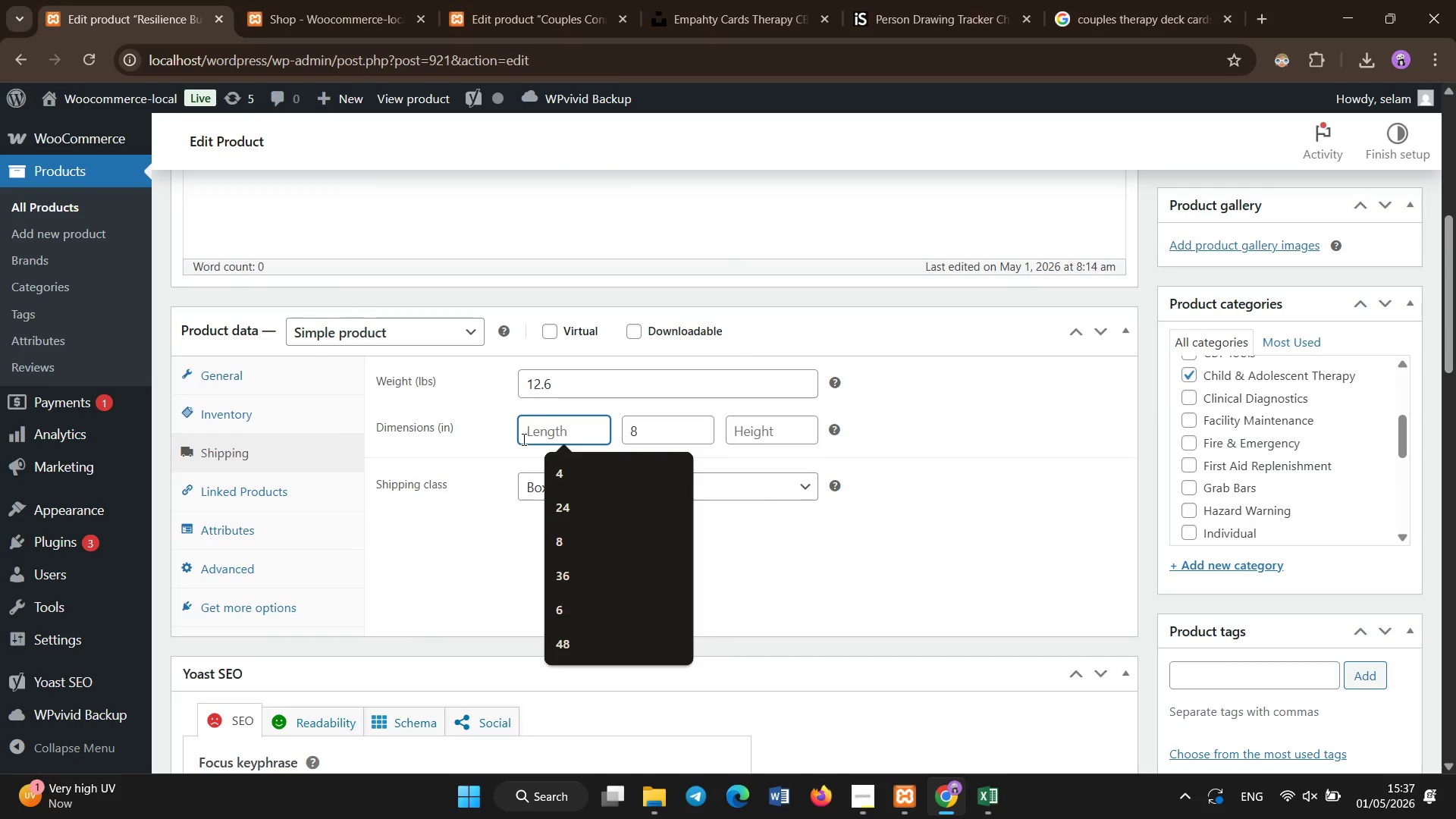 
key(Numpad8)
 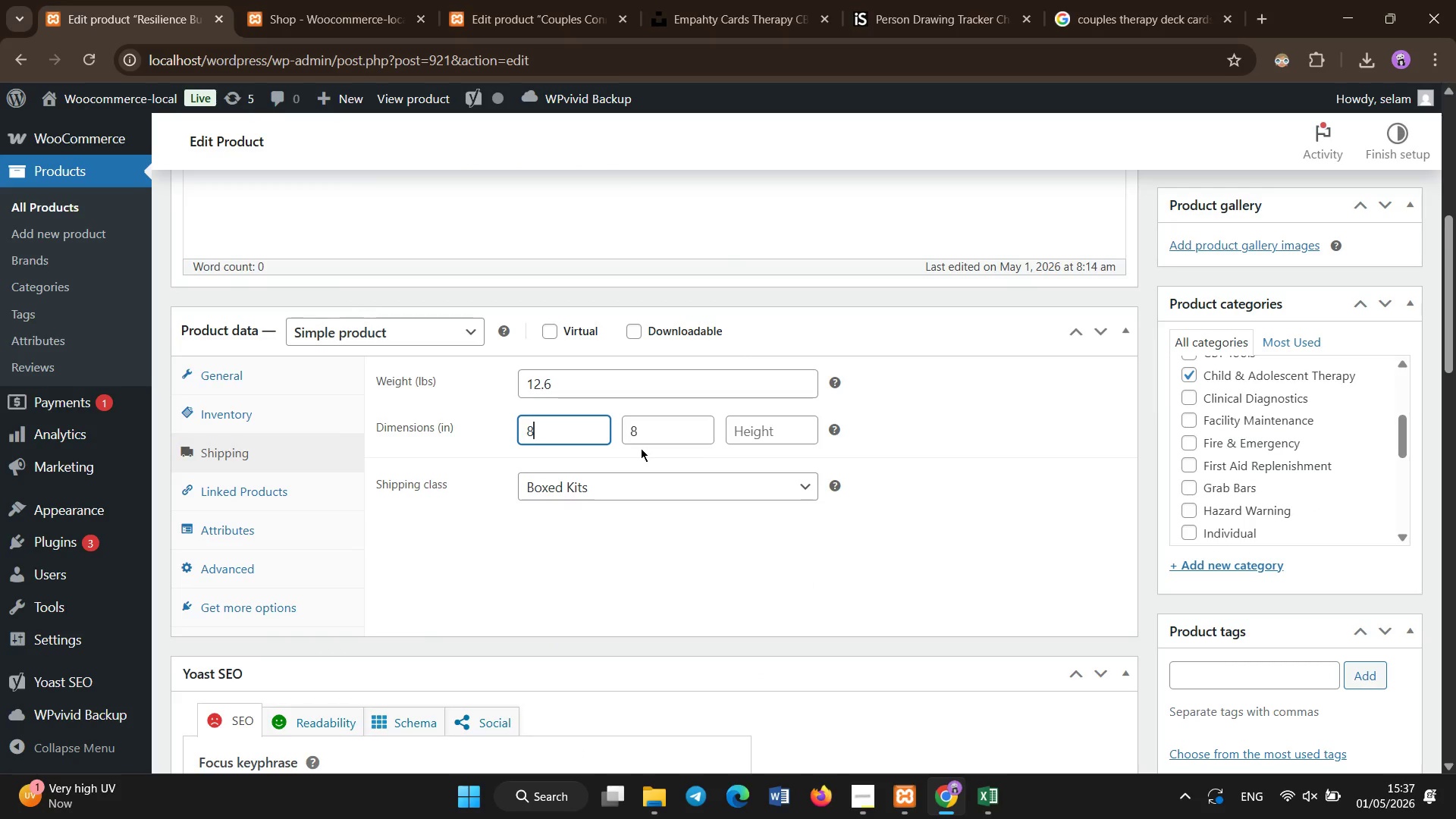 
left_click([648, 435])
 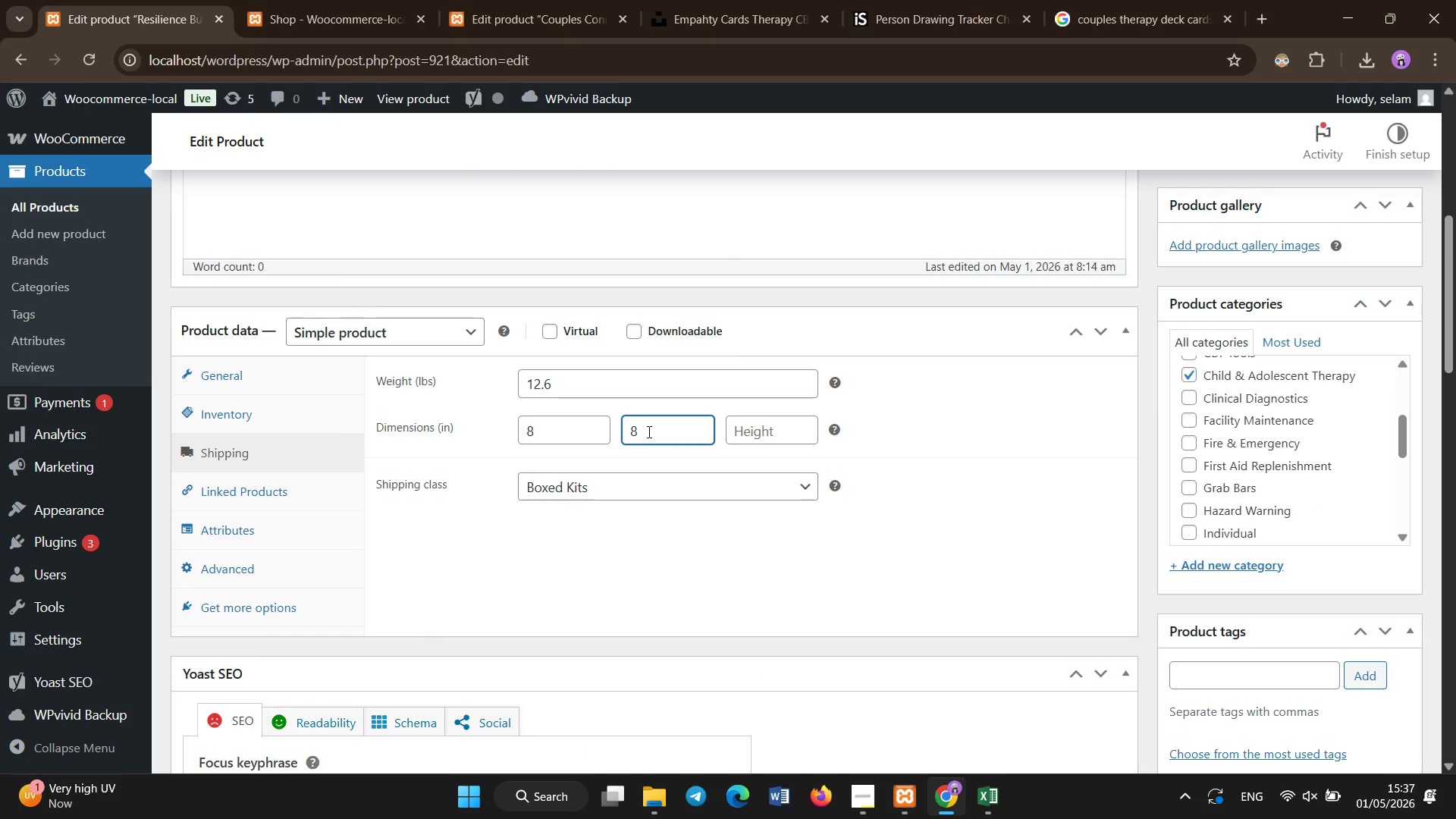 
key(Backspace)
 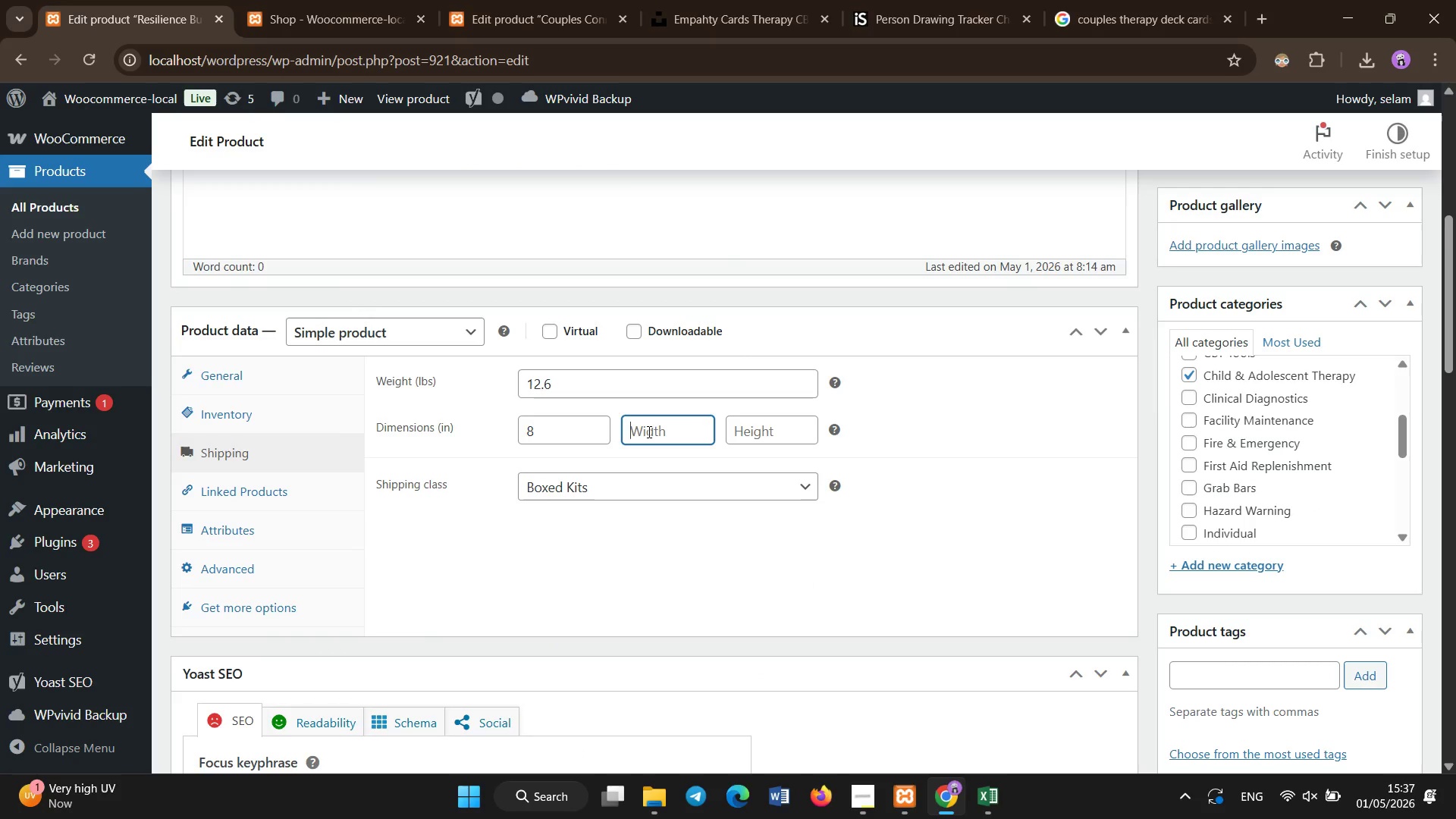 
key(Numpad1)
 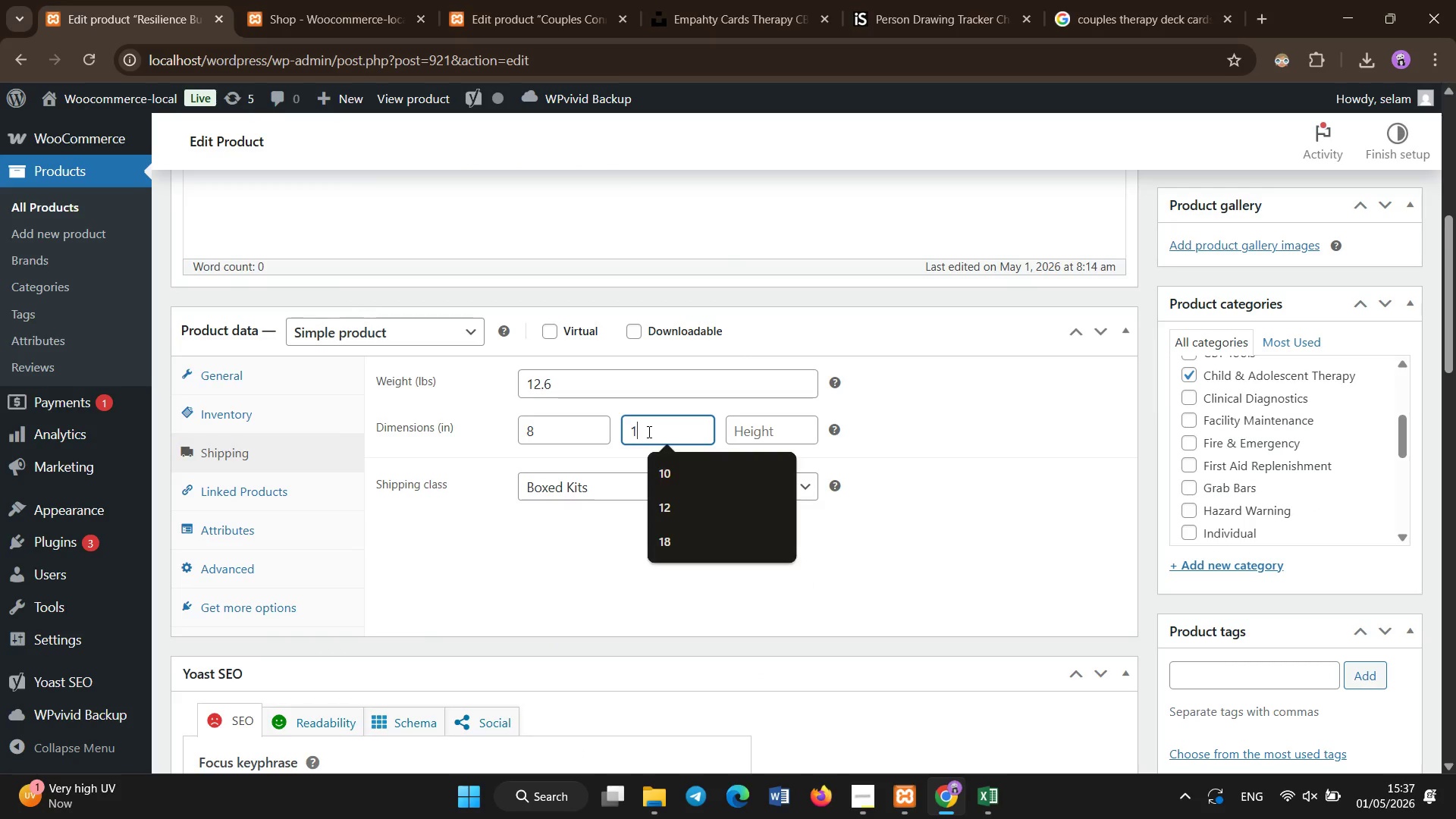 
key(Numpad0)
 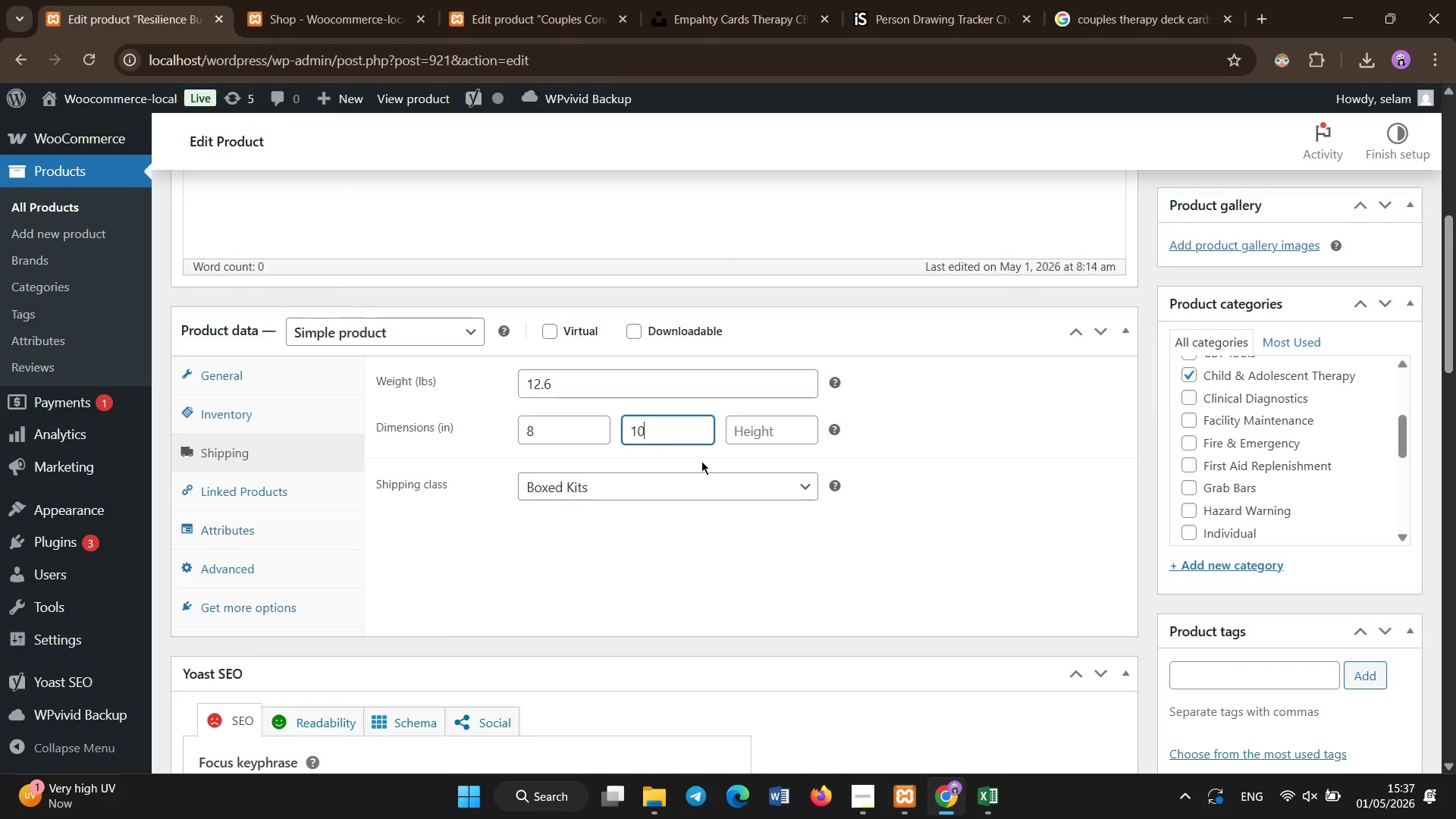 
left_click([735, 430])
 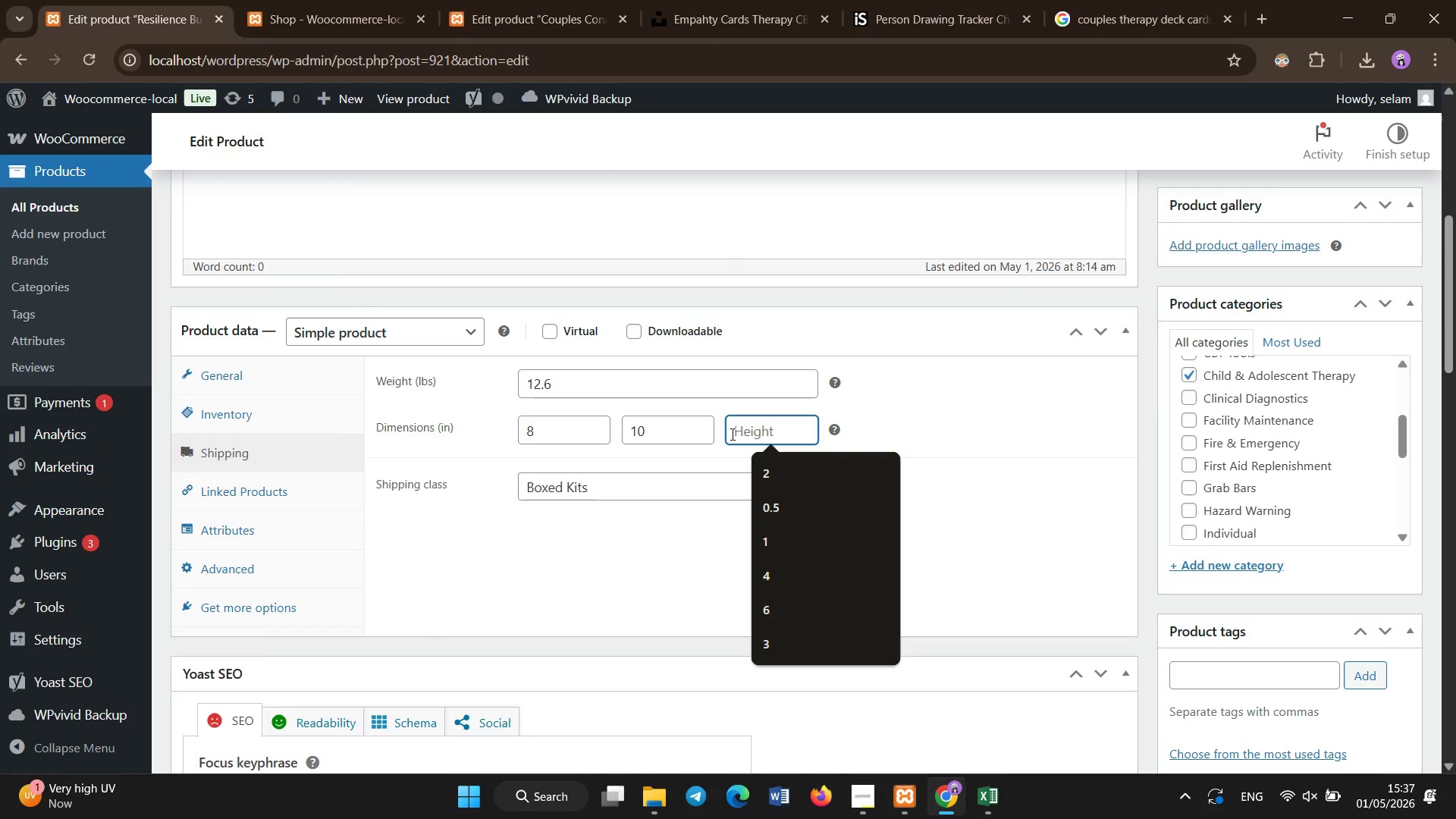 
key(Numpad0)
 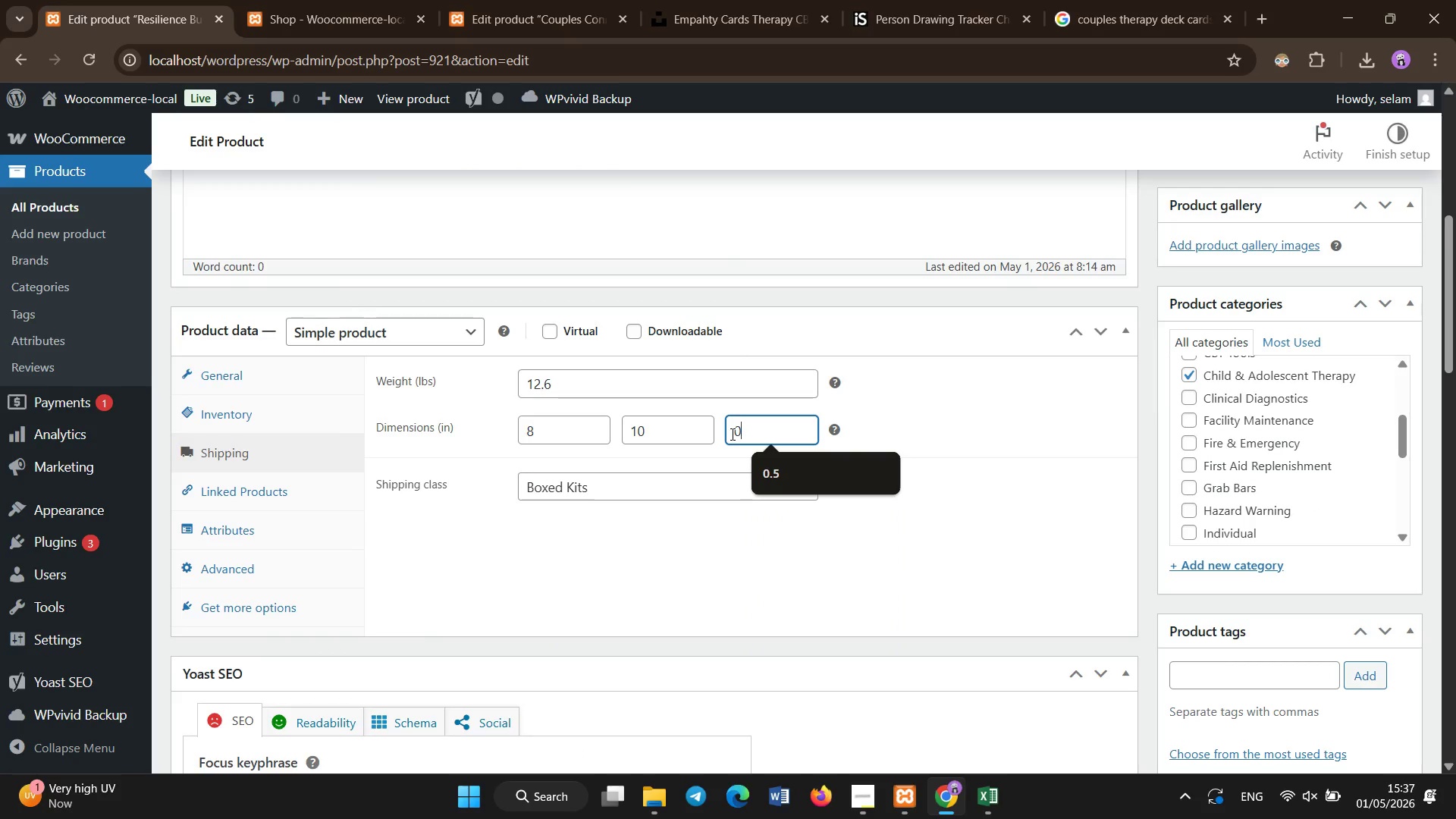 
key(NumpadDecimal)
 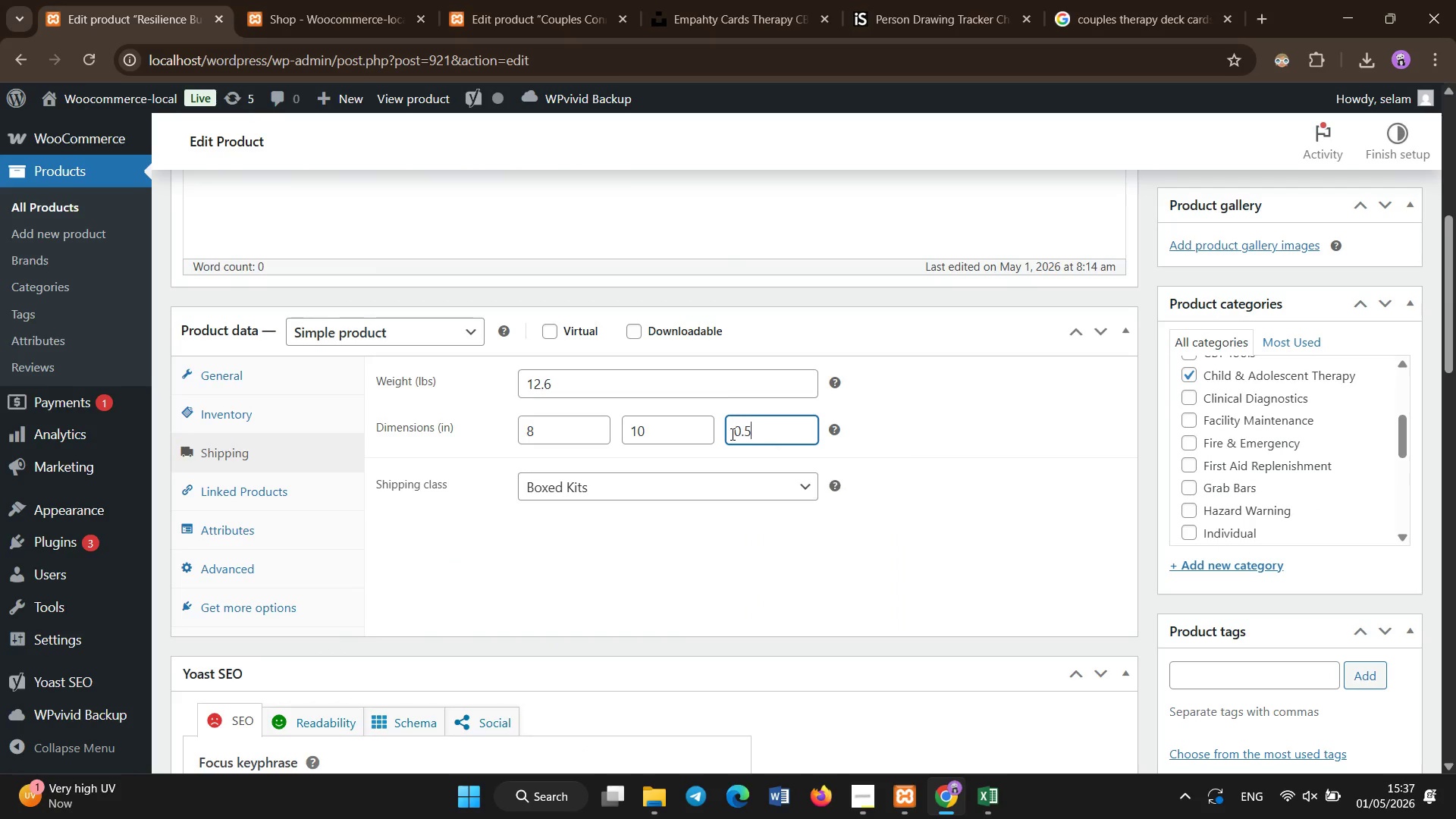 
key(Numpad5)
 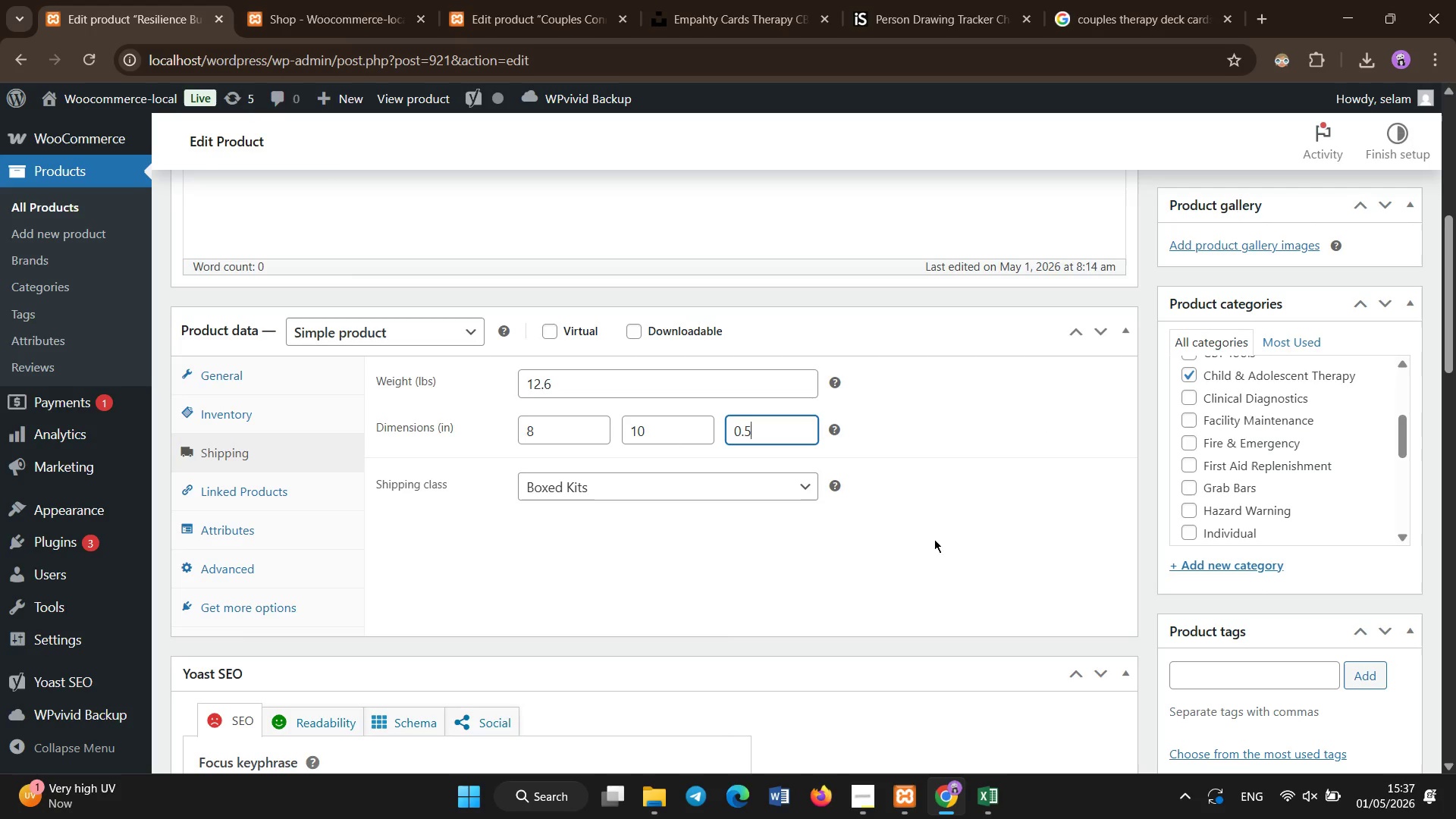 
left_click([534, 431])
 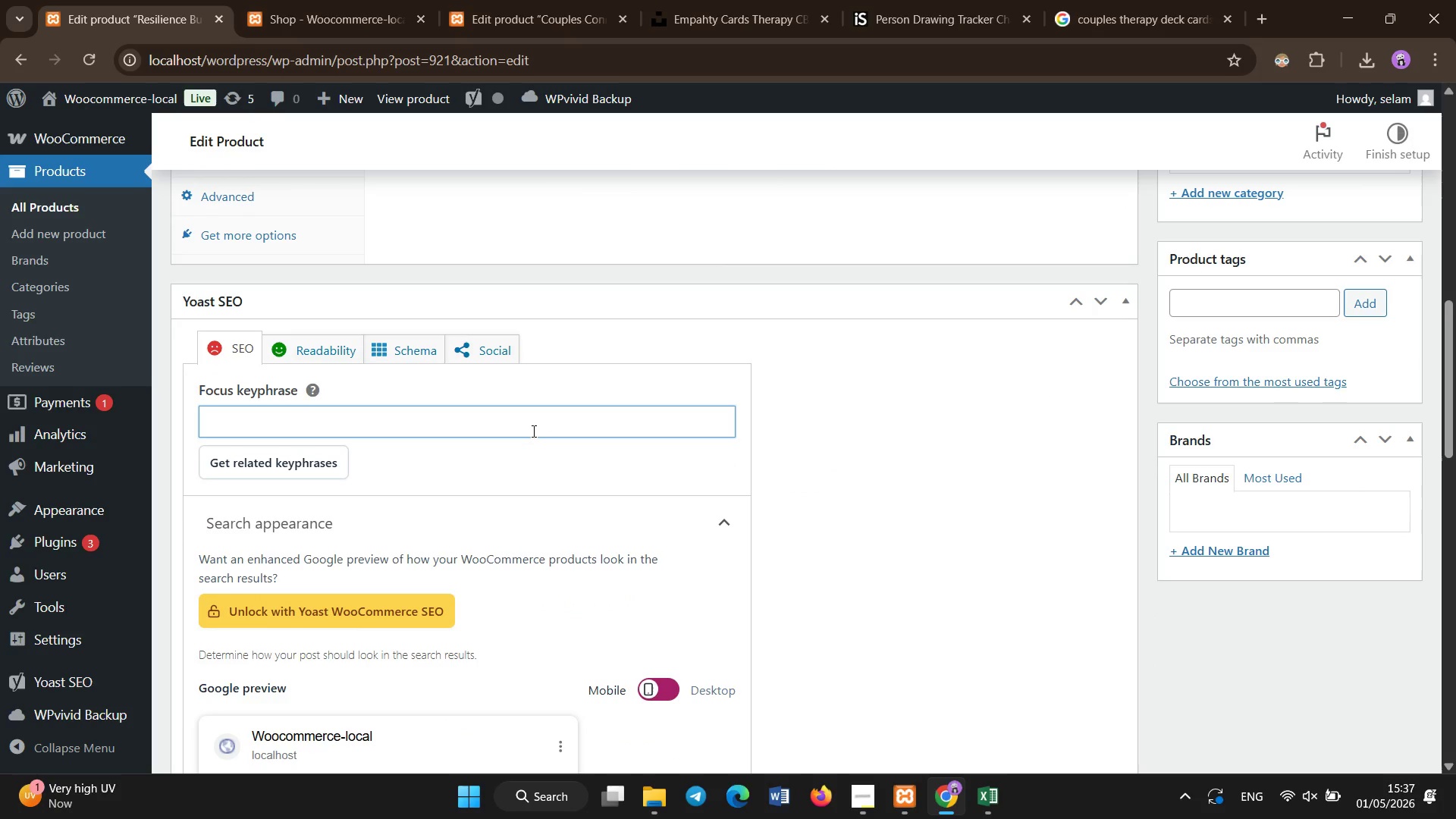 
scroll: coordinate [544, 437], scroll_direction: down, amount: 3.0
 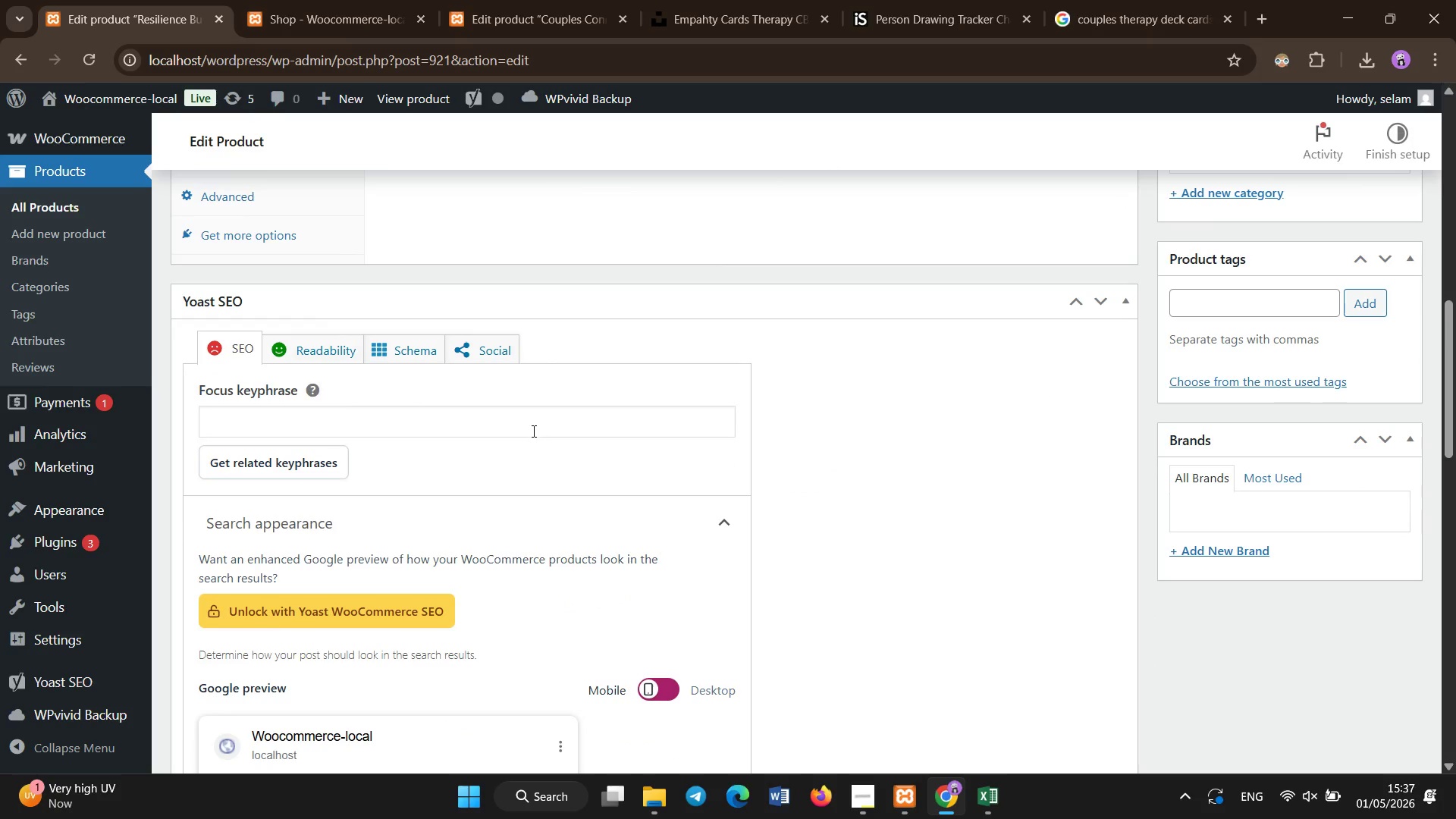 
type(stress therapu )
key(Backspace)
key(Backspace)
type(y journla)
key(Backspace)
key(Backspace)
type(al)
 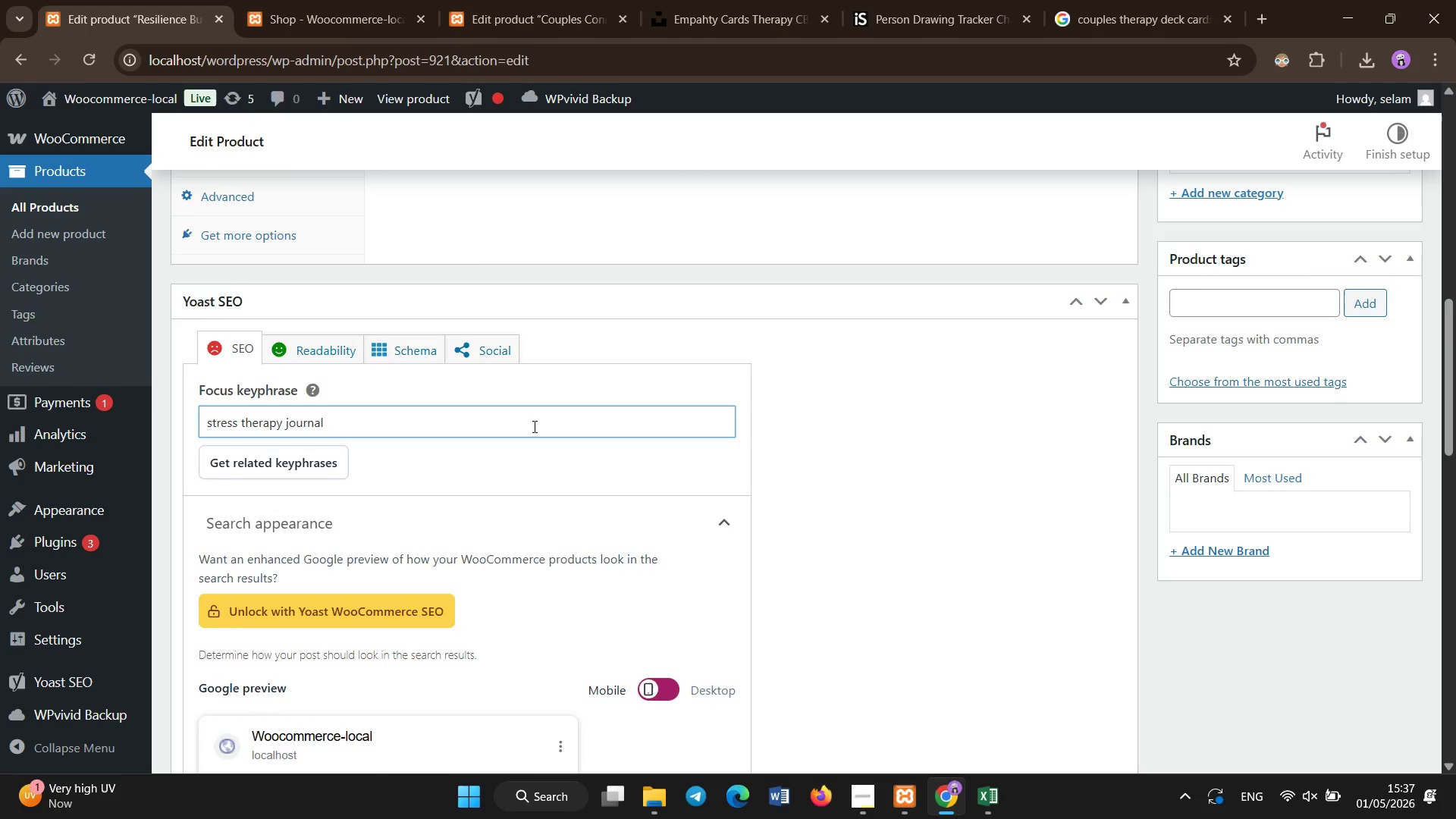 
scroll: coordinate [534, 566], scroll_direction: down, amount: 8.0
 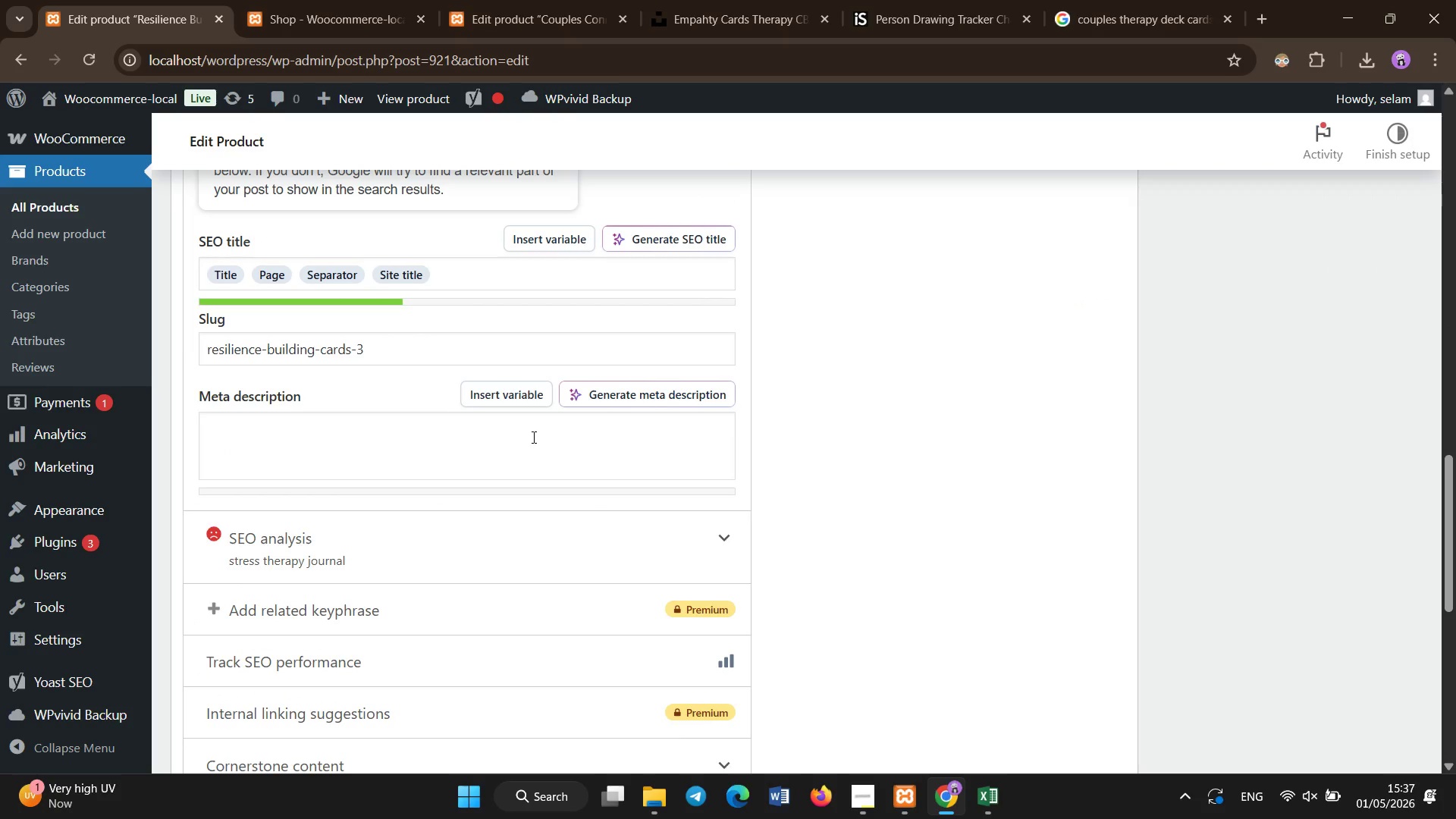 
left_click([534, 438])
 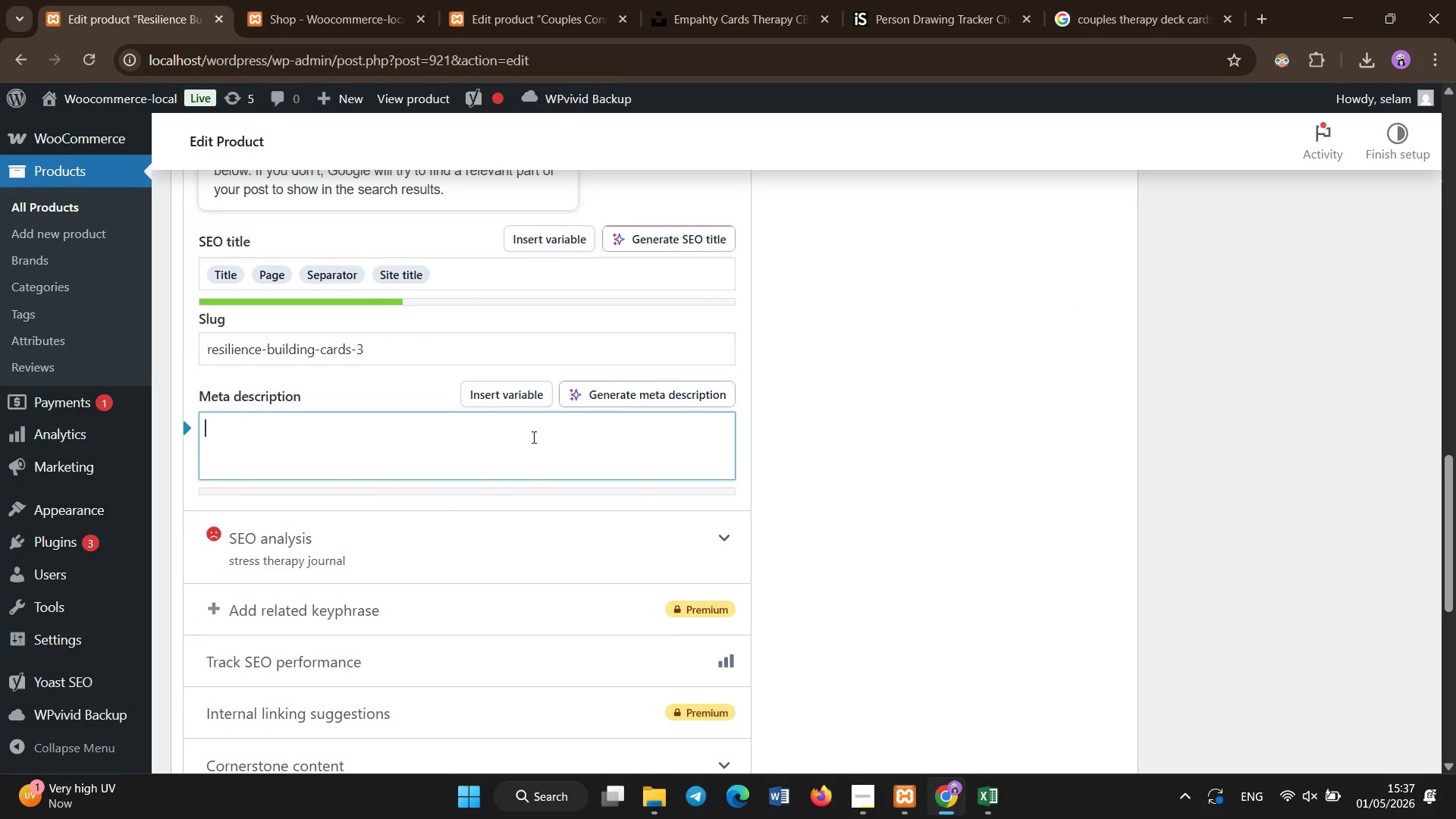 
type(Stress therapy jor)
key(Backspace)
type(urnal designed tos )
key(Backspace)
key(Backspace)
type( support emotional reflection, stress management )
key(Backspace)
type(, and mental wellness practives.)
 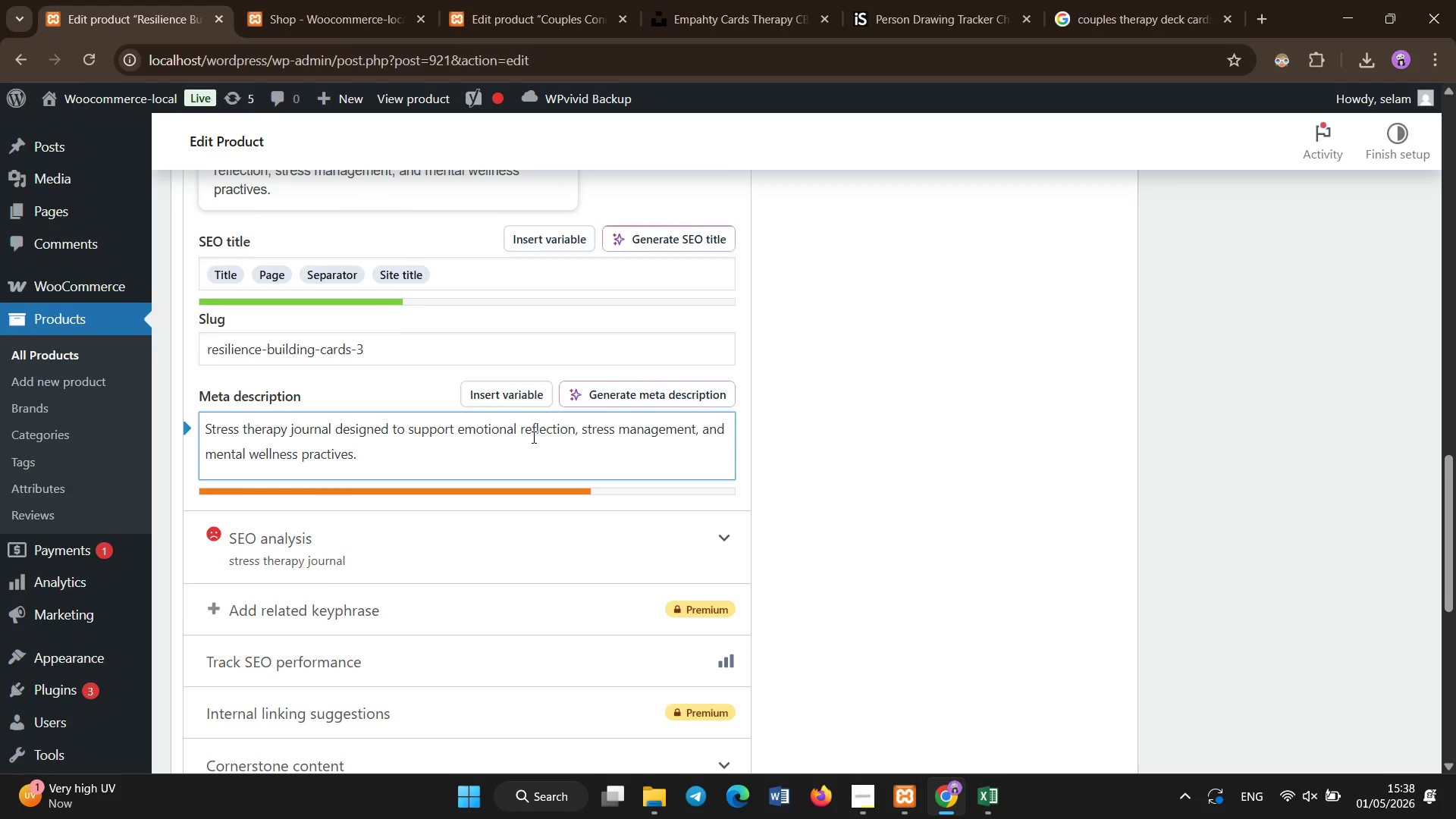 
scroll: coordinate [758, 410], scroll_direction: up, amount: 21.0
 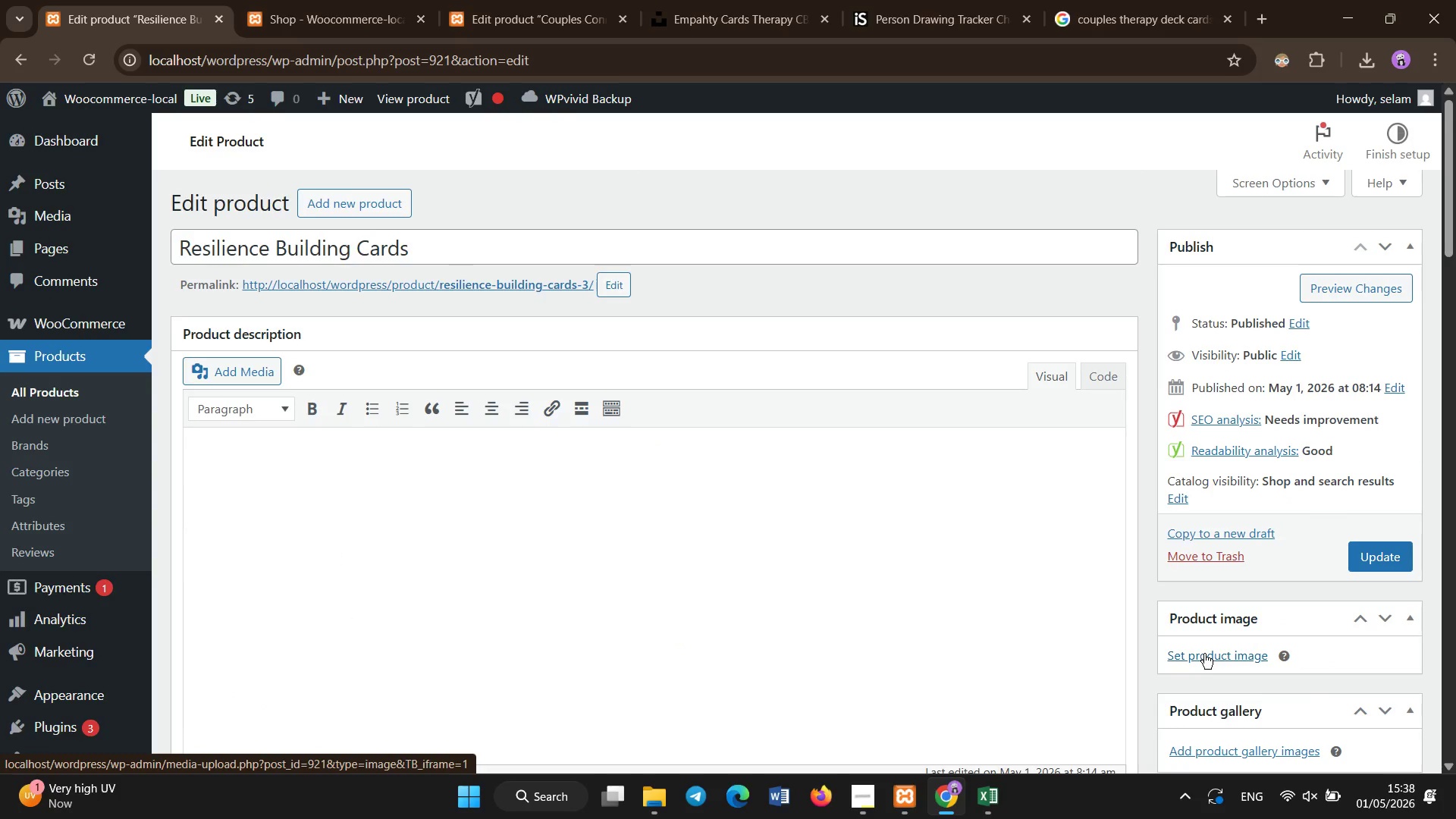 
left_click([1204, 654])
 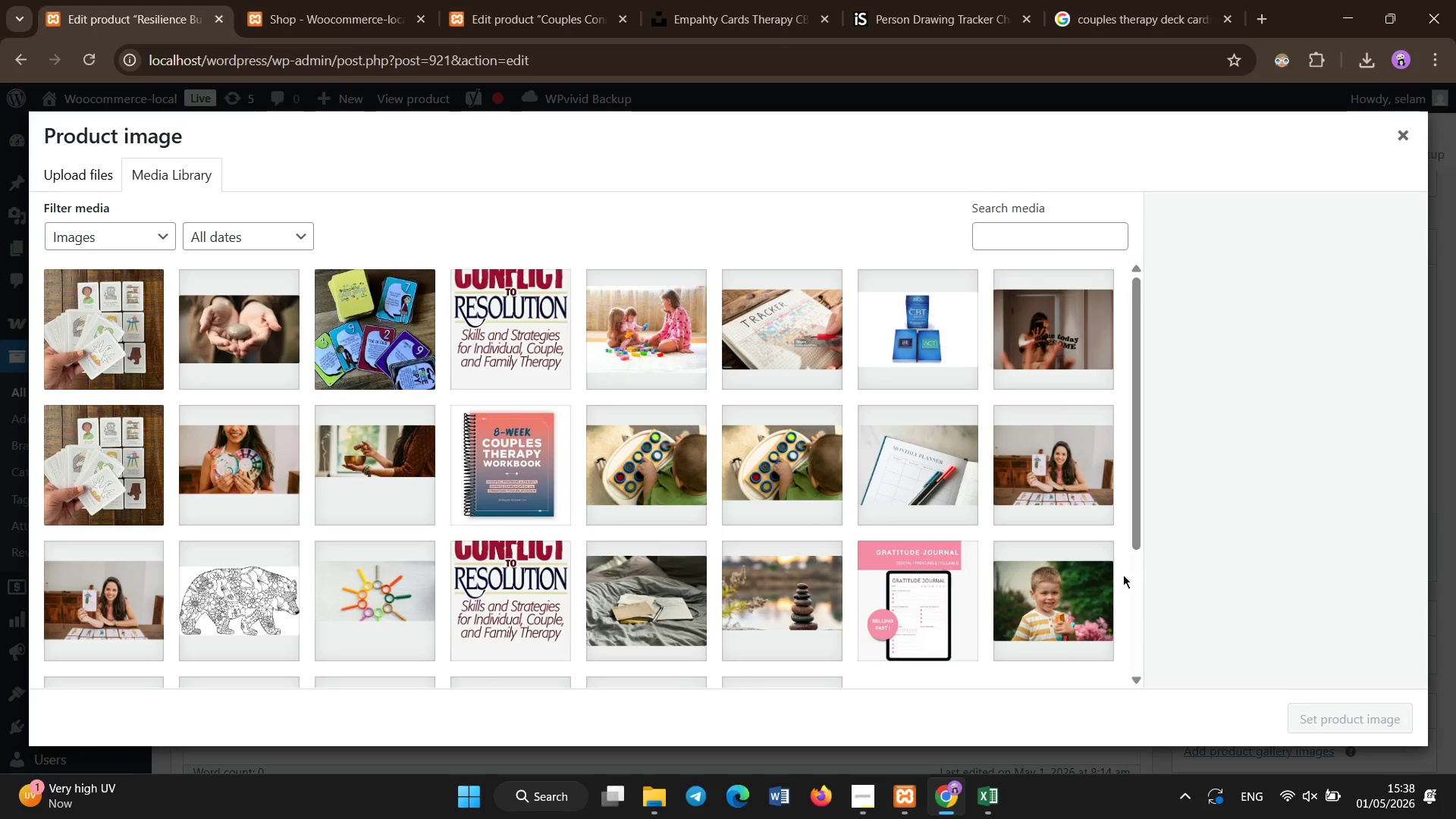 
wait(5.09)
 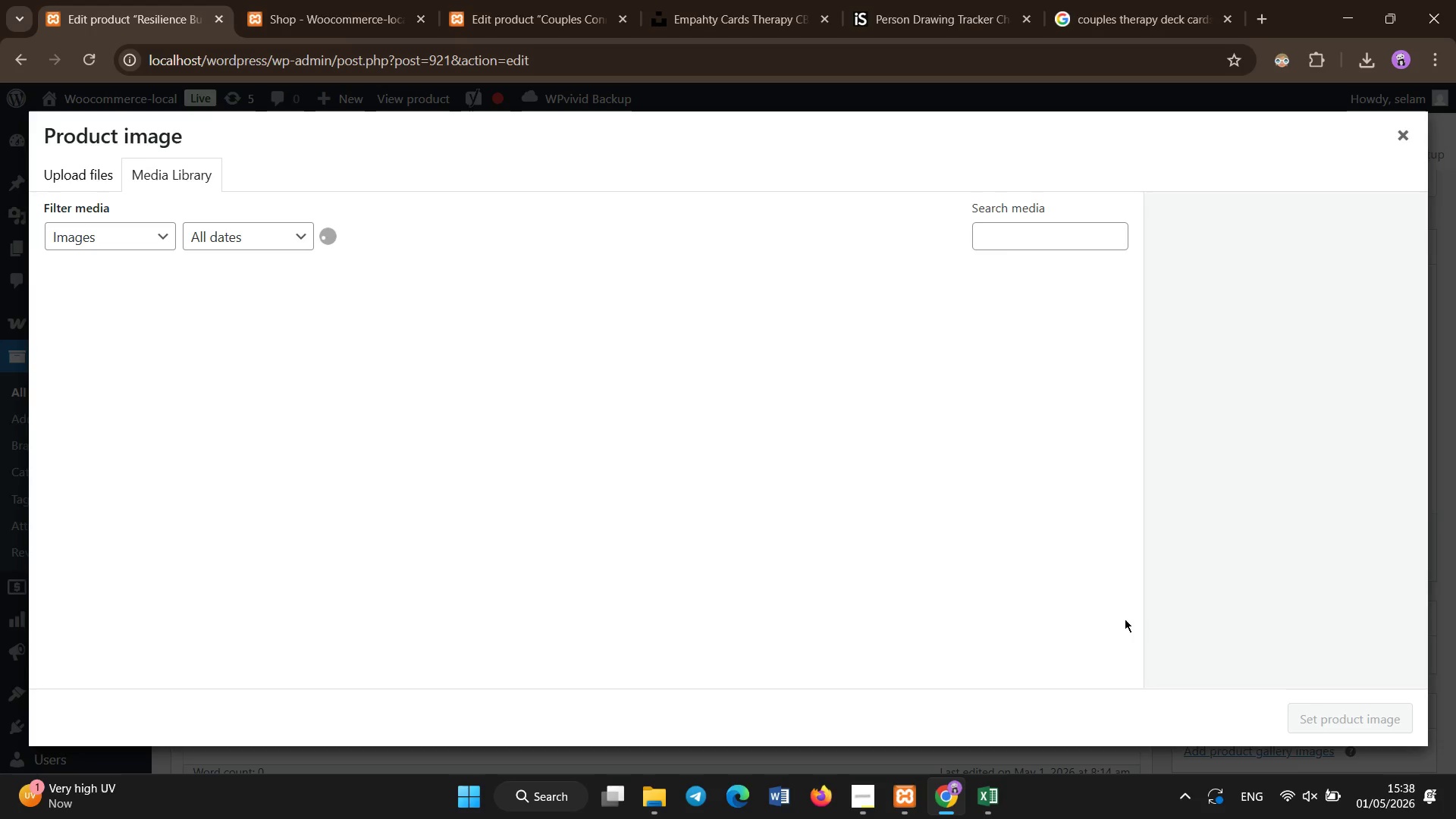 
left_click([1404, 130])
 